 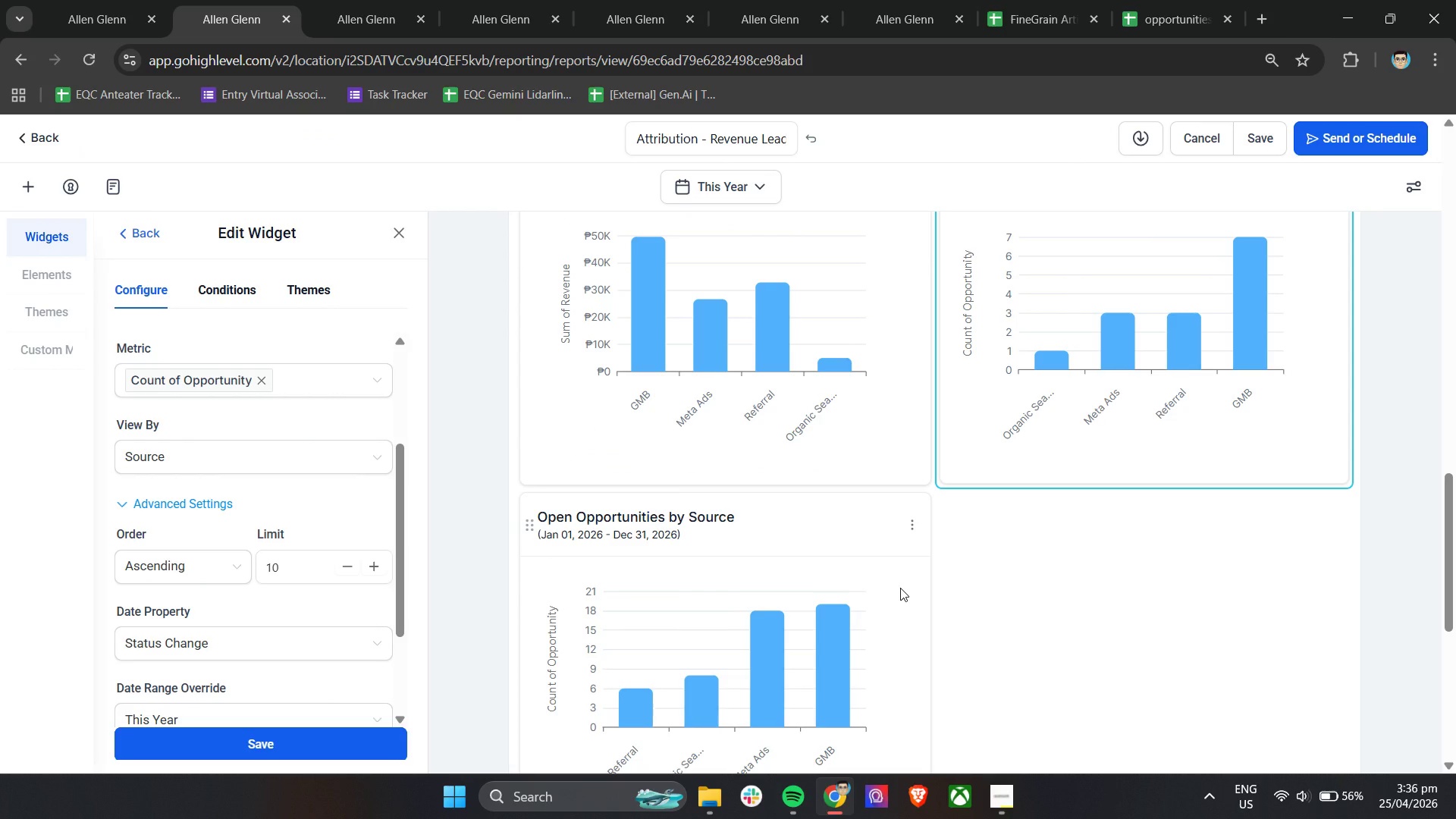 
scroll: coordinate [1052, 668], scroll_direction: up, amount: 3.0
 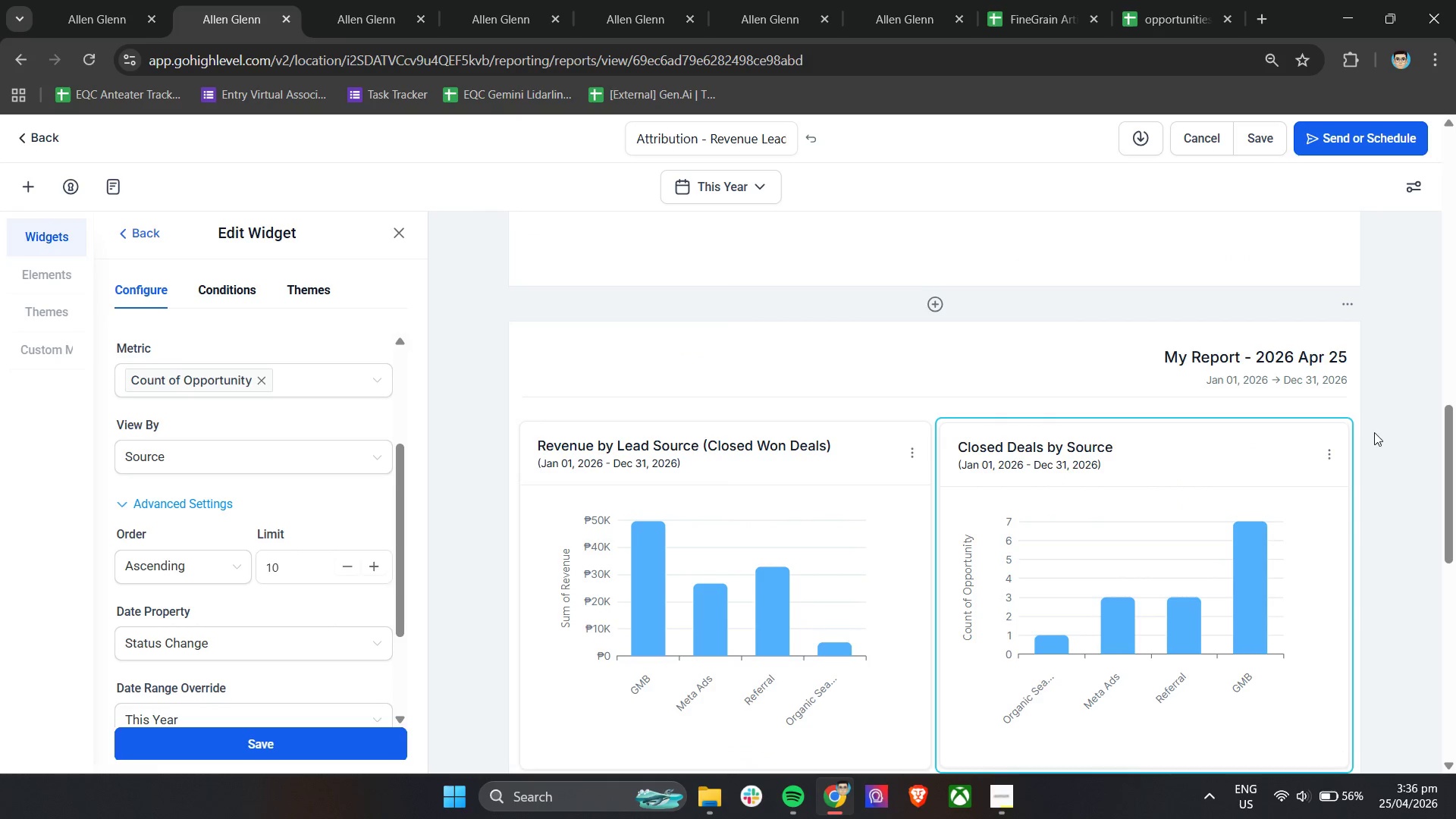 
left_click([1330, 453])
 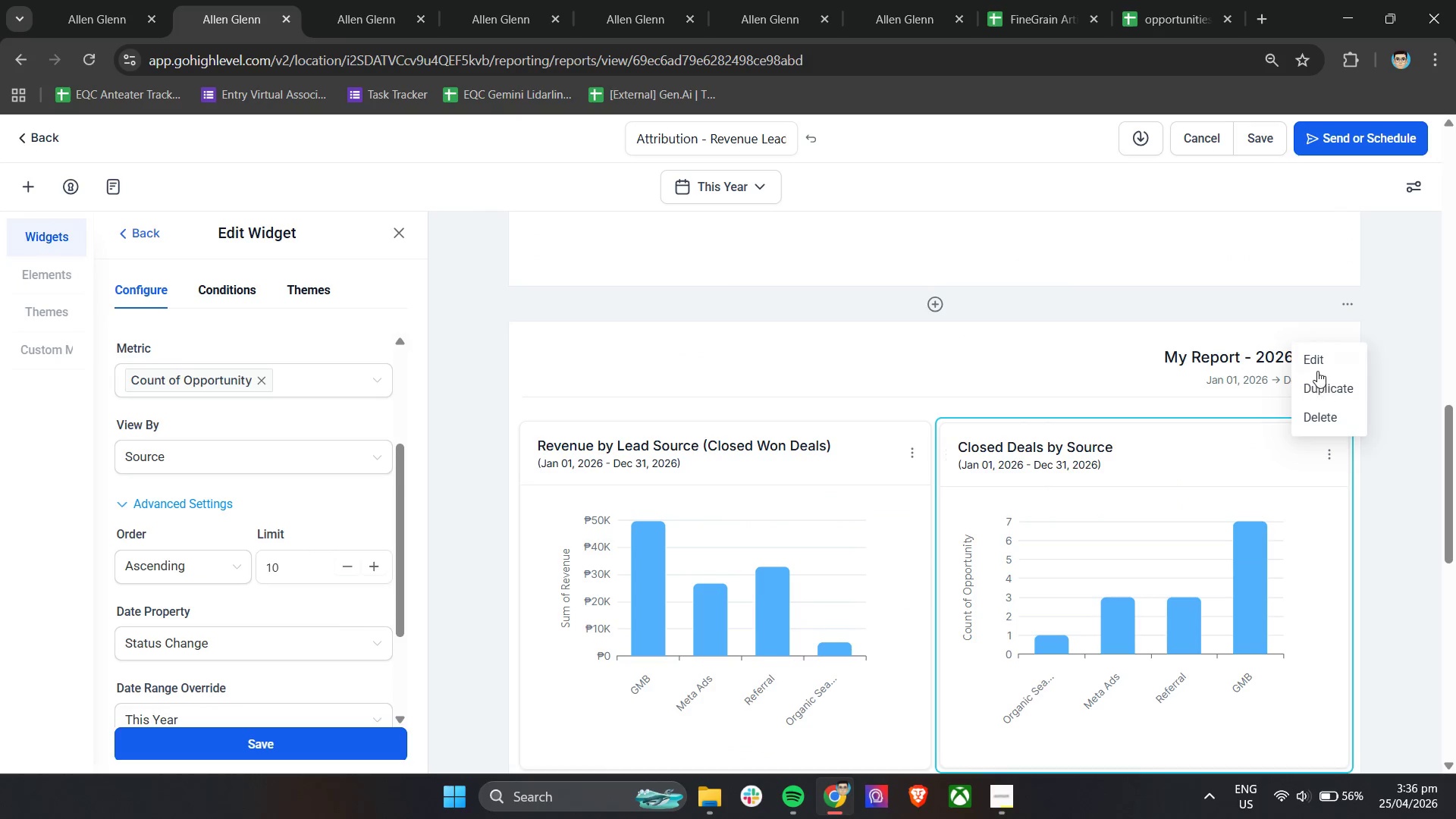 
left_click([1317, 360])
 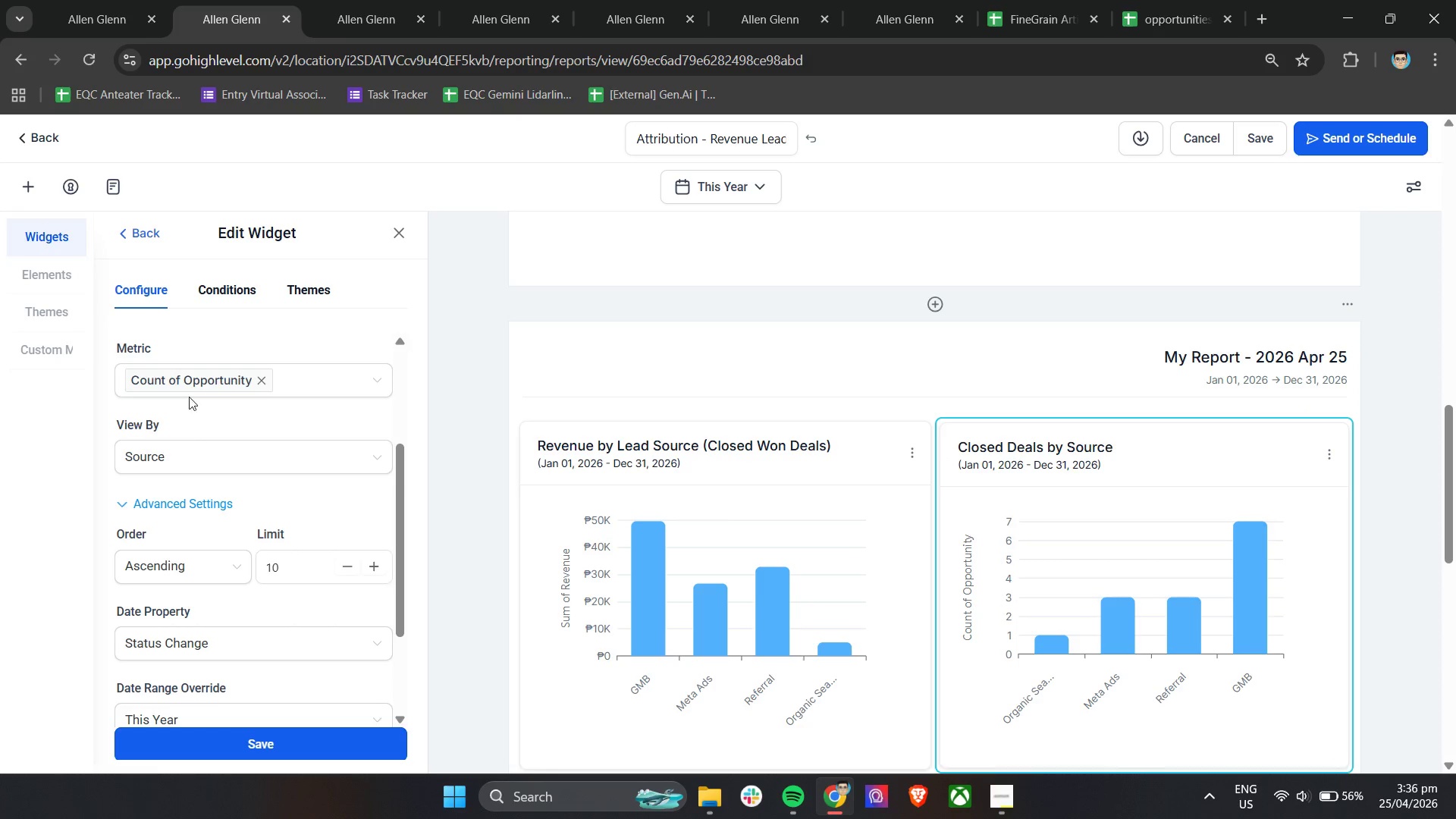 
scroll: coordinate [259, 438], scroll_direction: up, amount: 3.0
 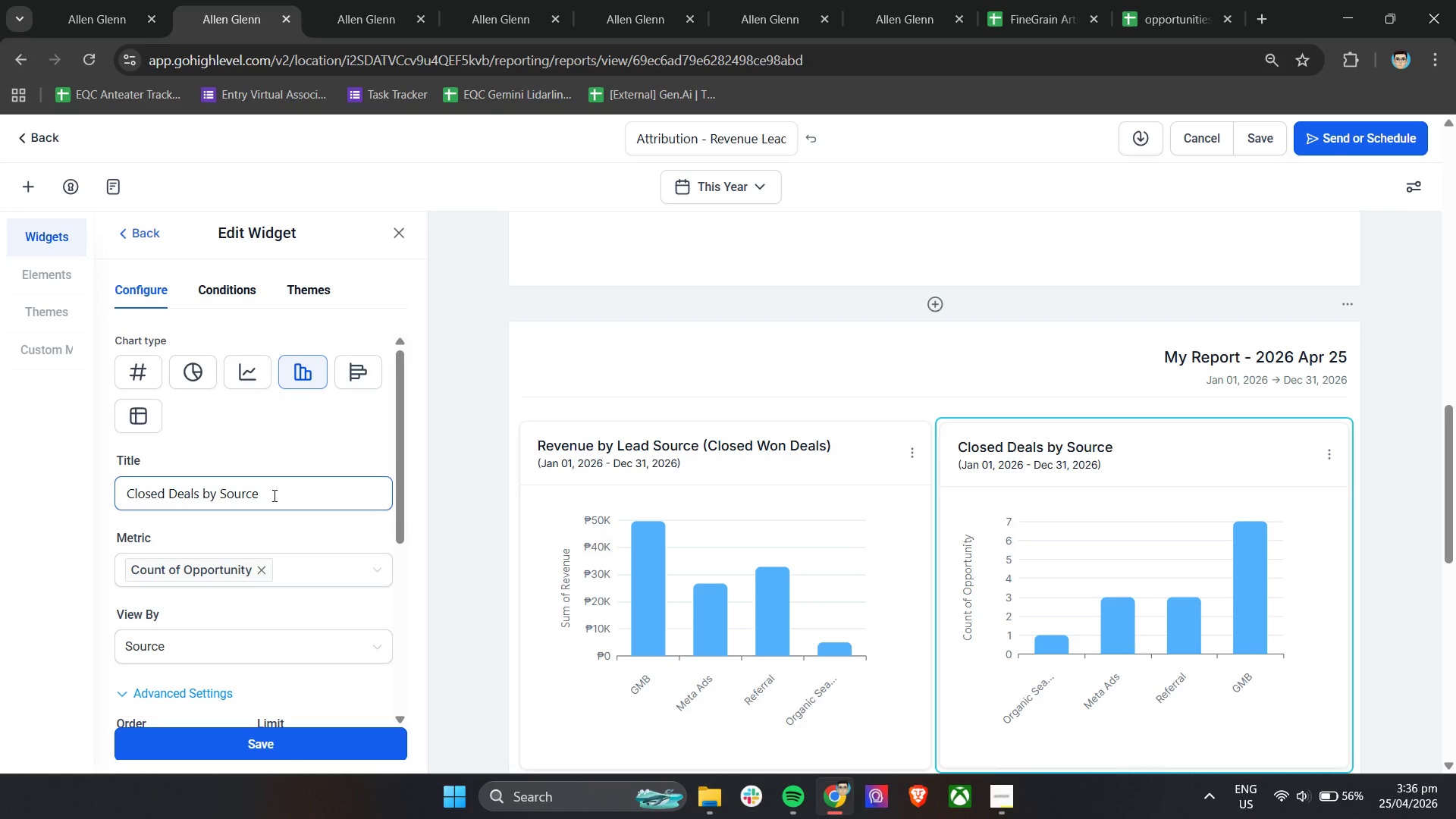 
left_click_drag(start_coordinate=[273, 495], to_coordinate=[165, 496])
 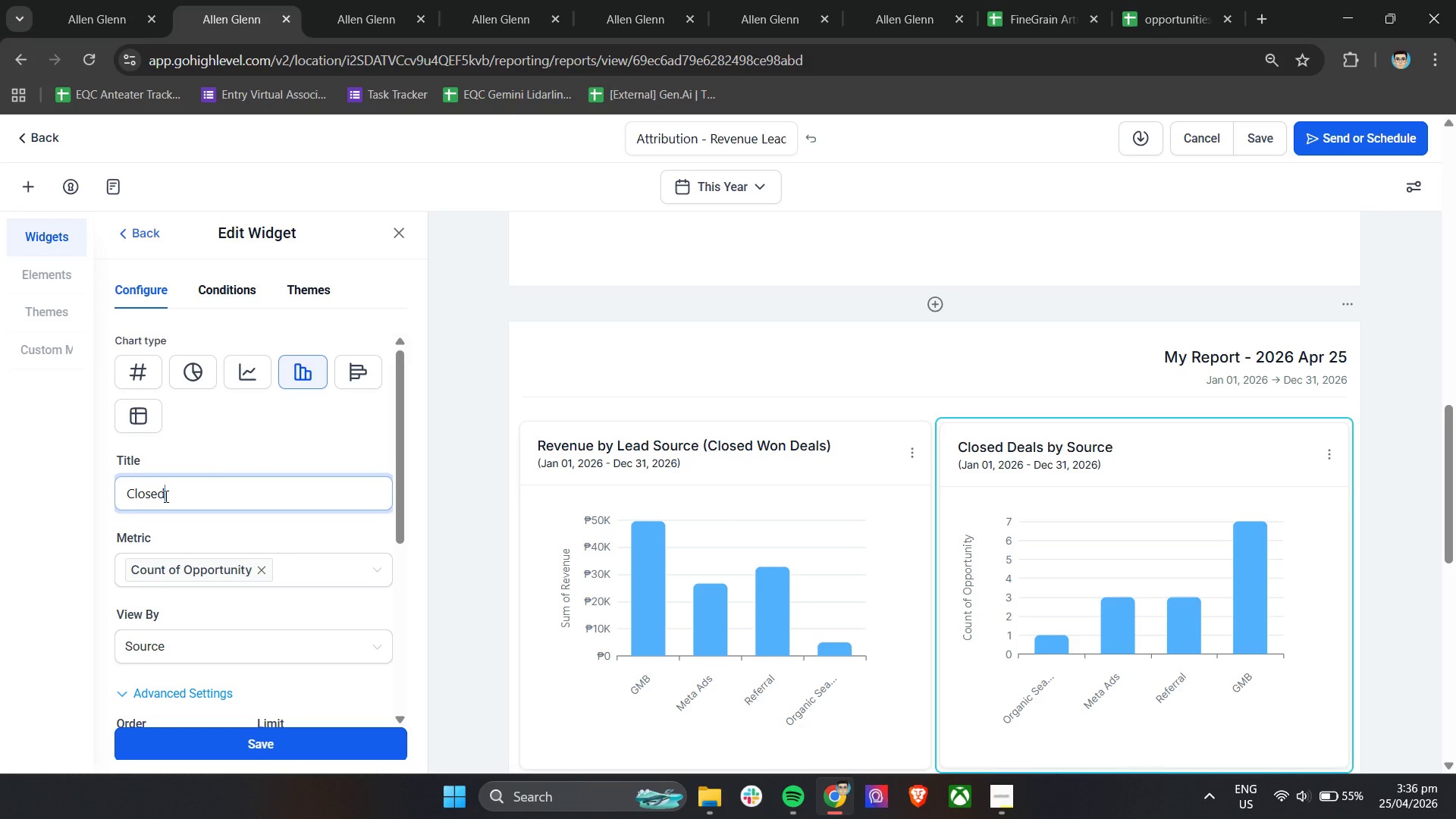 
key(Backspace)
type( Opportui)
key(Backspace)
type(nities by Lead Source)
 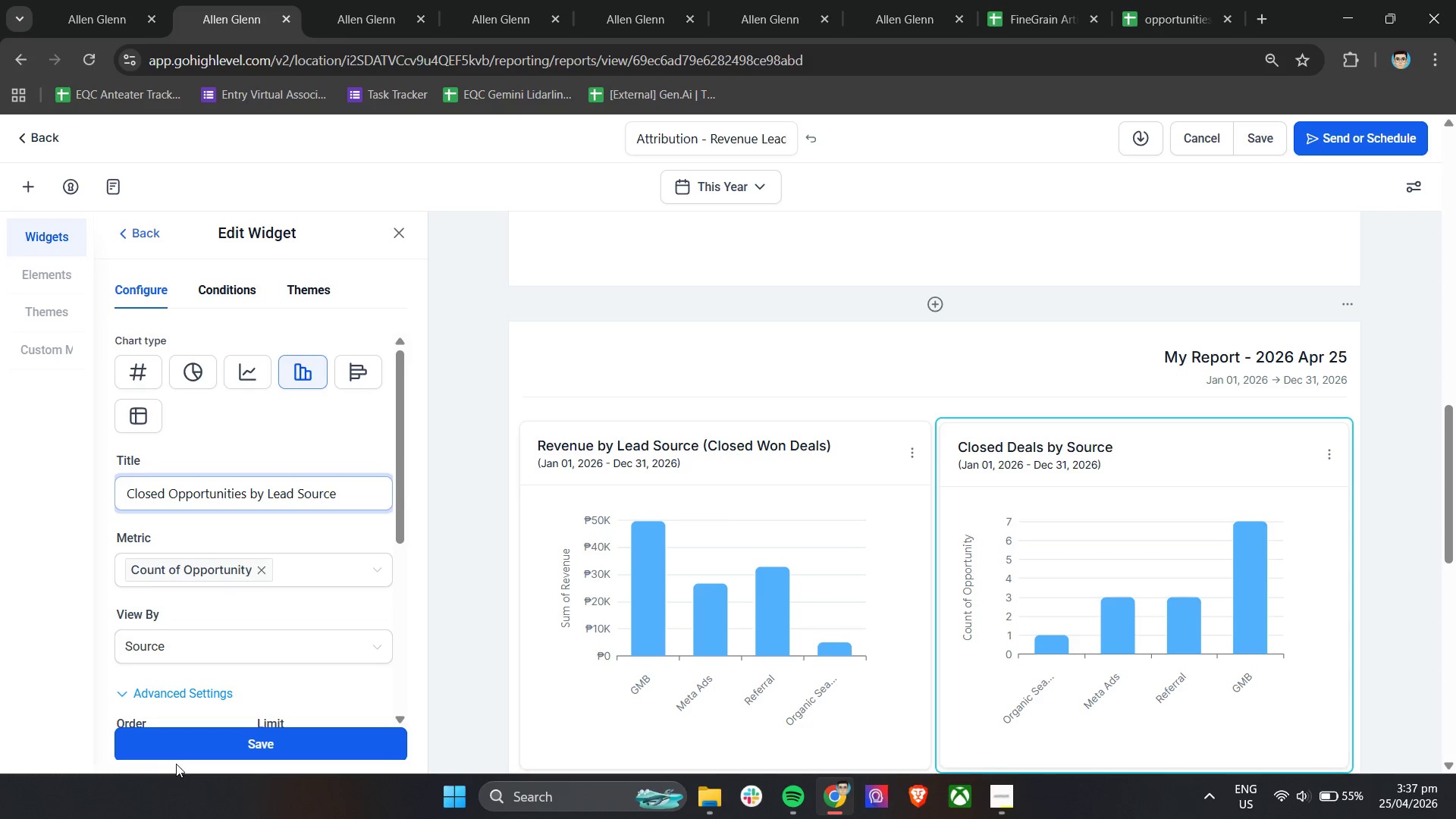 
left_click([186, 744])
 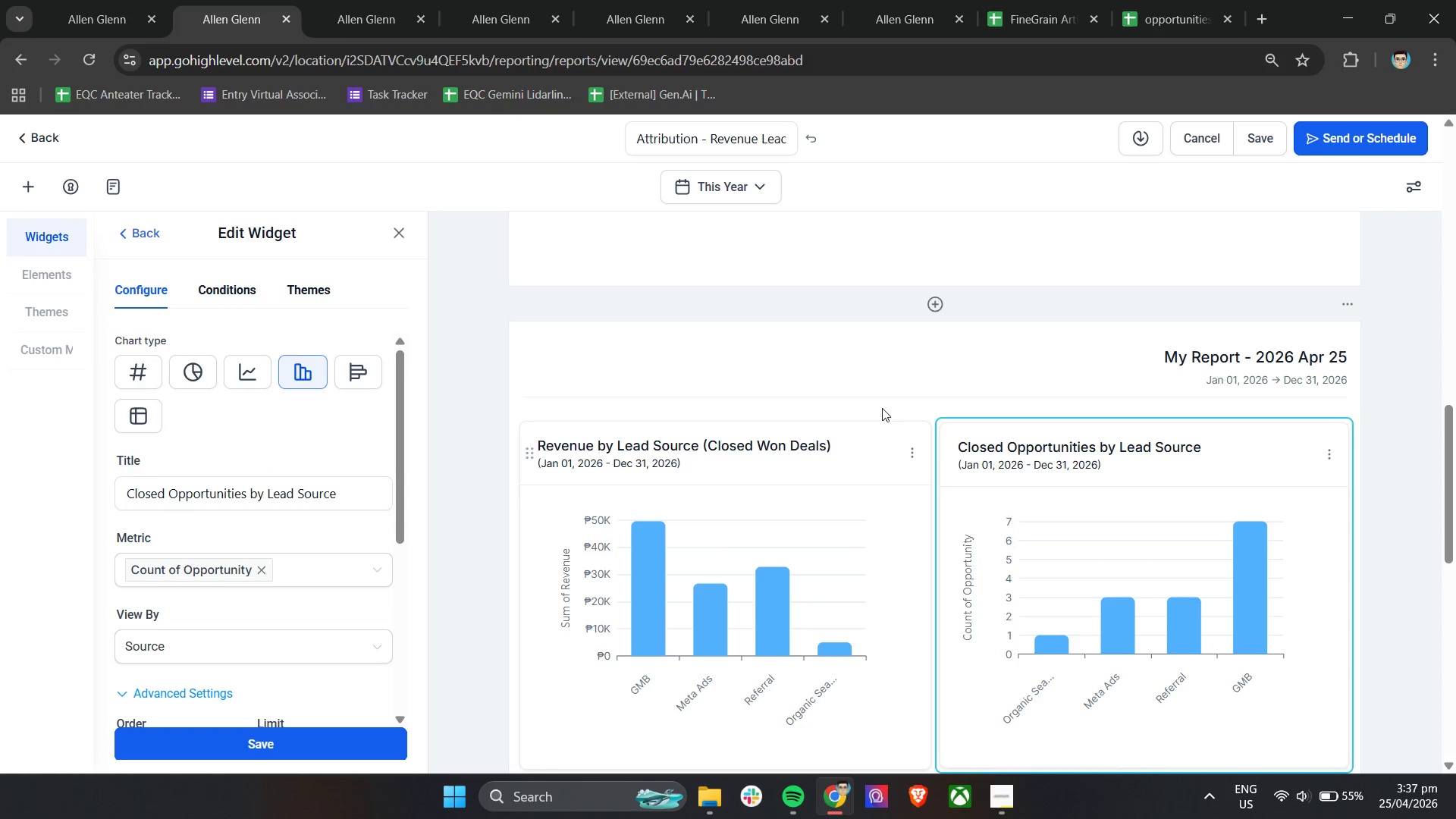 
left_click([894, 362])
 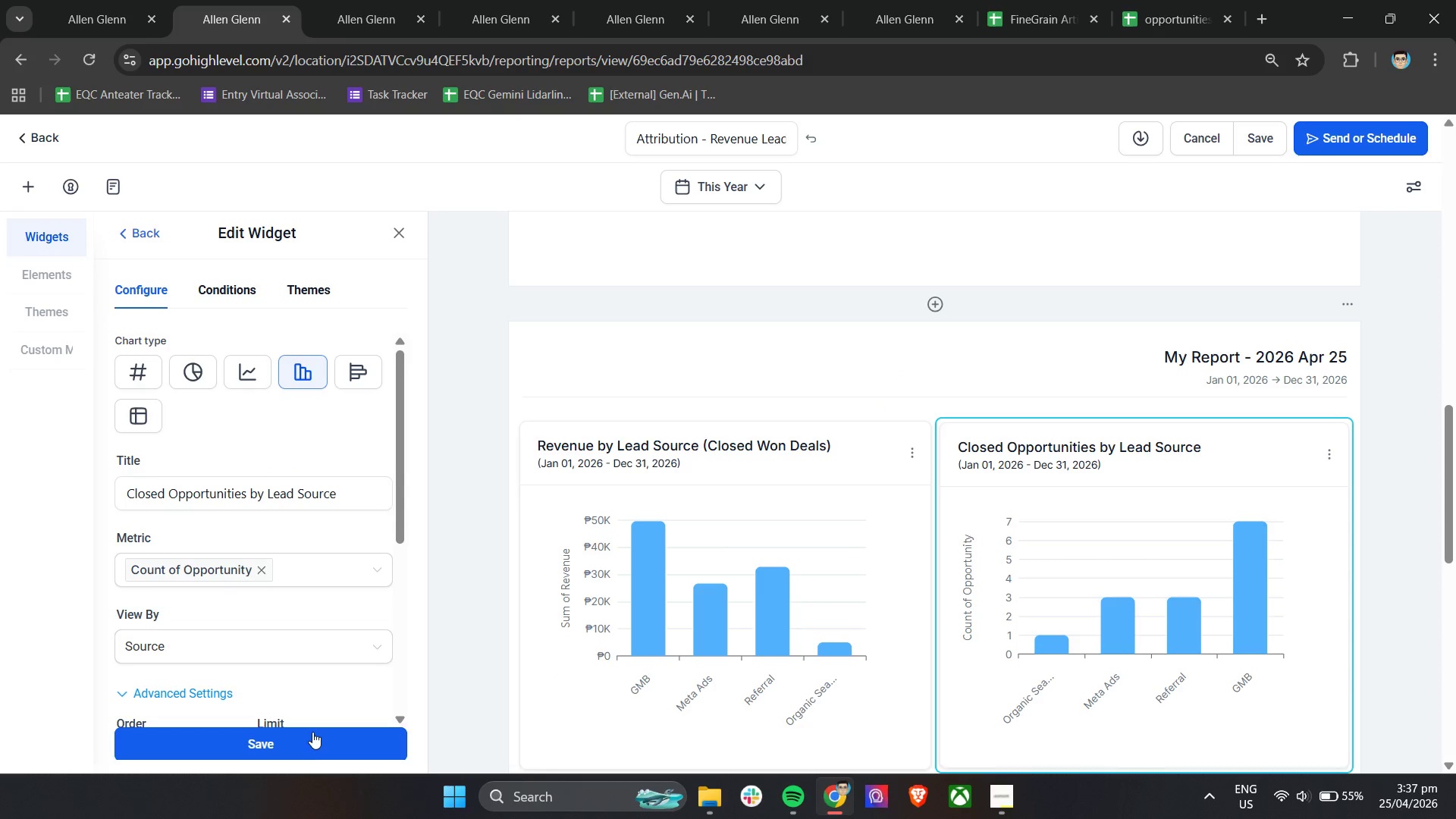 
left_click([308, 739])
 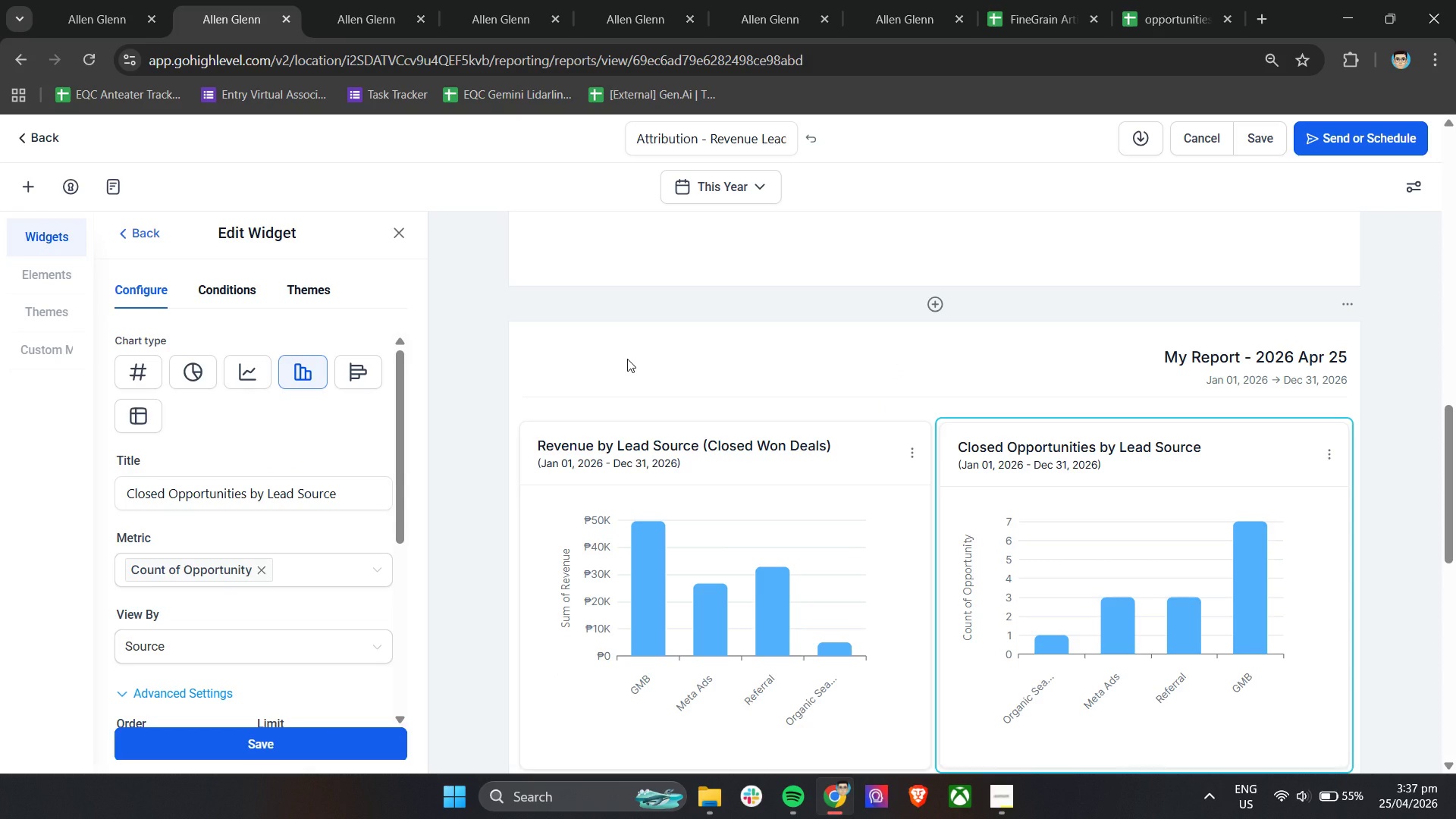 
left_click([627, 359])
 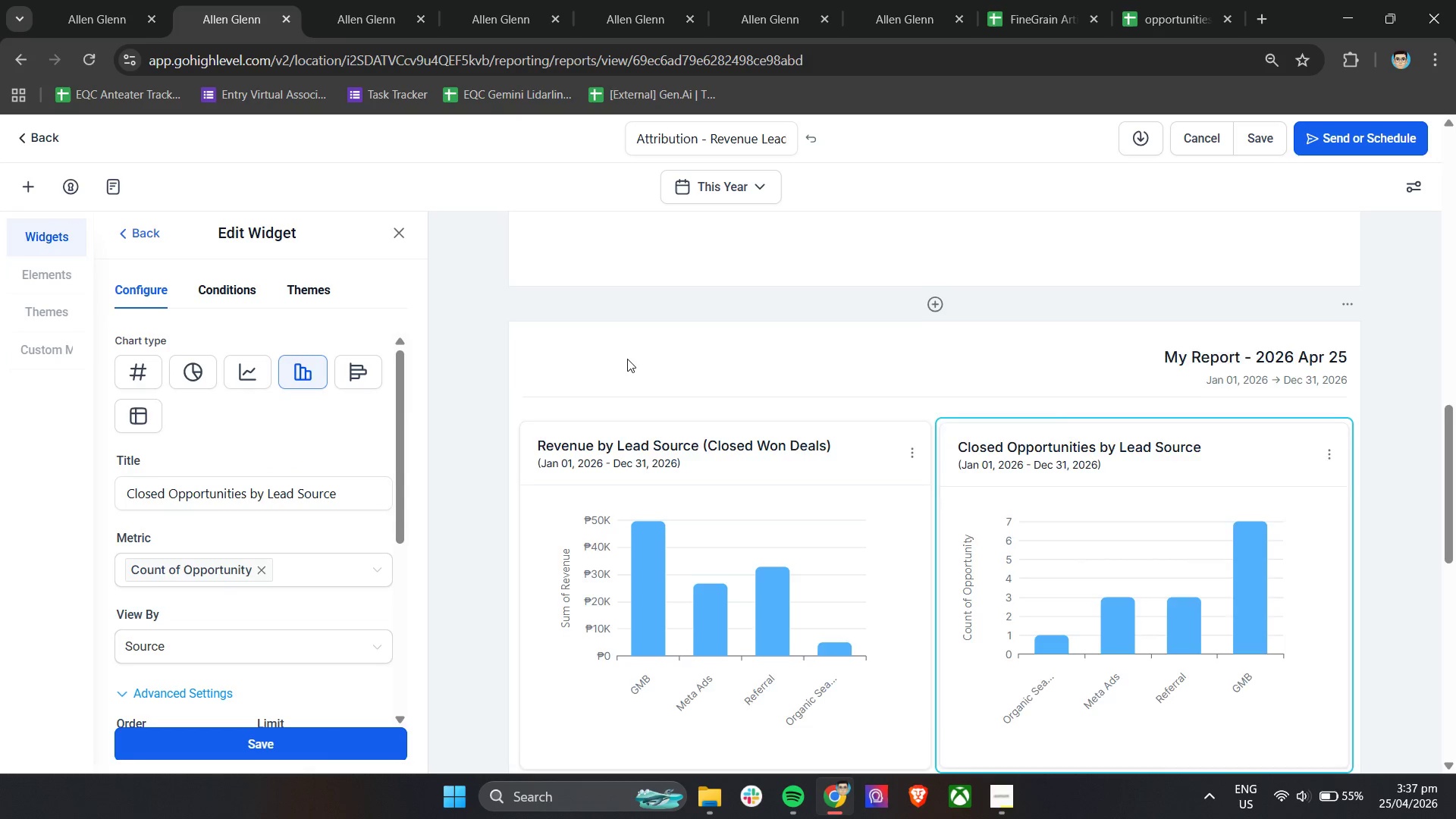 
scroll: coordinate [793, 445], scroll_direction: down, amount: 5.0
 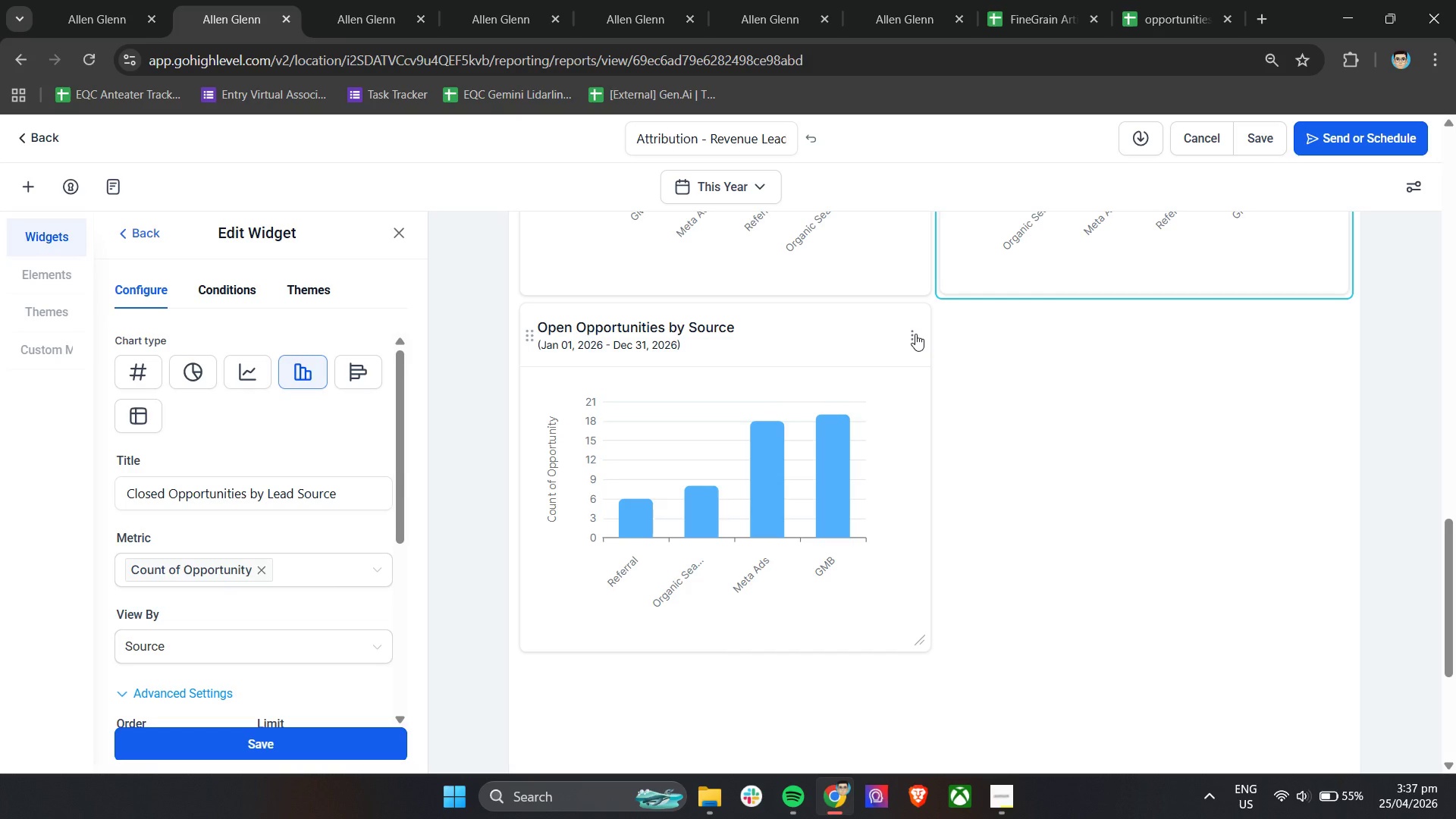 
left_click([915, 334])
 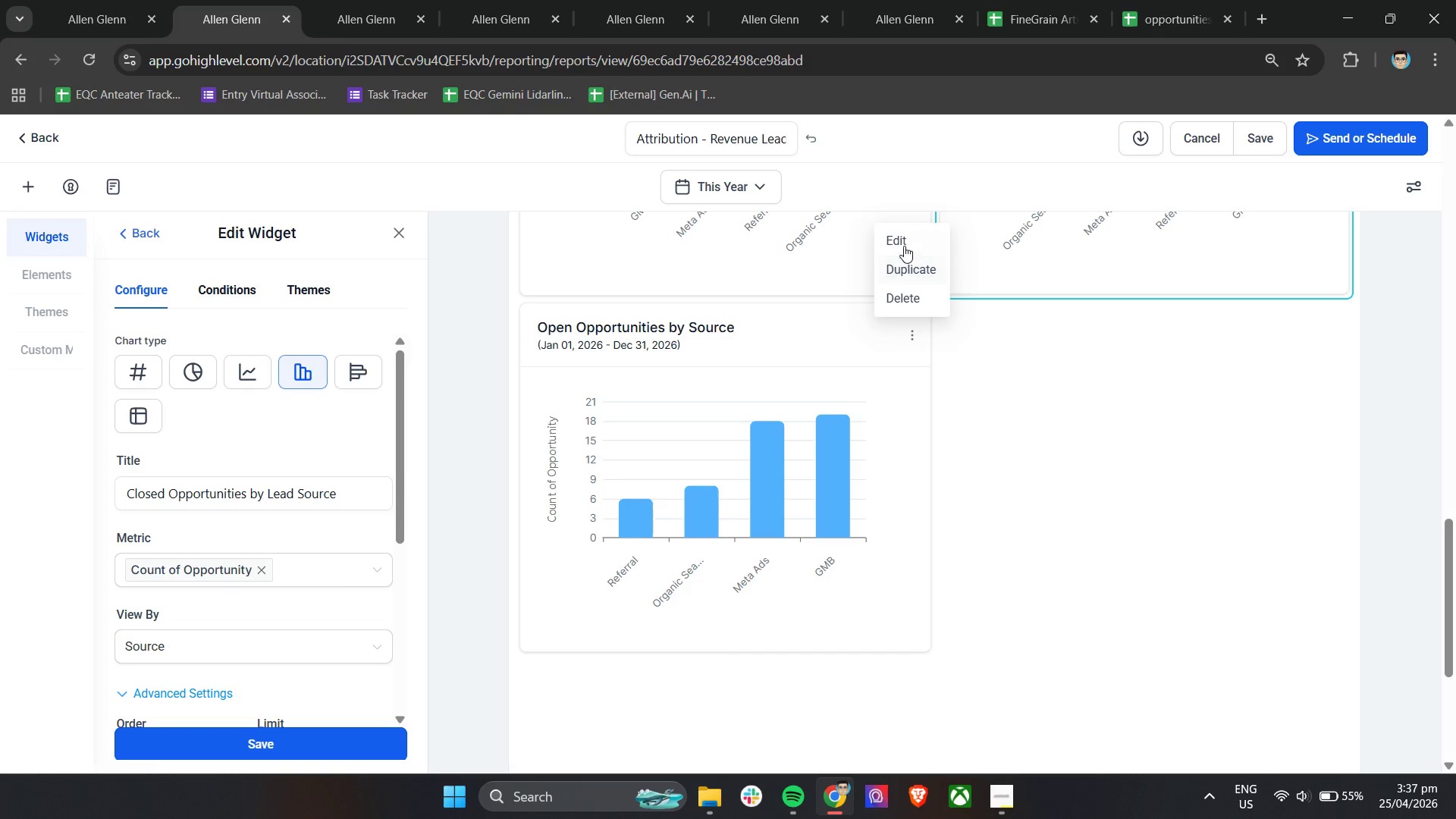 
left_click([904, 246])
 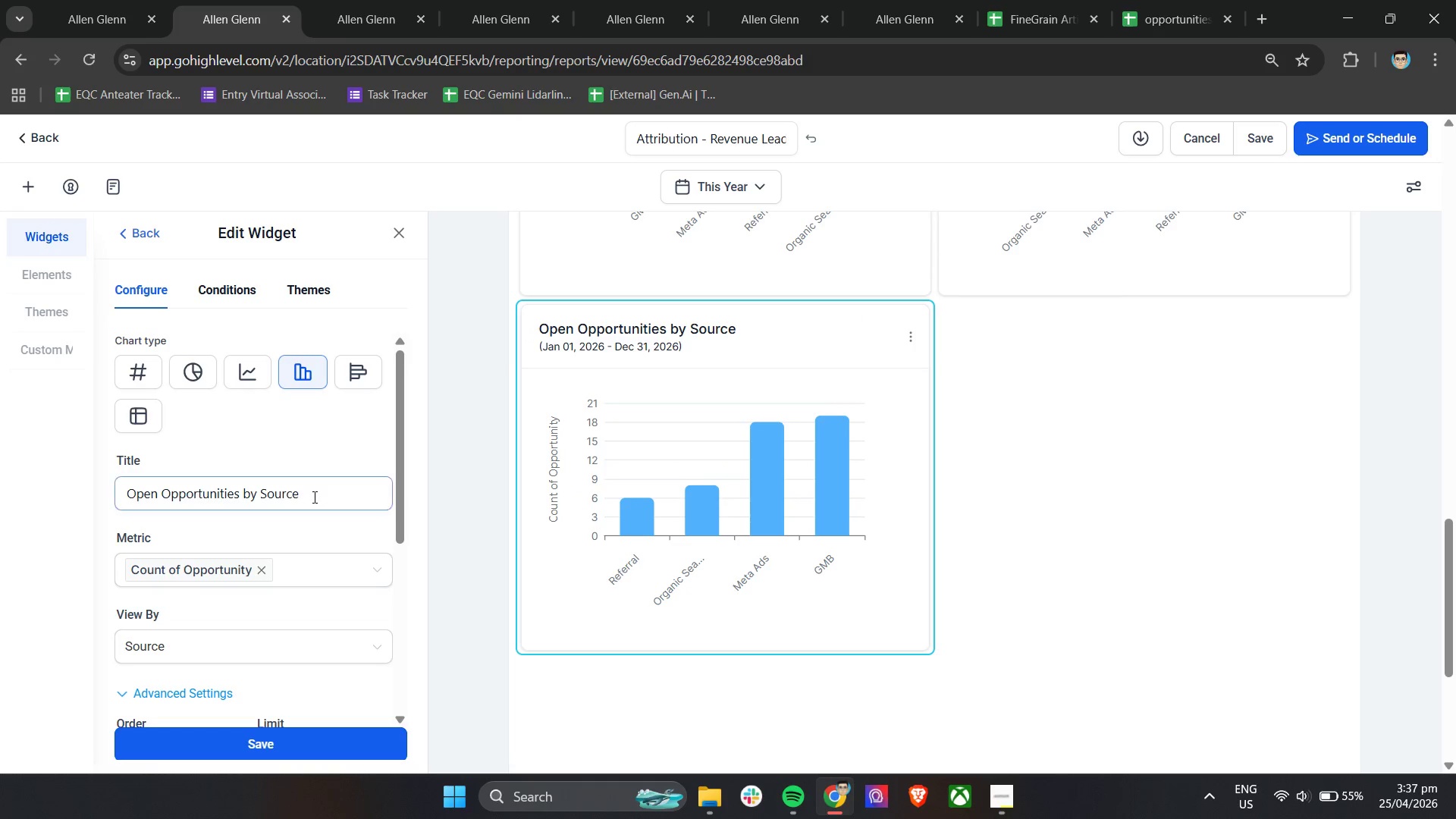 
double_click([317, 494])
 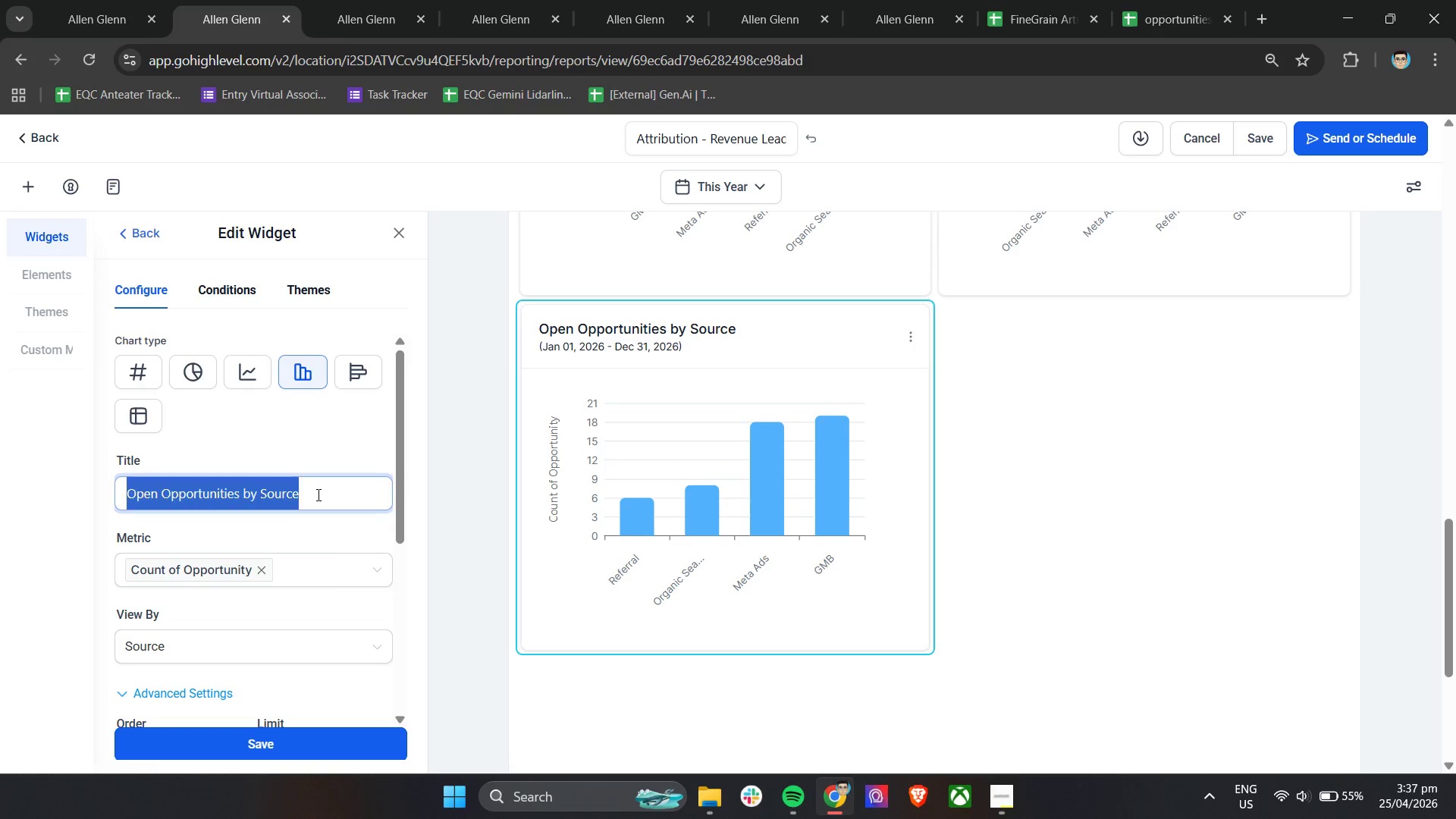 
triple_click([317, 494])
 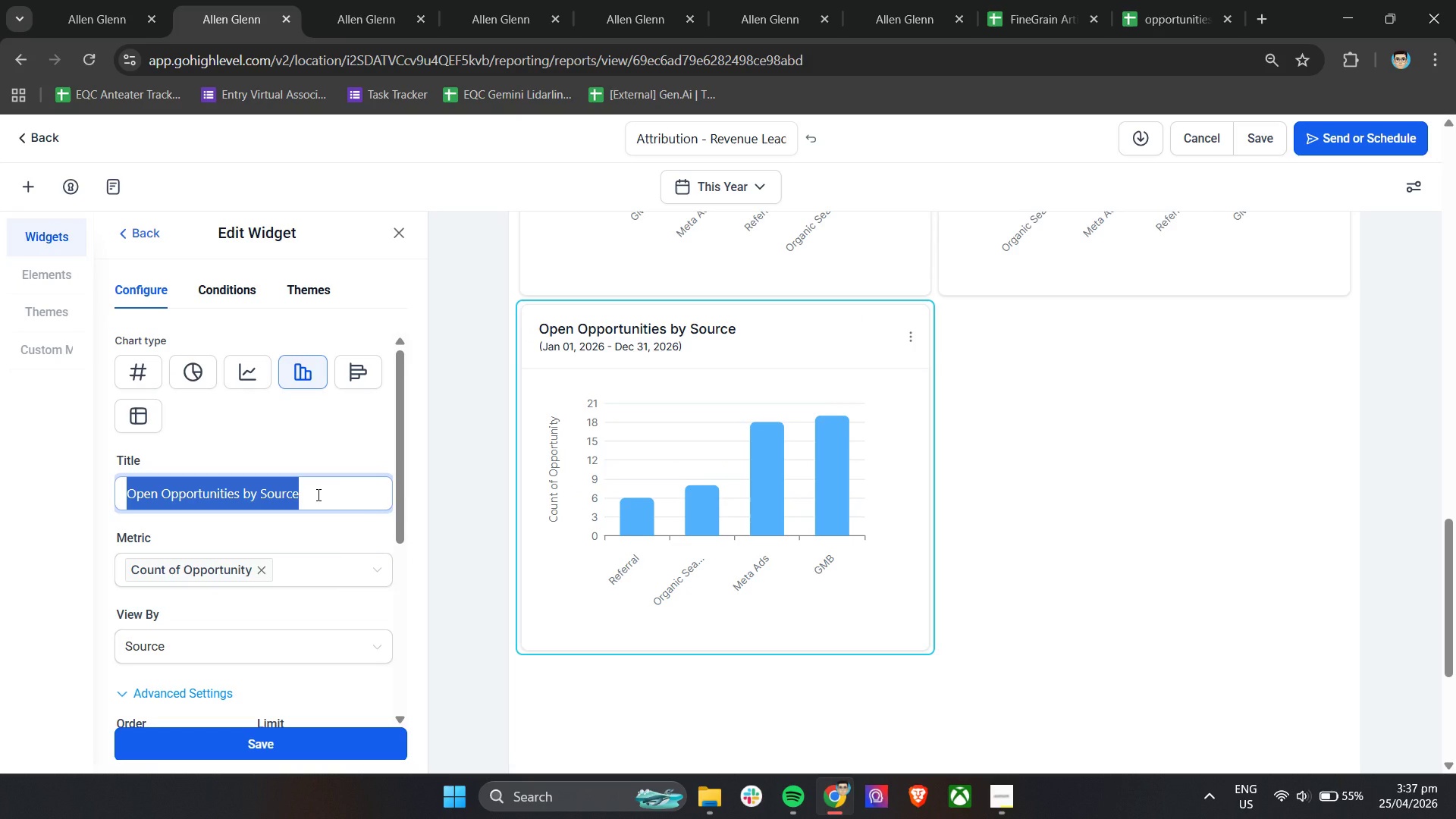 
key(ArrowRight)
 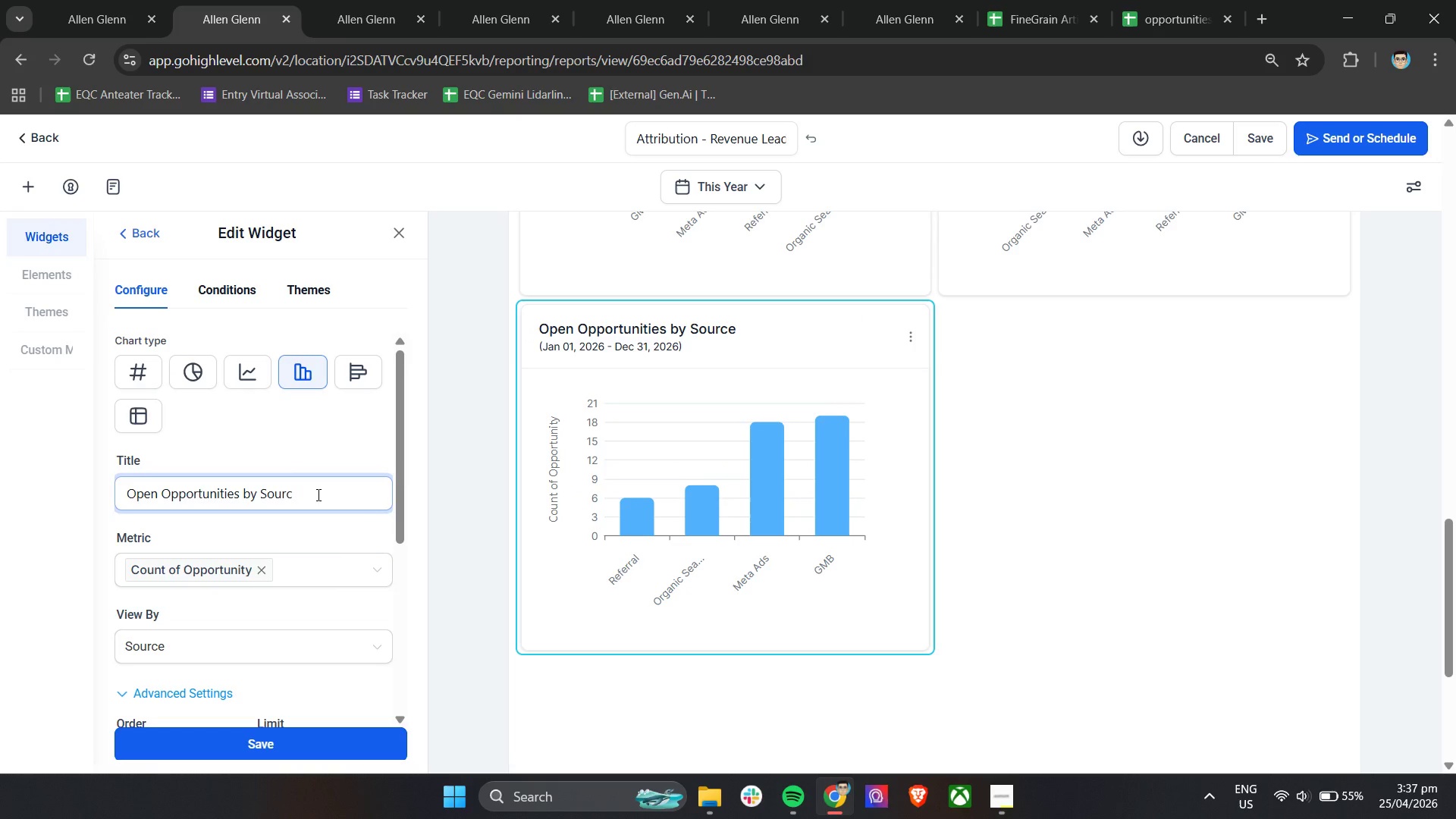 
key(Backspace)
key(Backspace)
key(Backspace)
key(Backspace)
key(Backspace)
key(Backspace)
type(Lead so)
key(Backspace)
key(Backspace)
type(Sor)
key(Backspace)
type(urce)
 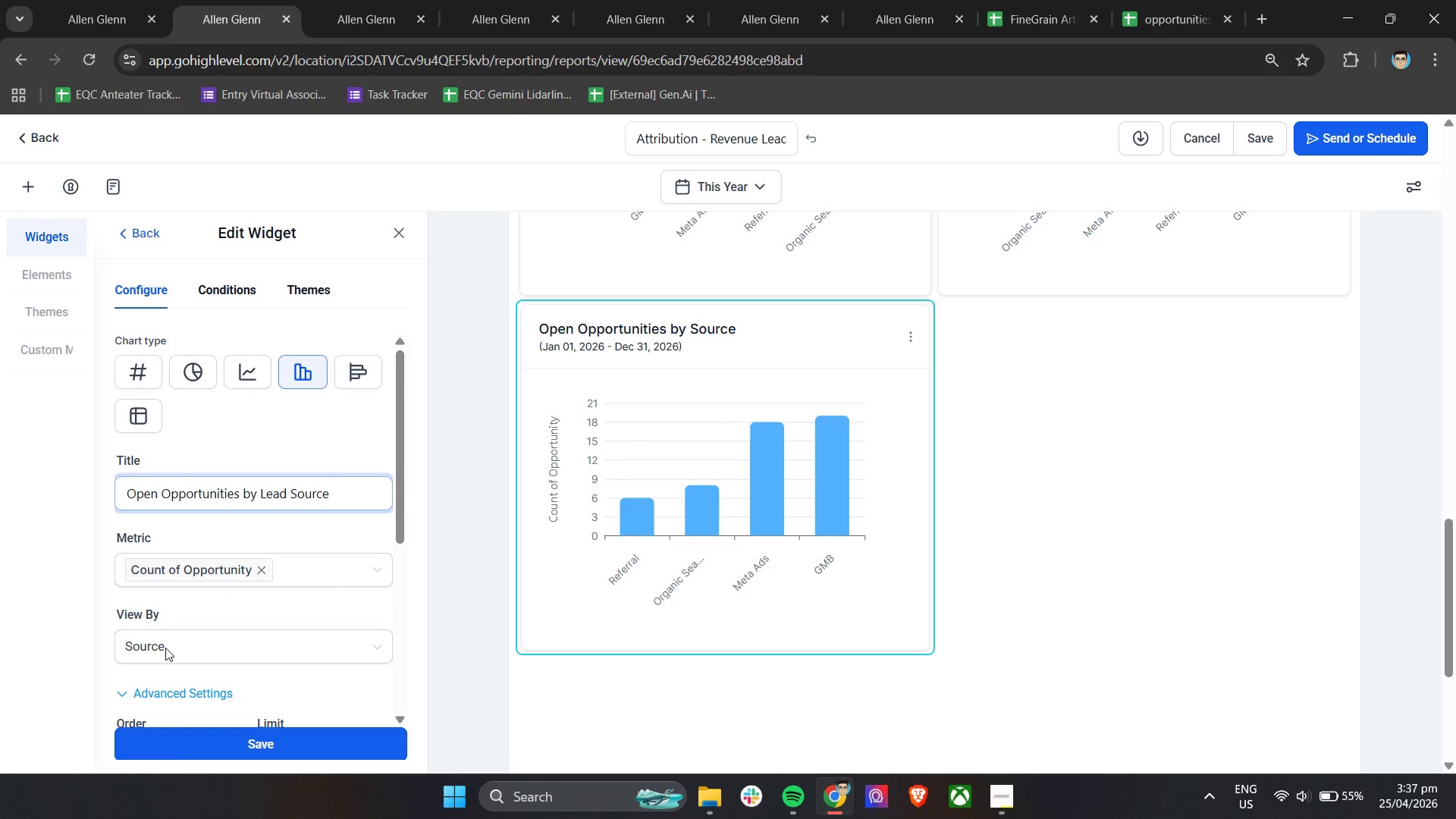 
left_click([196, 748])
 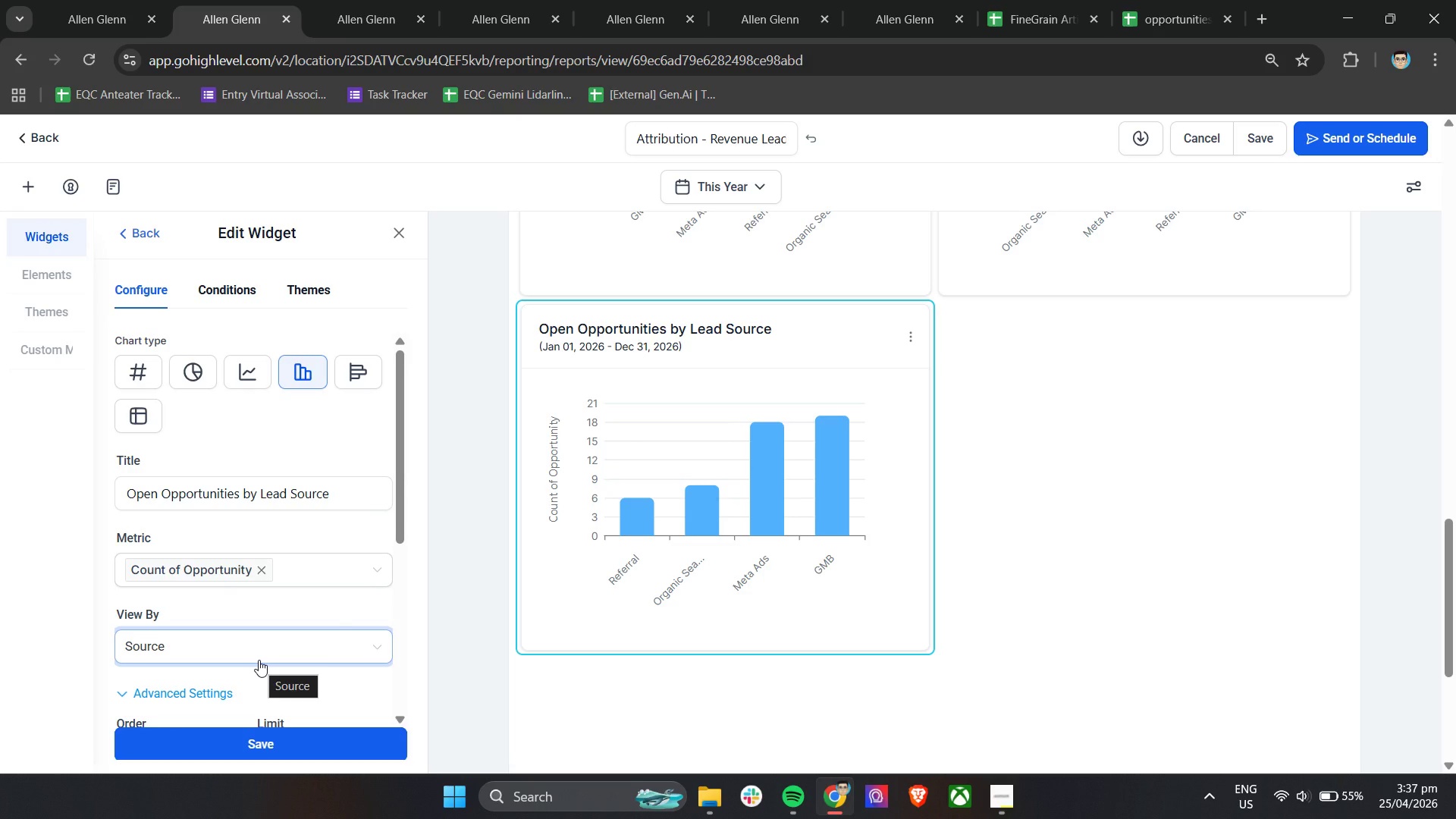 
wait(8.84)
 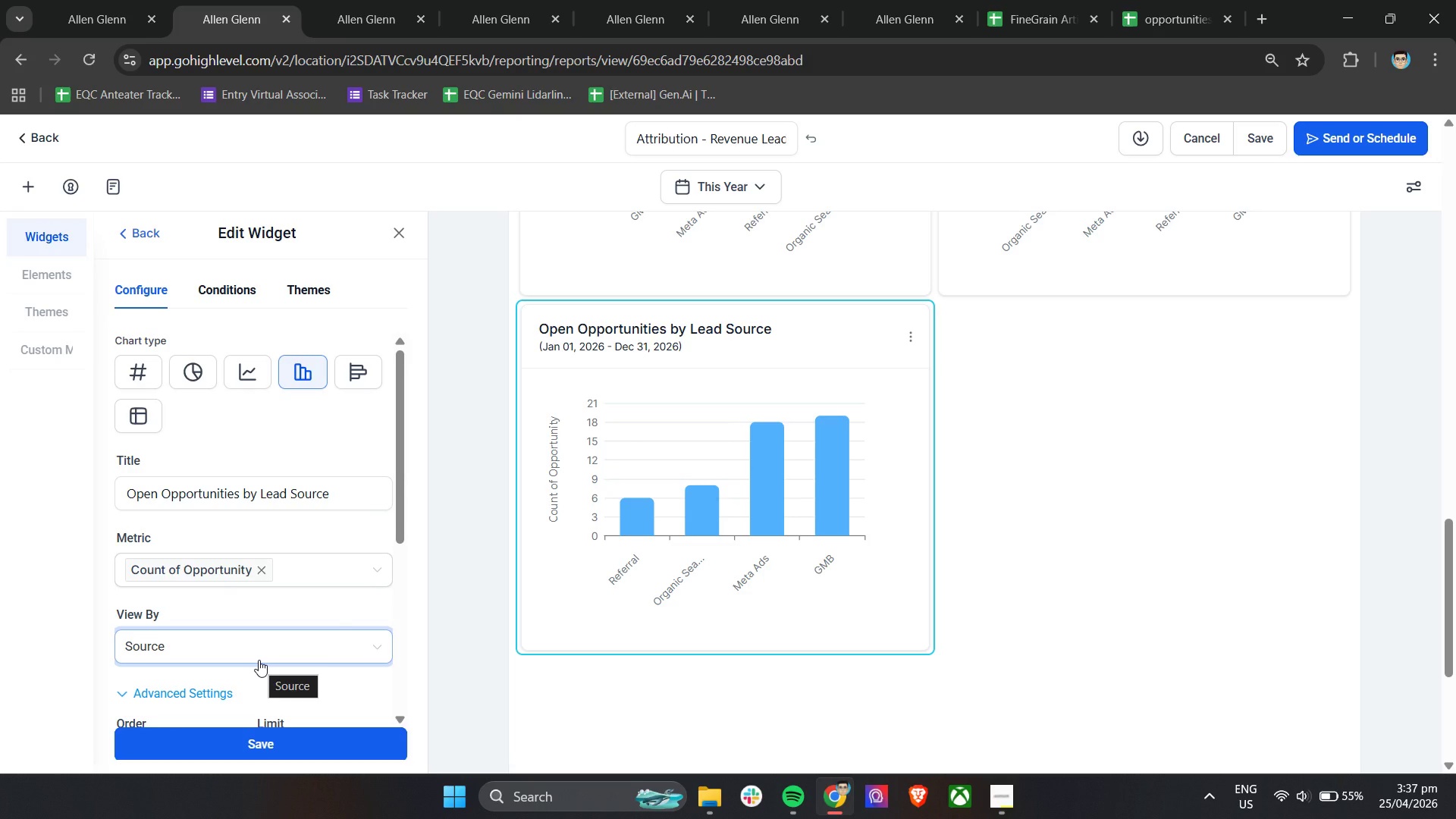 
scroll: coordinate [237, 602], scroll_direction: down, amount: 2.0
 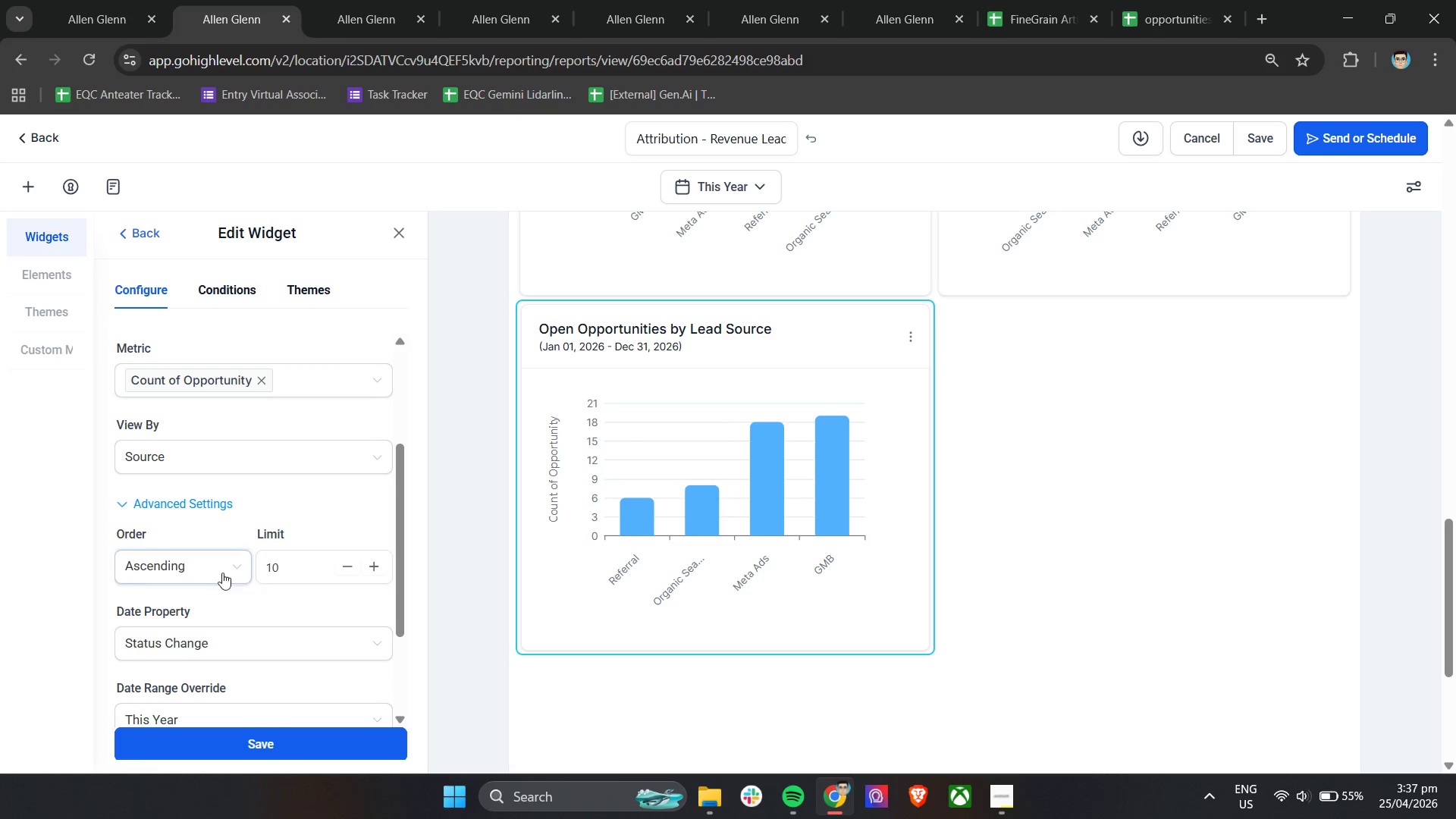 
left_click([208, 566])
 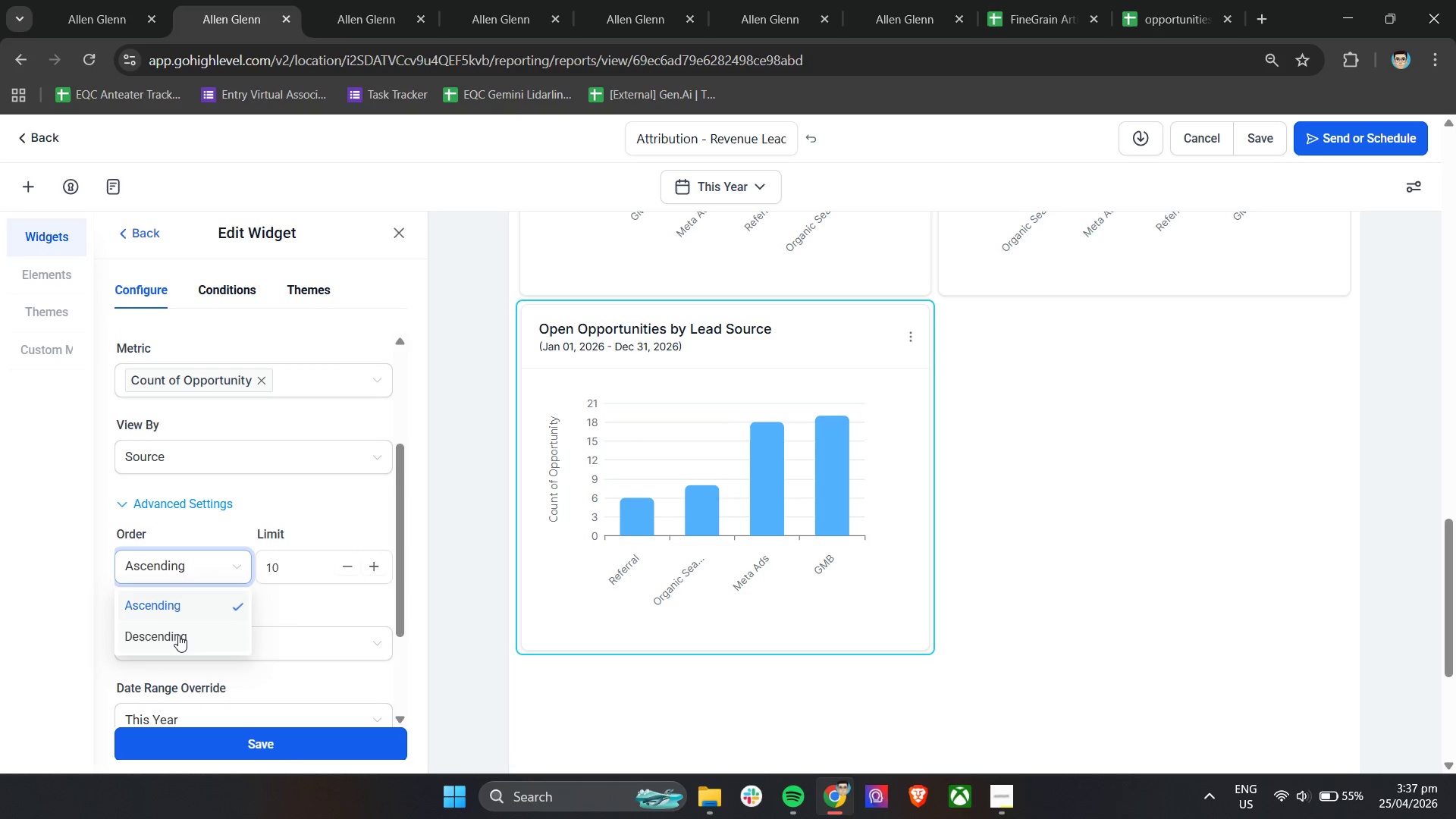 
left_click([178, 635])
 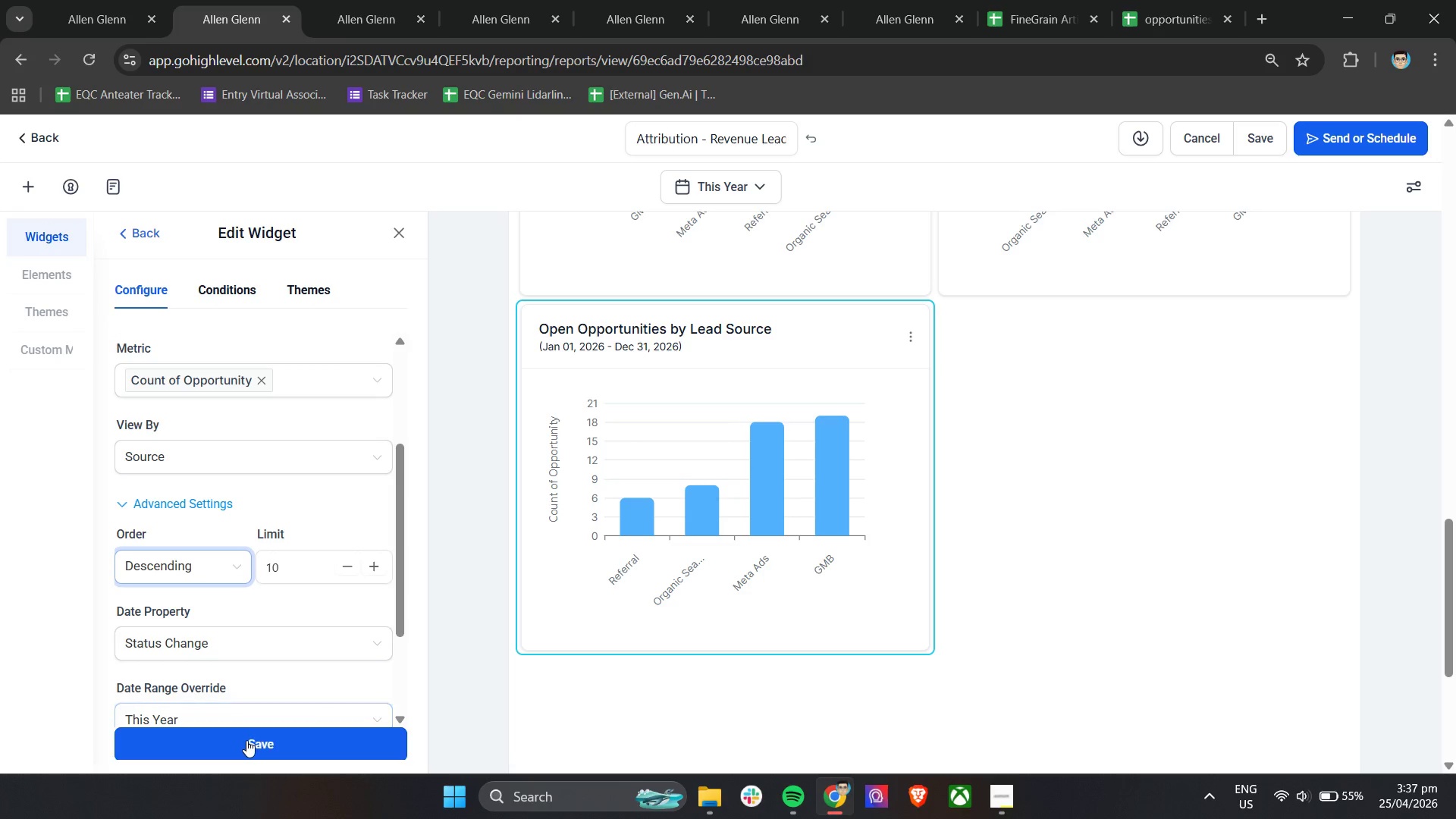 
left_click([246, 740])
 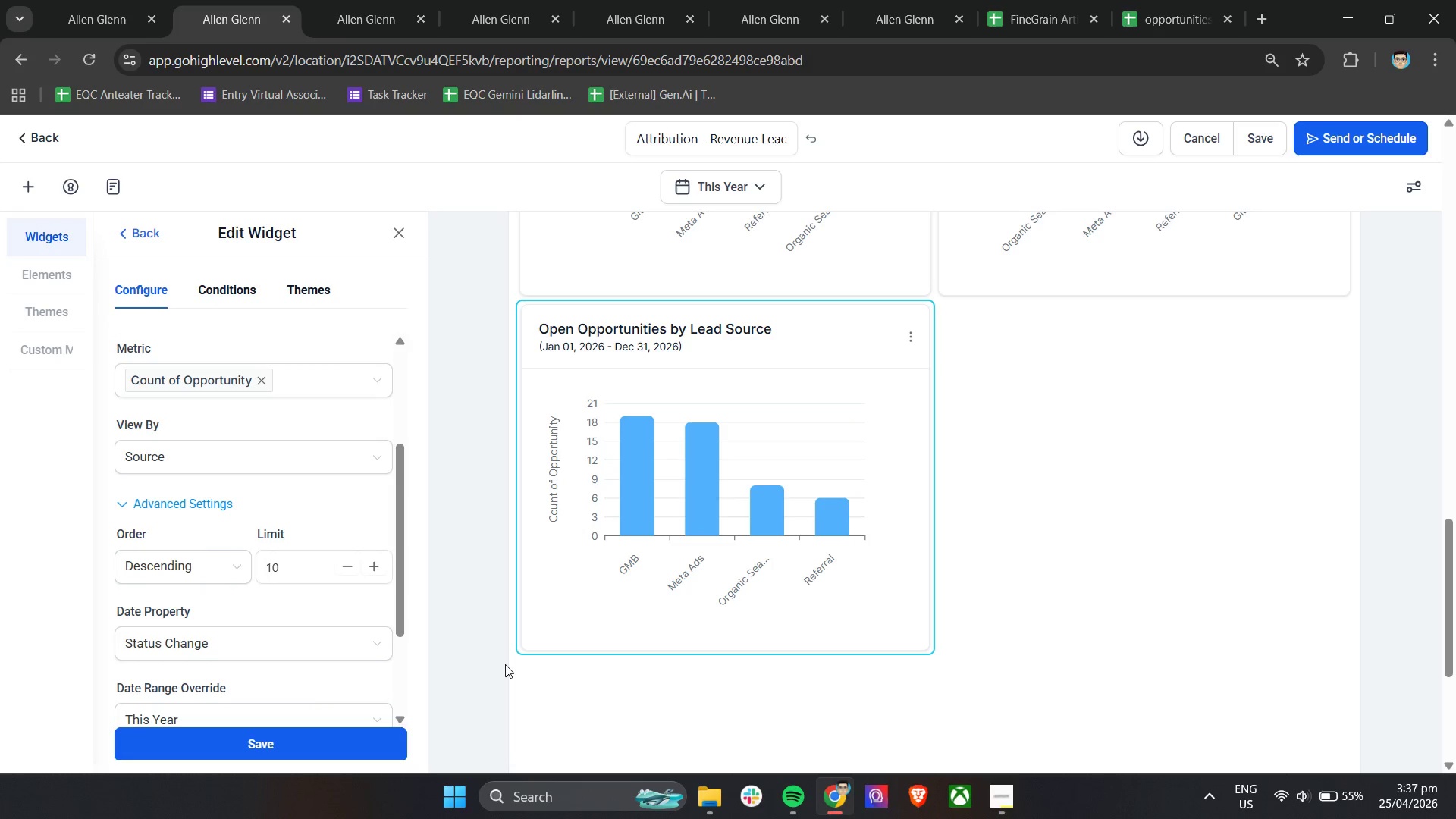 
scroll: coordinate [1043, 586], scroll_direction: up, amount: 3.0
 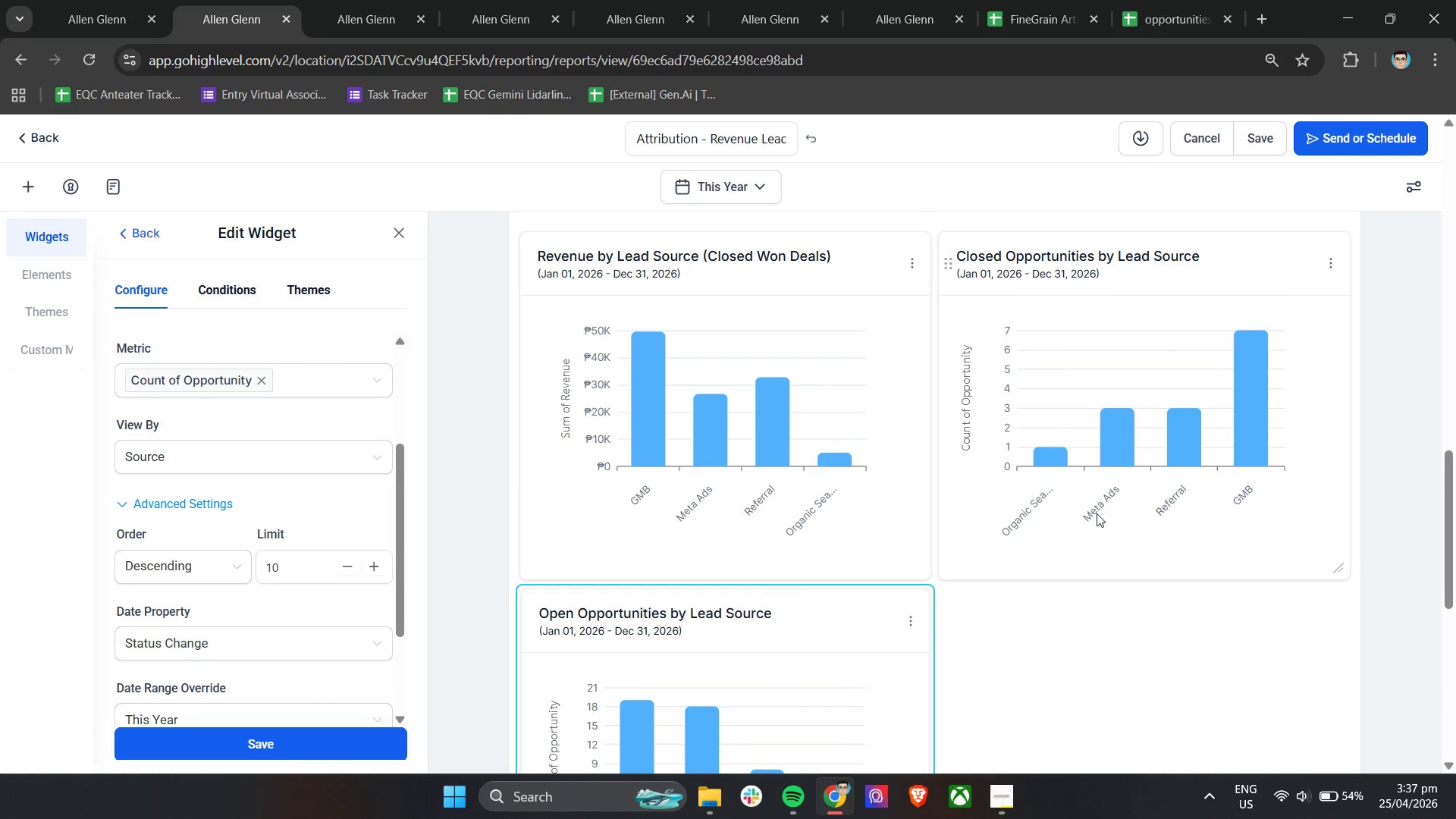 
left_click([1097, 513])
 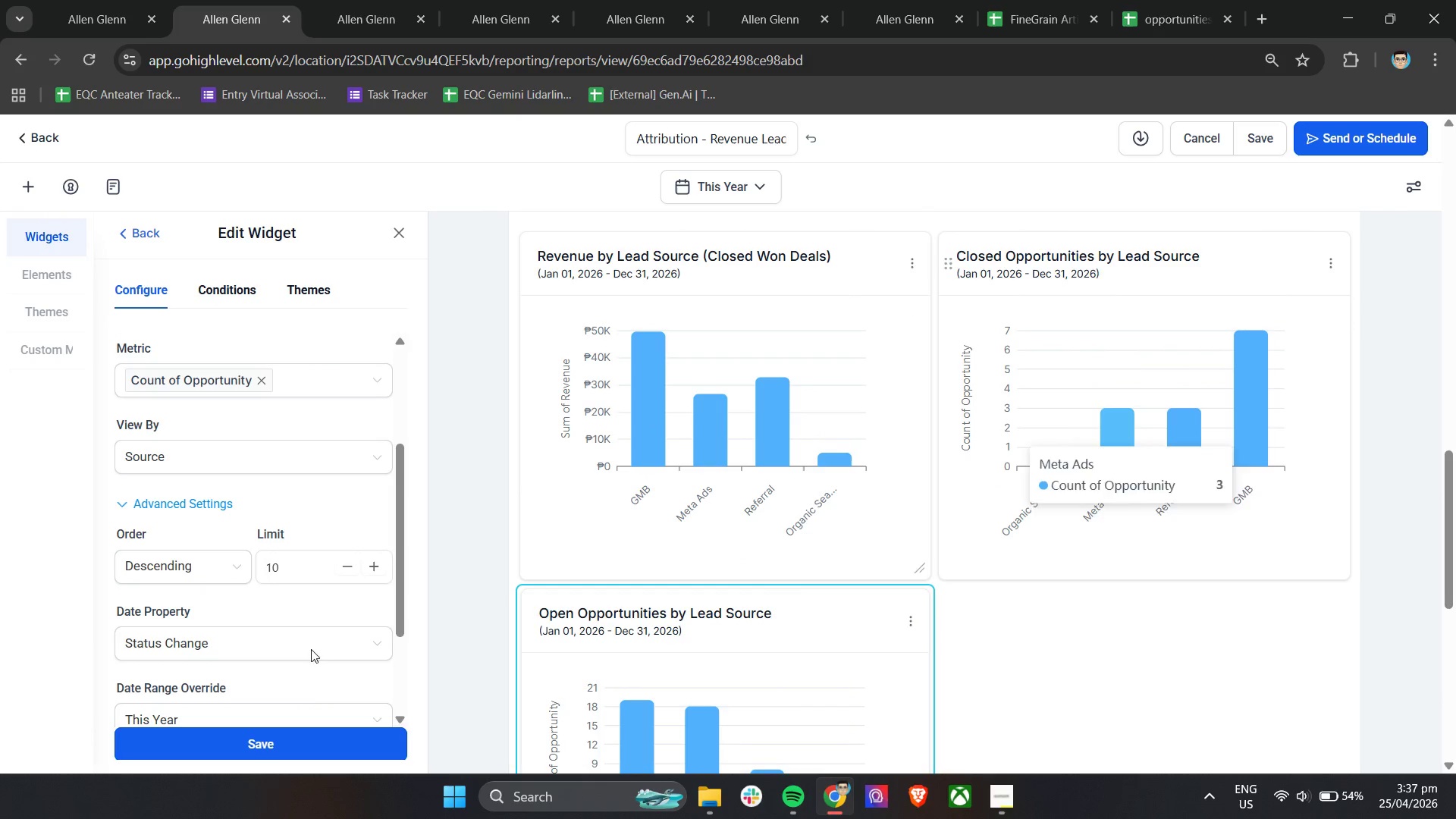 
scroll: coordinate [168, 697], scroll_direction: down, amount: 5.0
 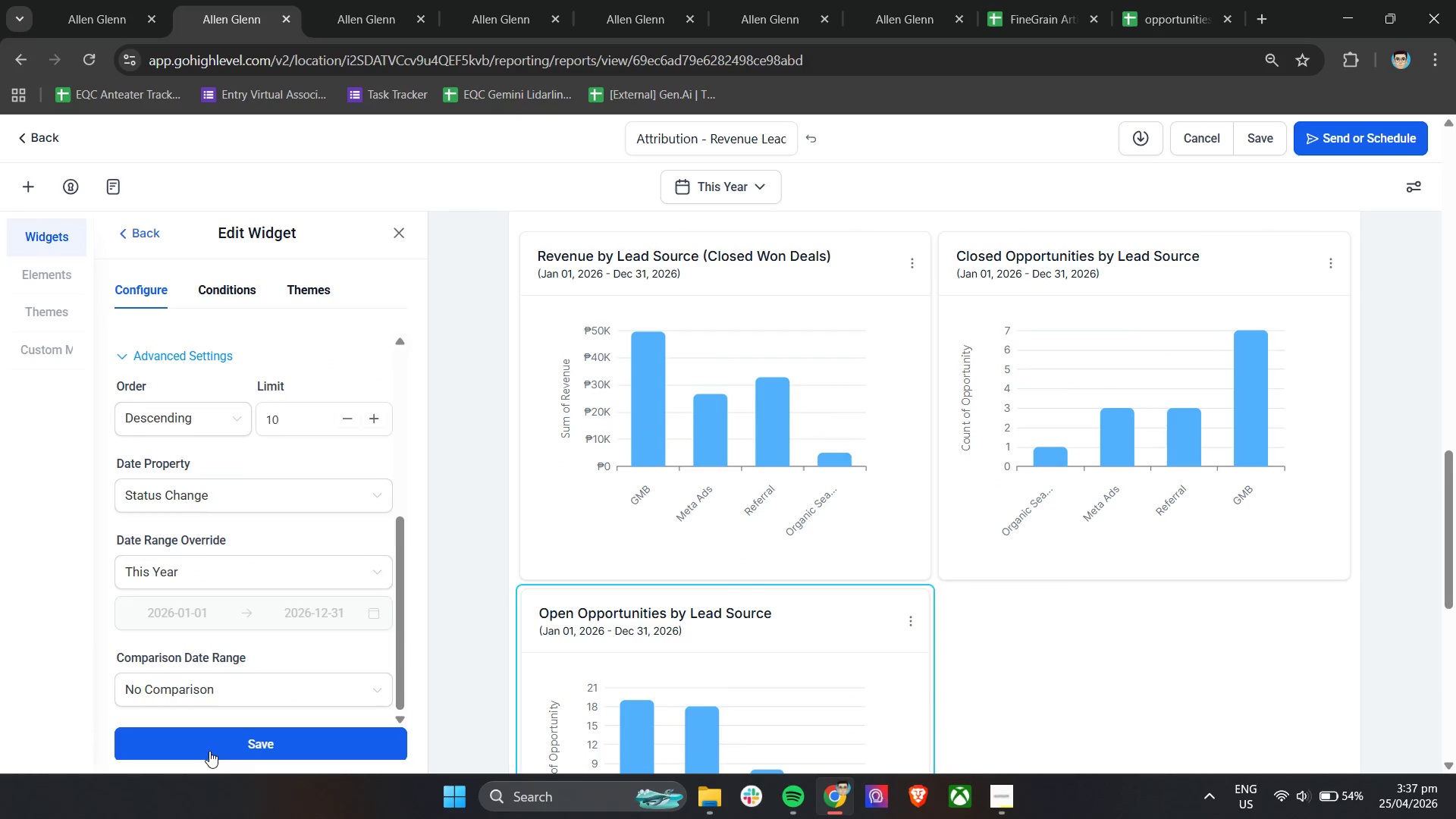 
left_click([209, 751])
 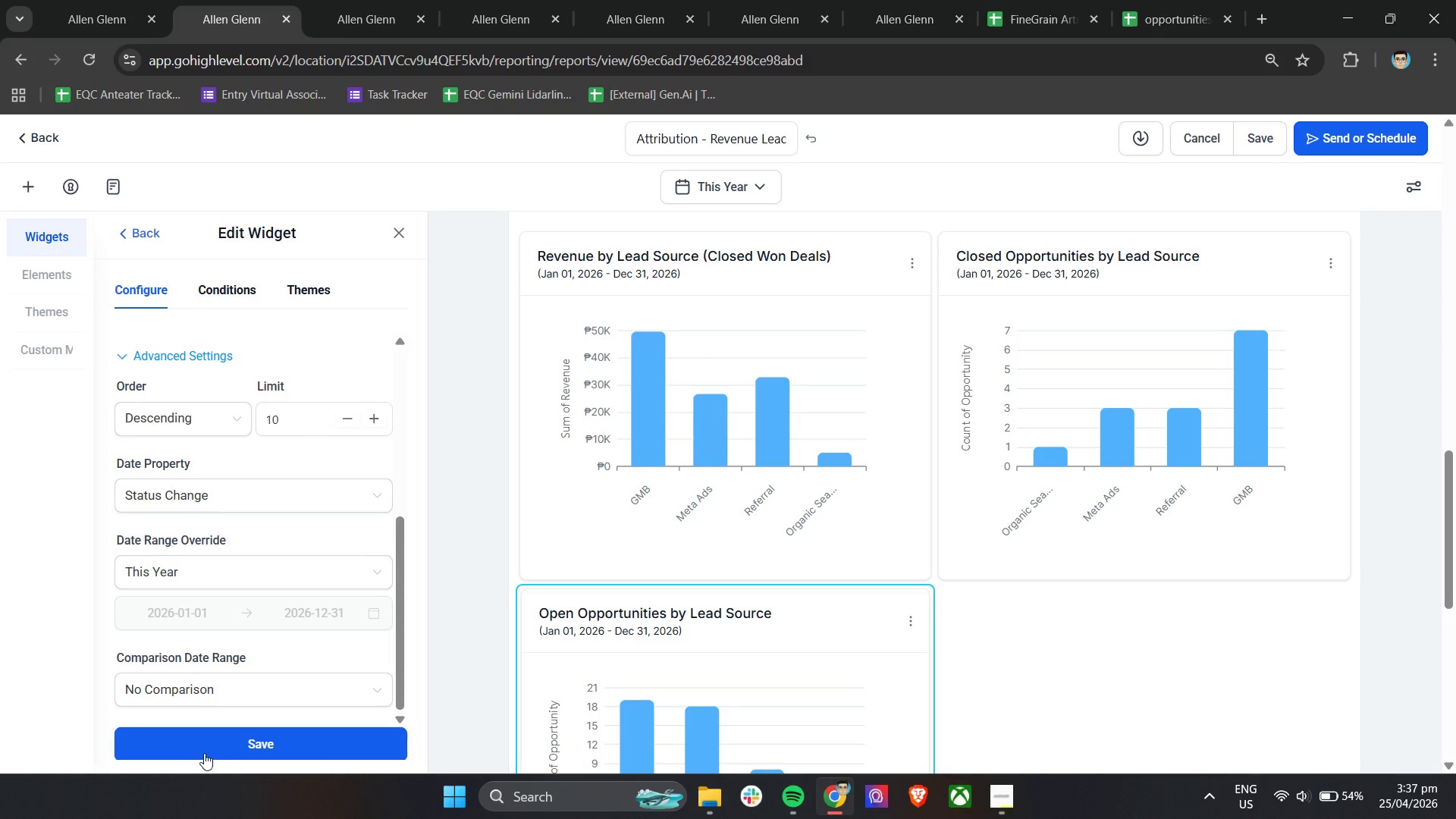 
double_click([206, 749])
 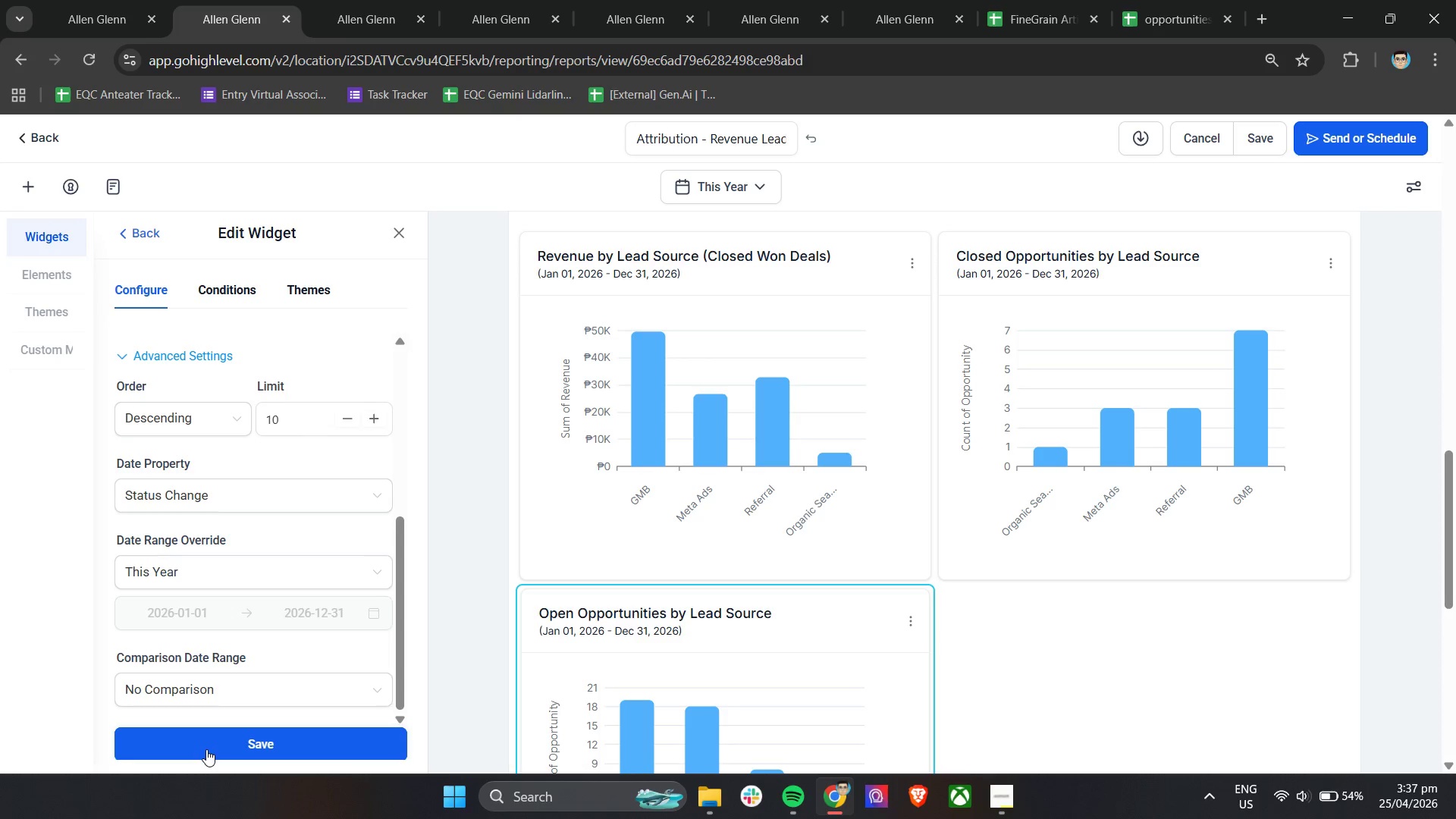 
triple_click([206, 749])
 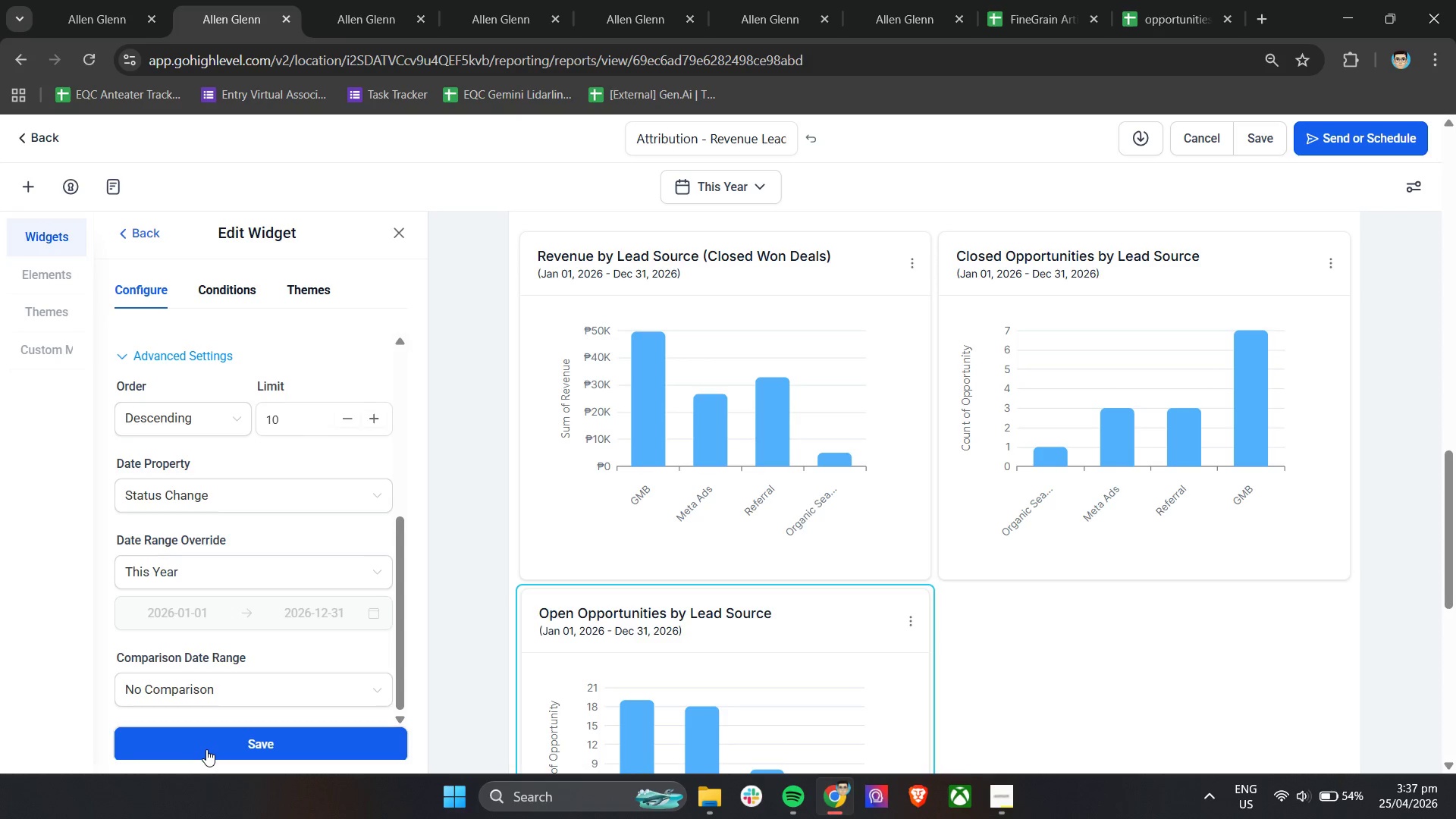 
triple_click([206, 749])
 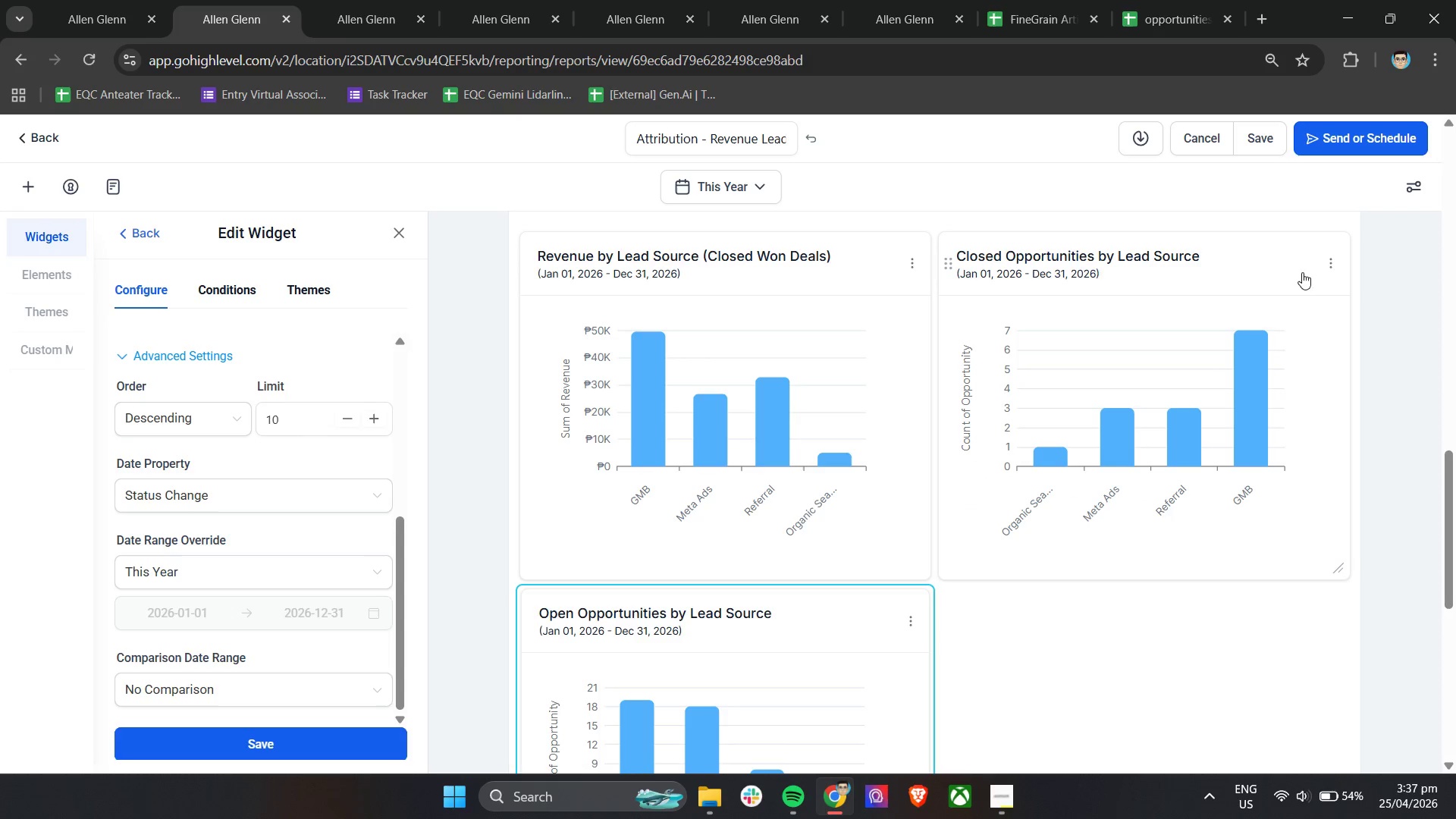 
left_click([1331, 258])
 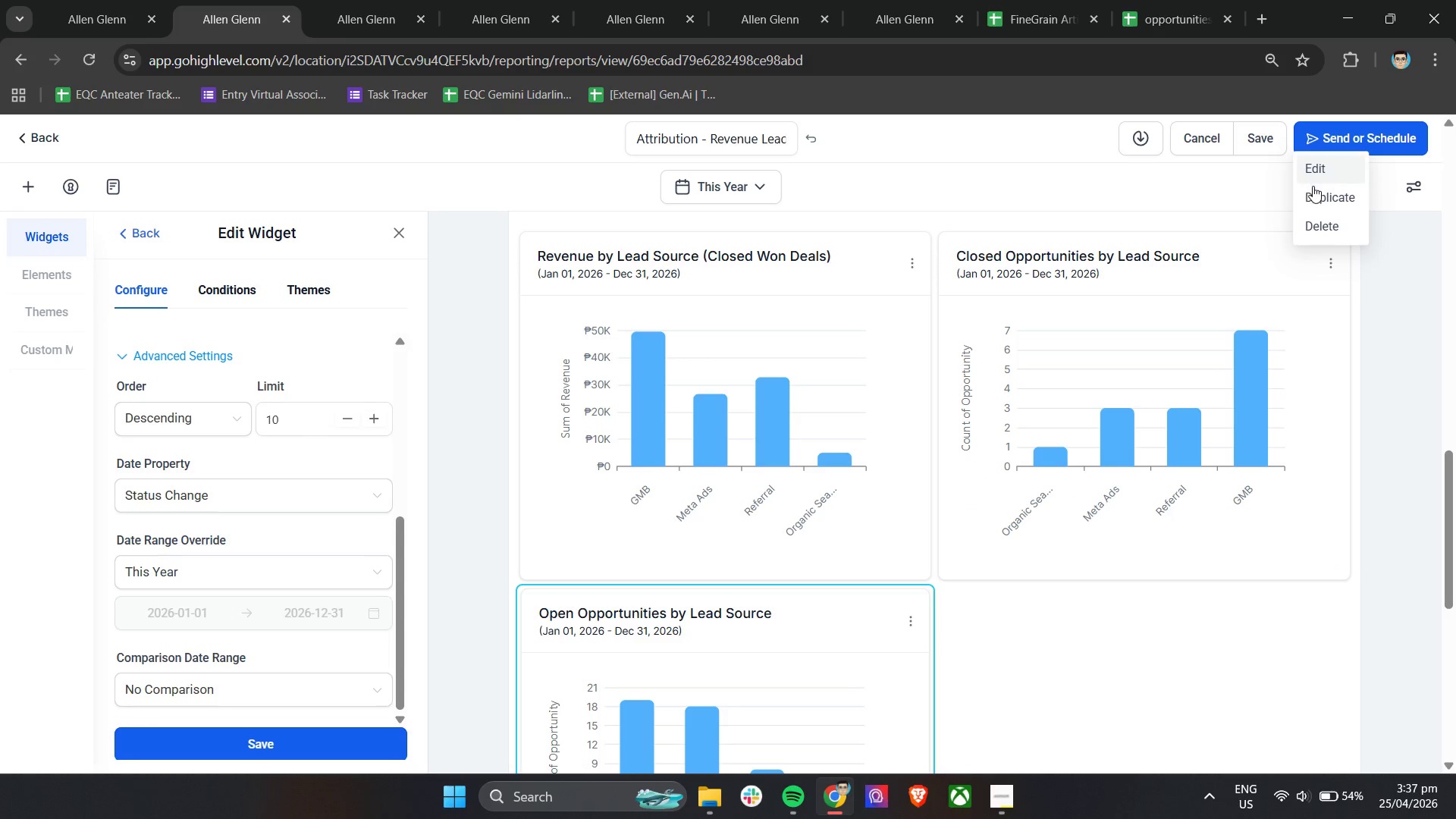 
left_click([1319, 171])
 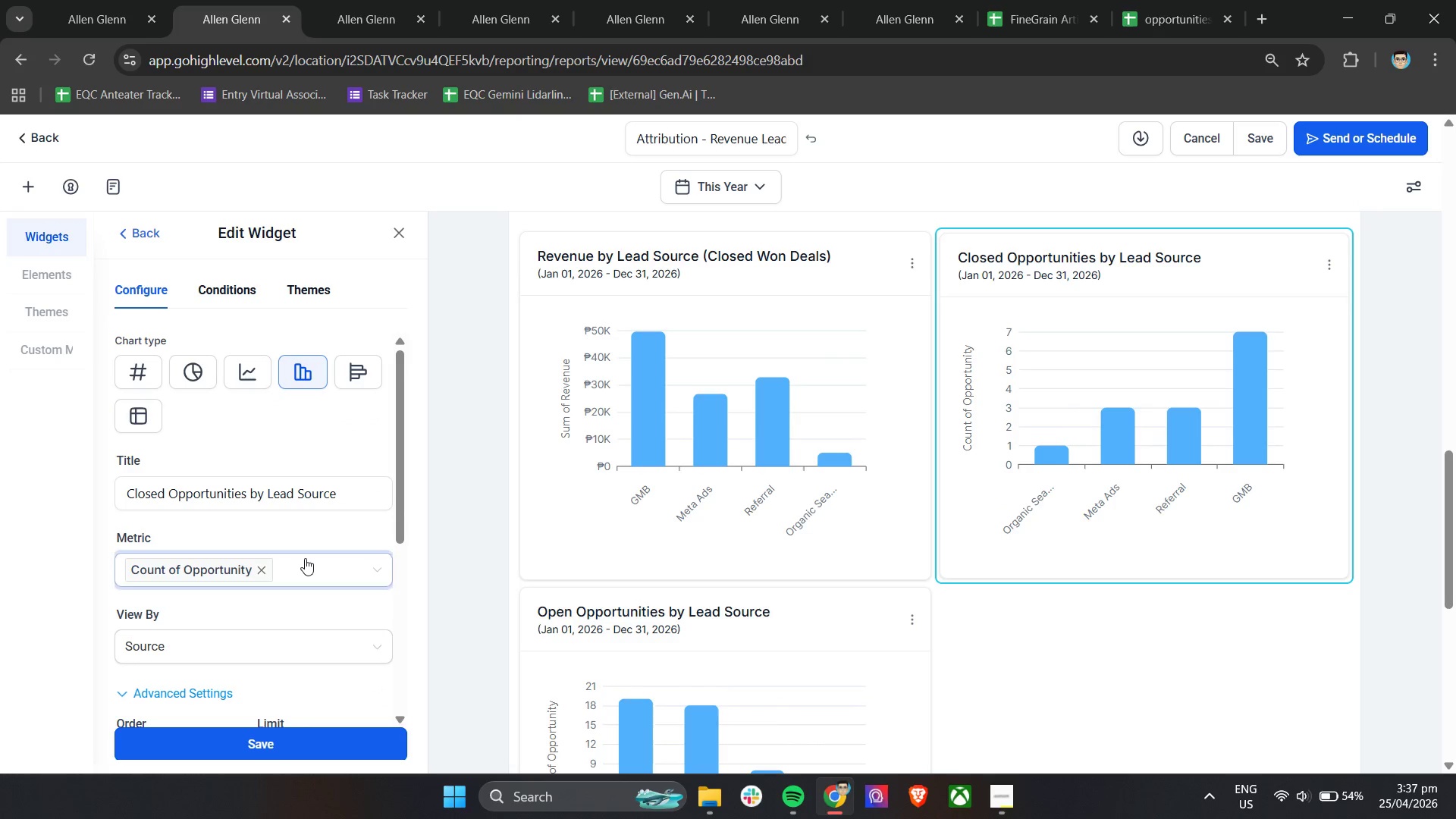 
scroll: coordinate [276, 599], scroll_direction: down, amount: 3.0
 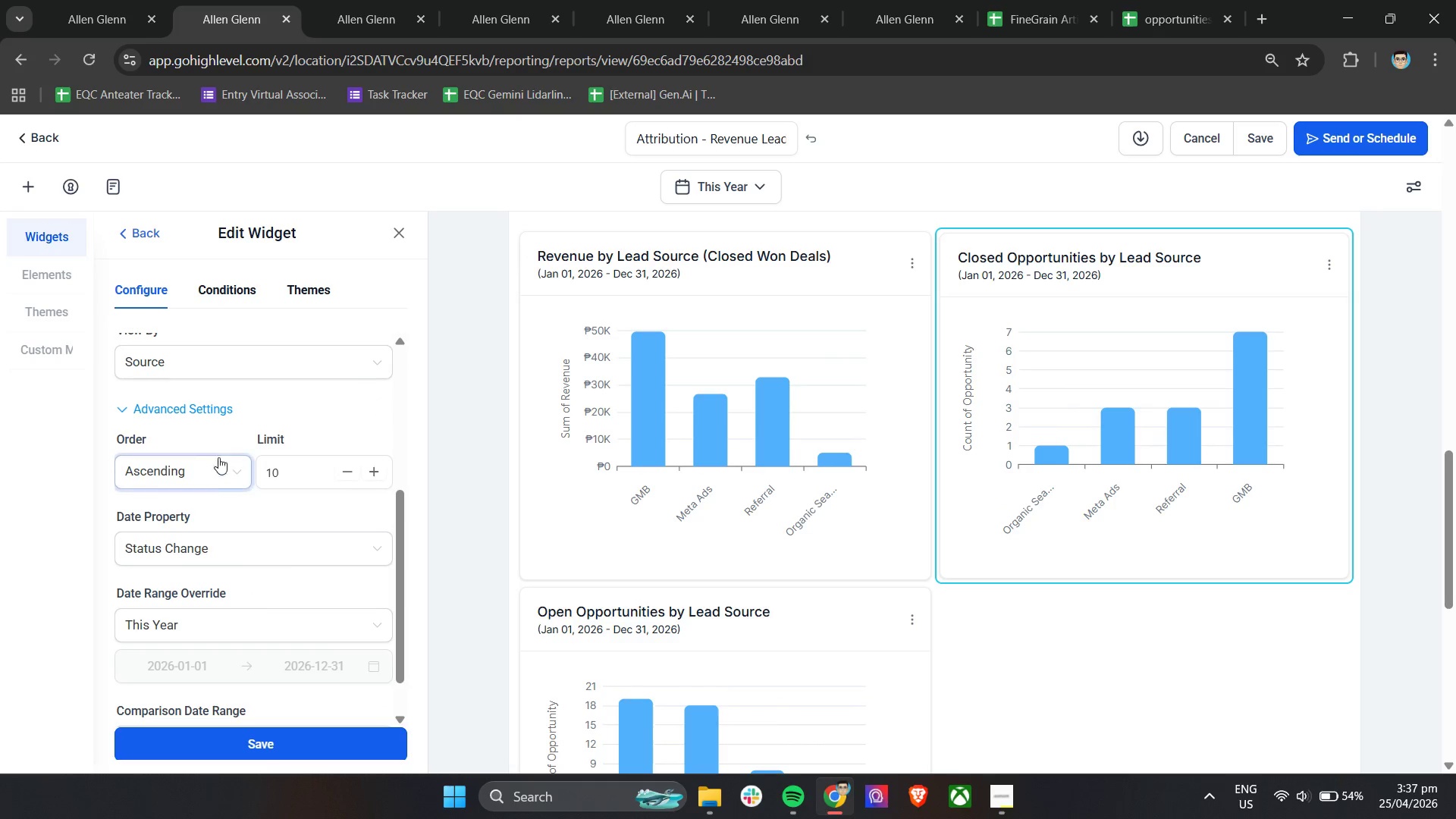 
left_click([210, 472])
 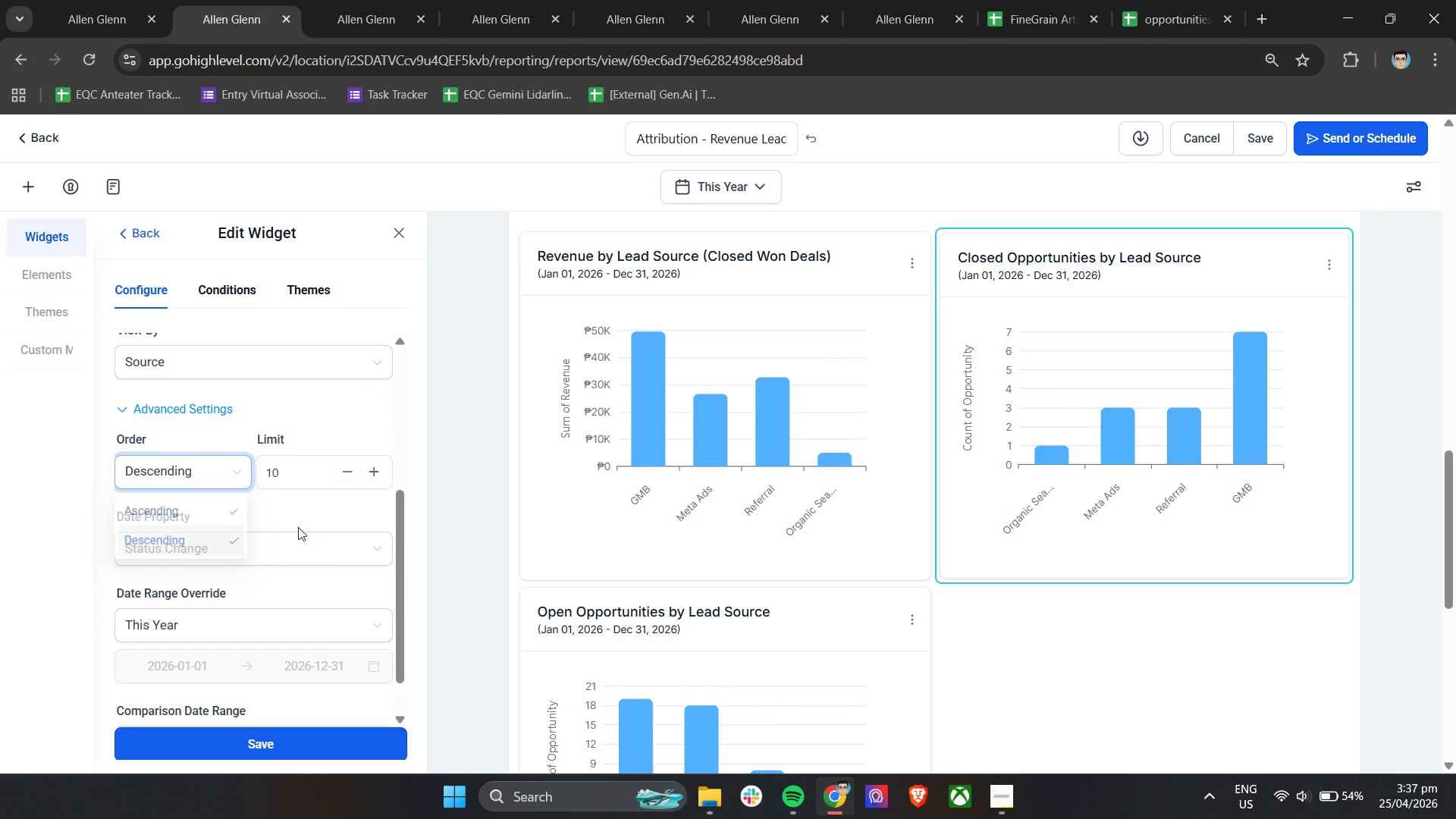 
double_click([312, 513])
 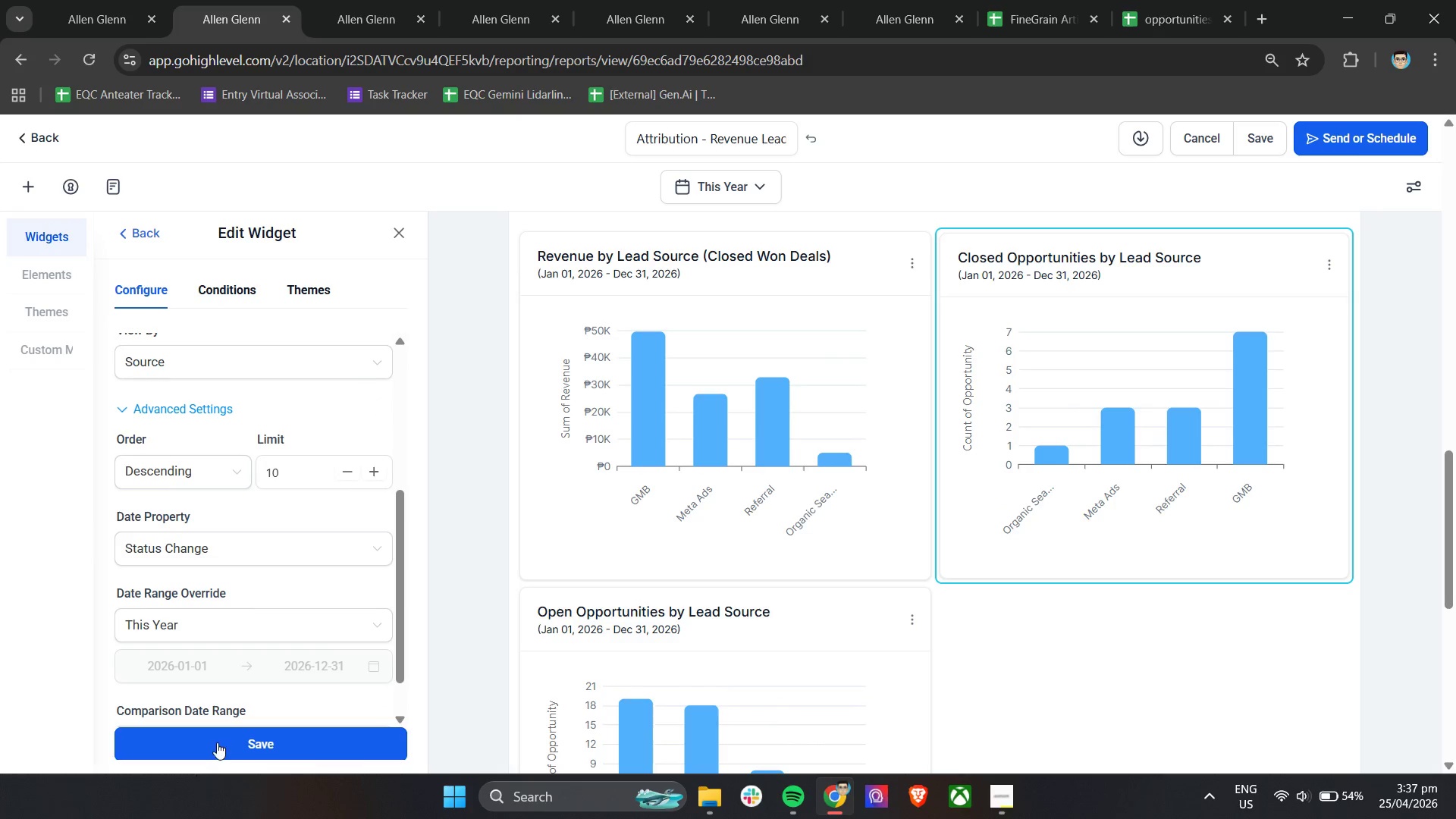 
left_click([217, 742])
 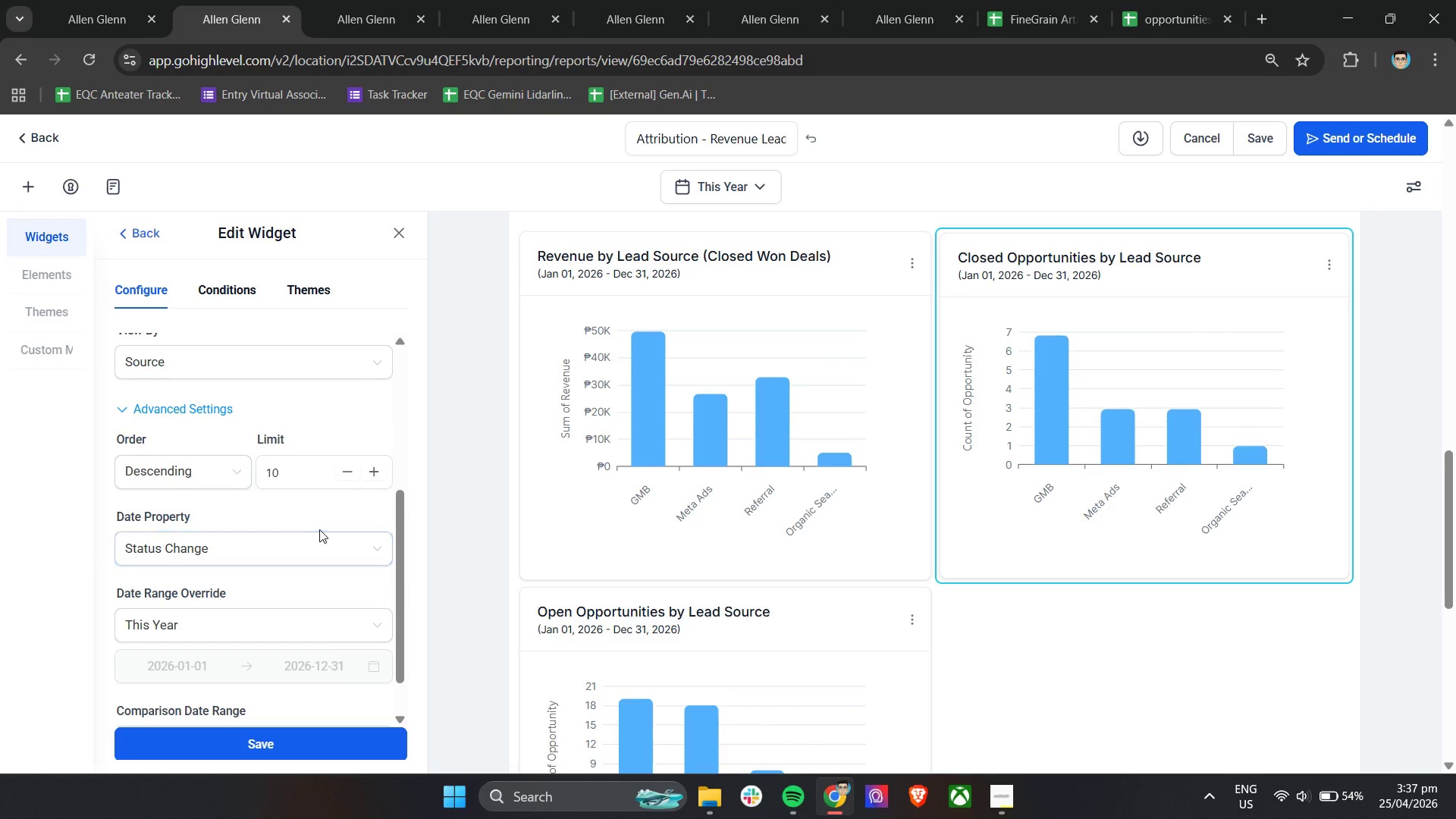 
left_click([278, 510])
 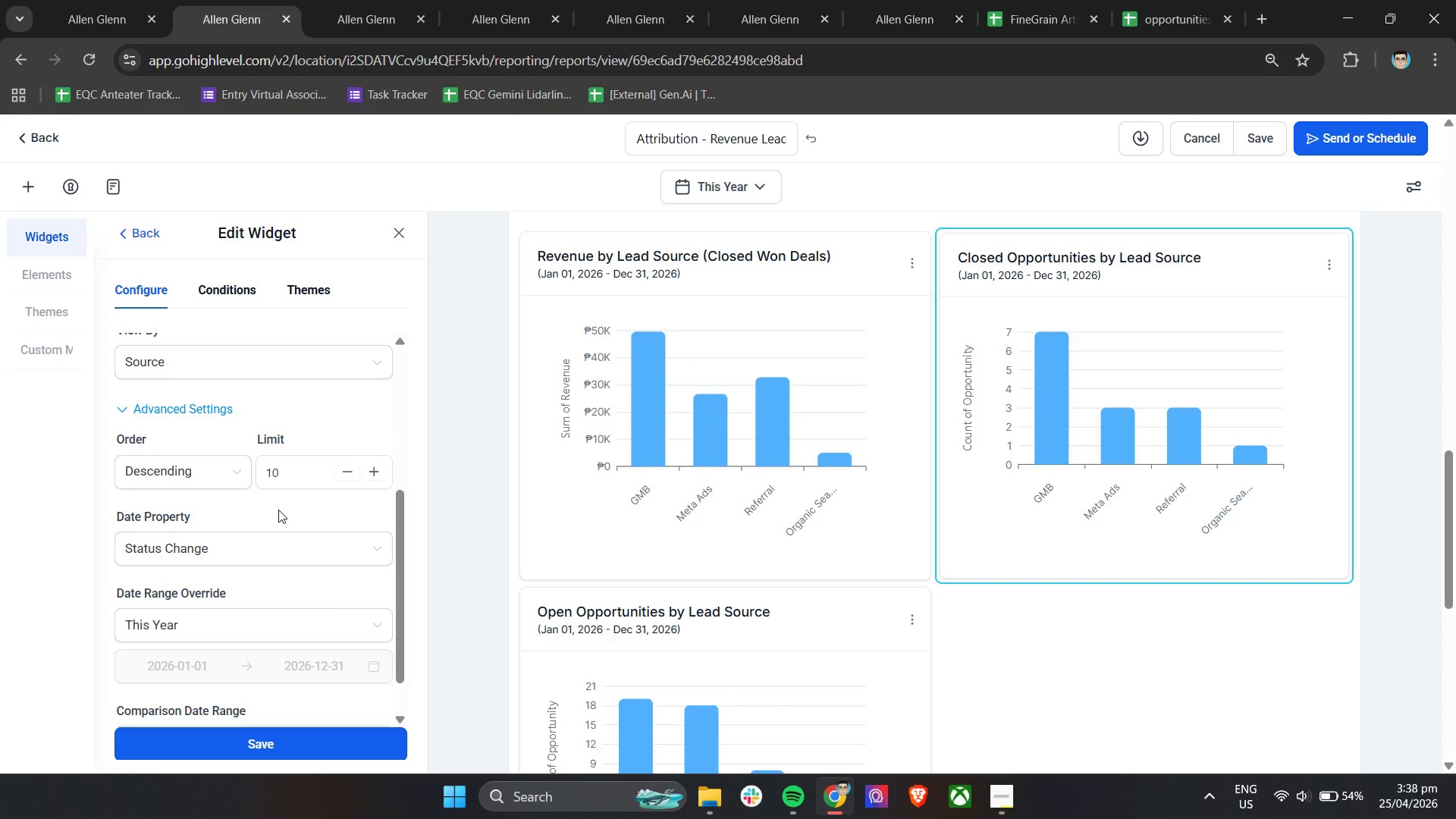 
wait(37.12)
 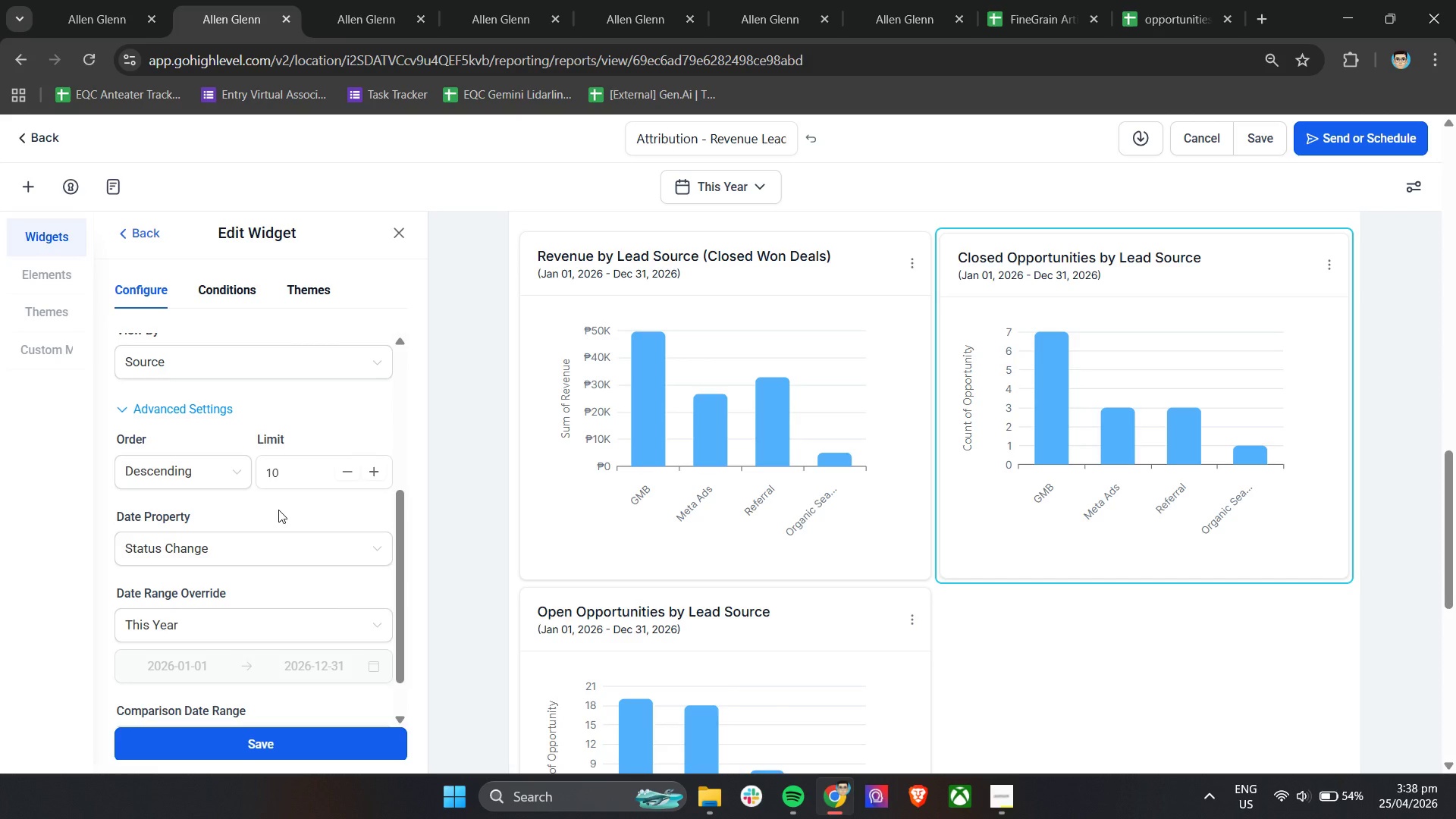 
scroll: coordinate [794, 526], scroll_direction: up, amount: 17.0
 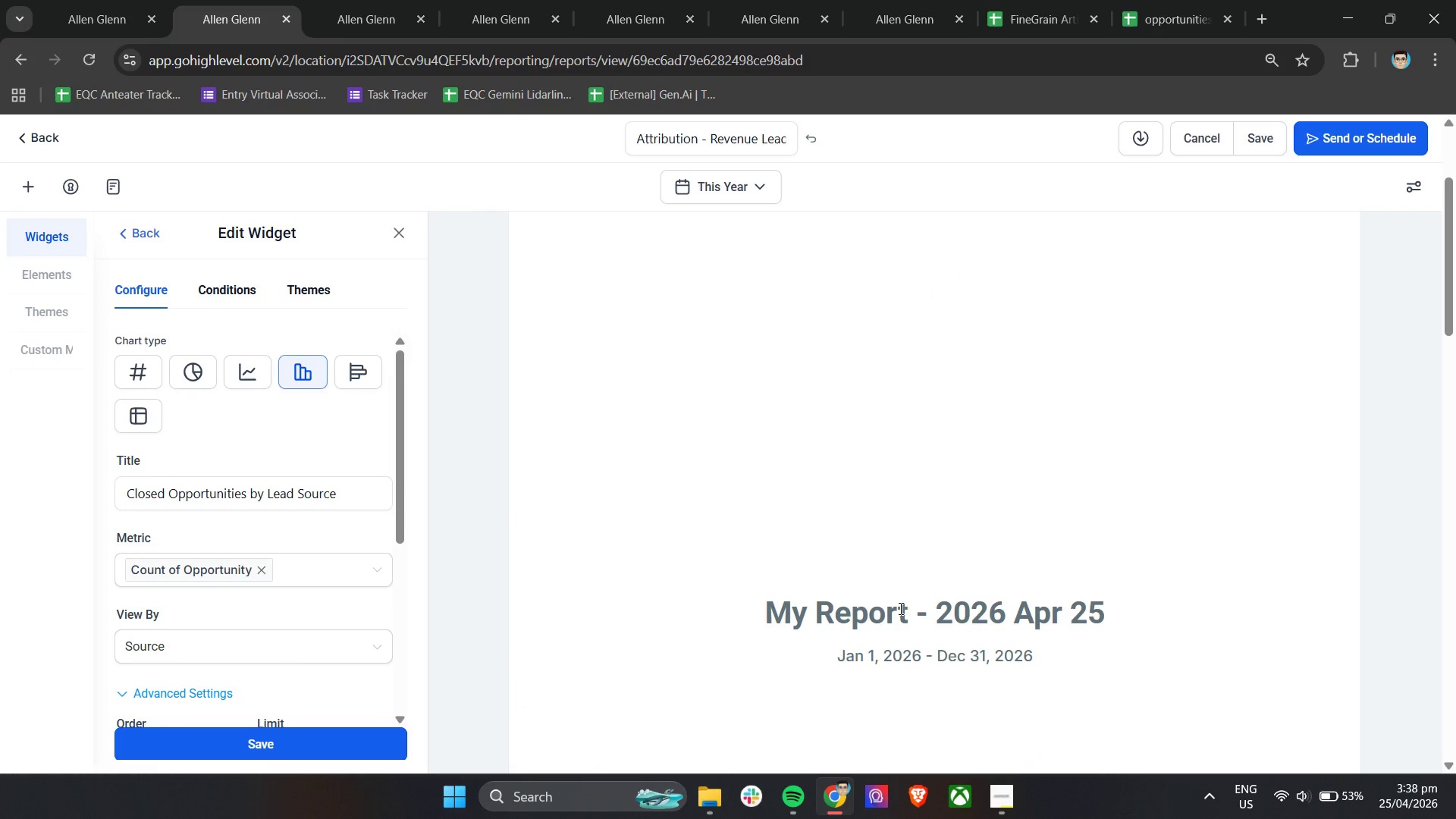 
double_click([899, 608])
 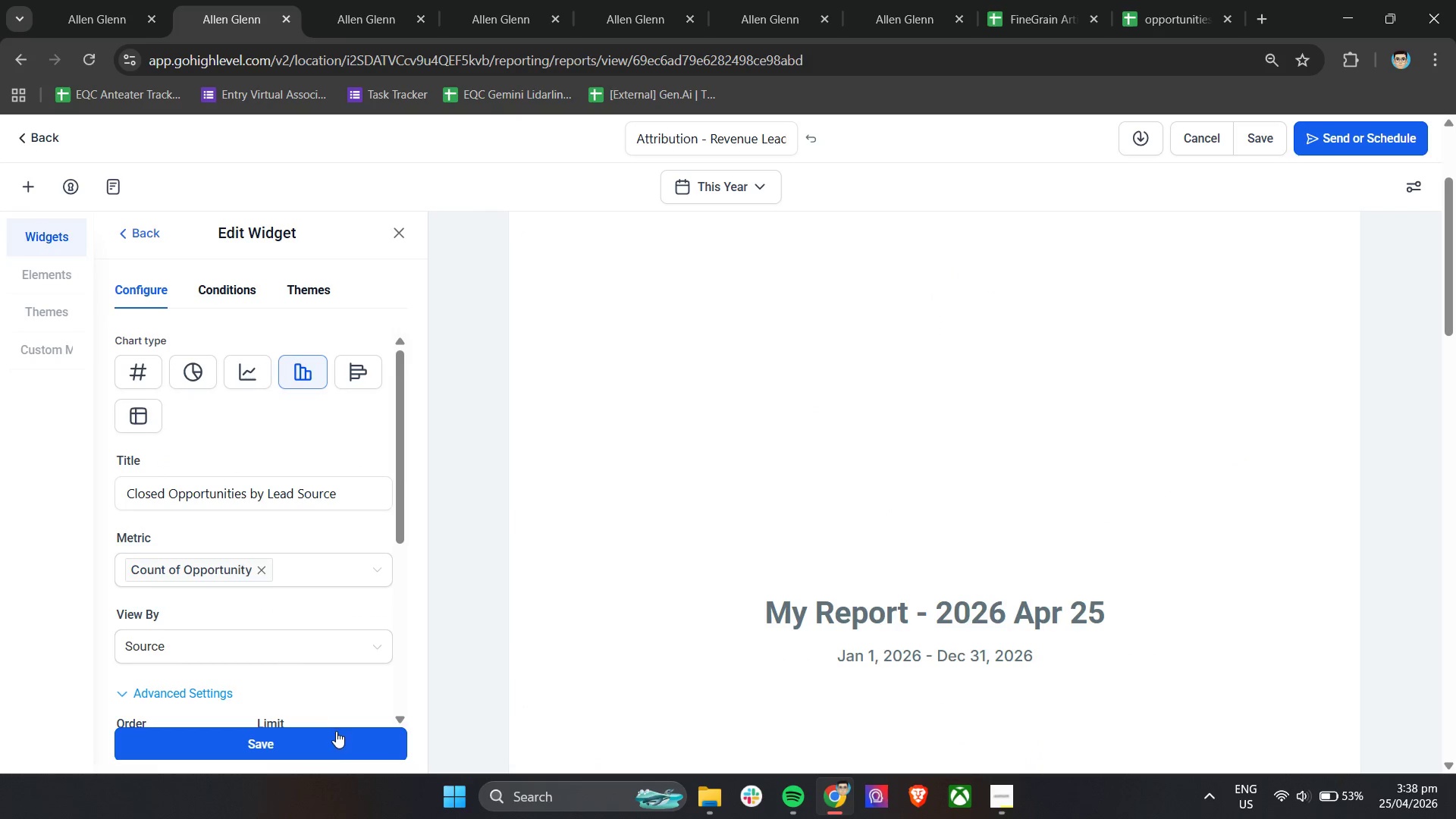 
left_click([331, 741])
 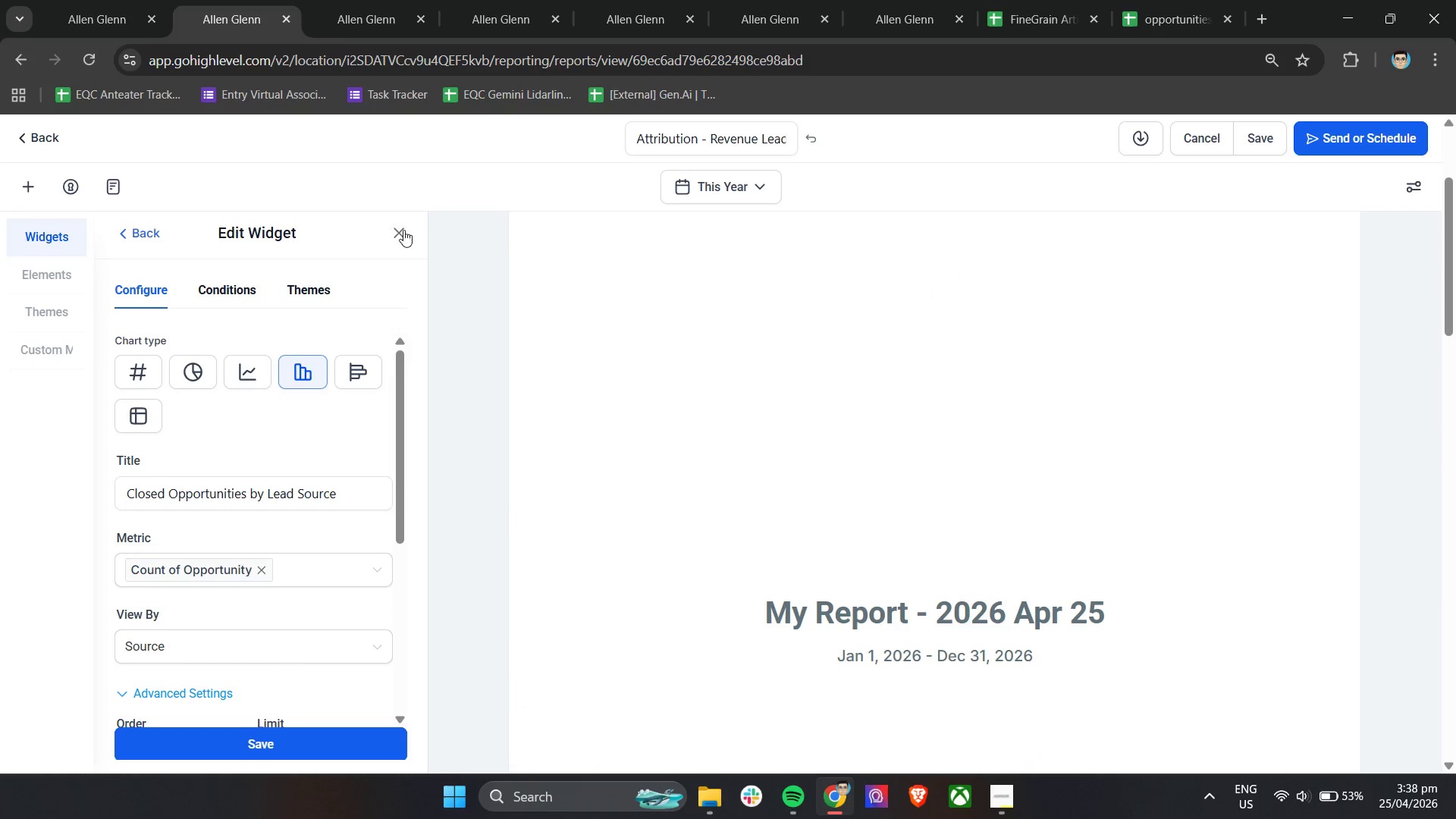 
left_click([404, 229])
 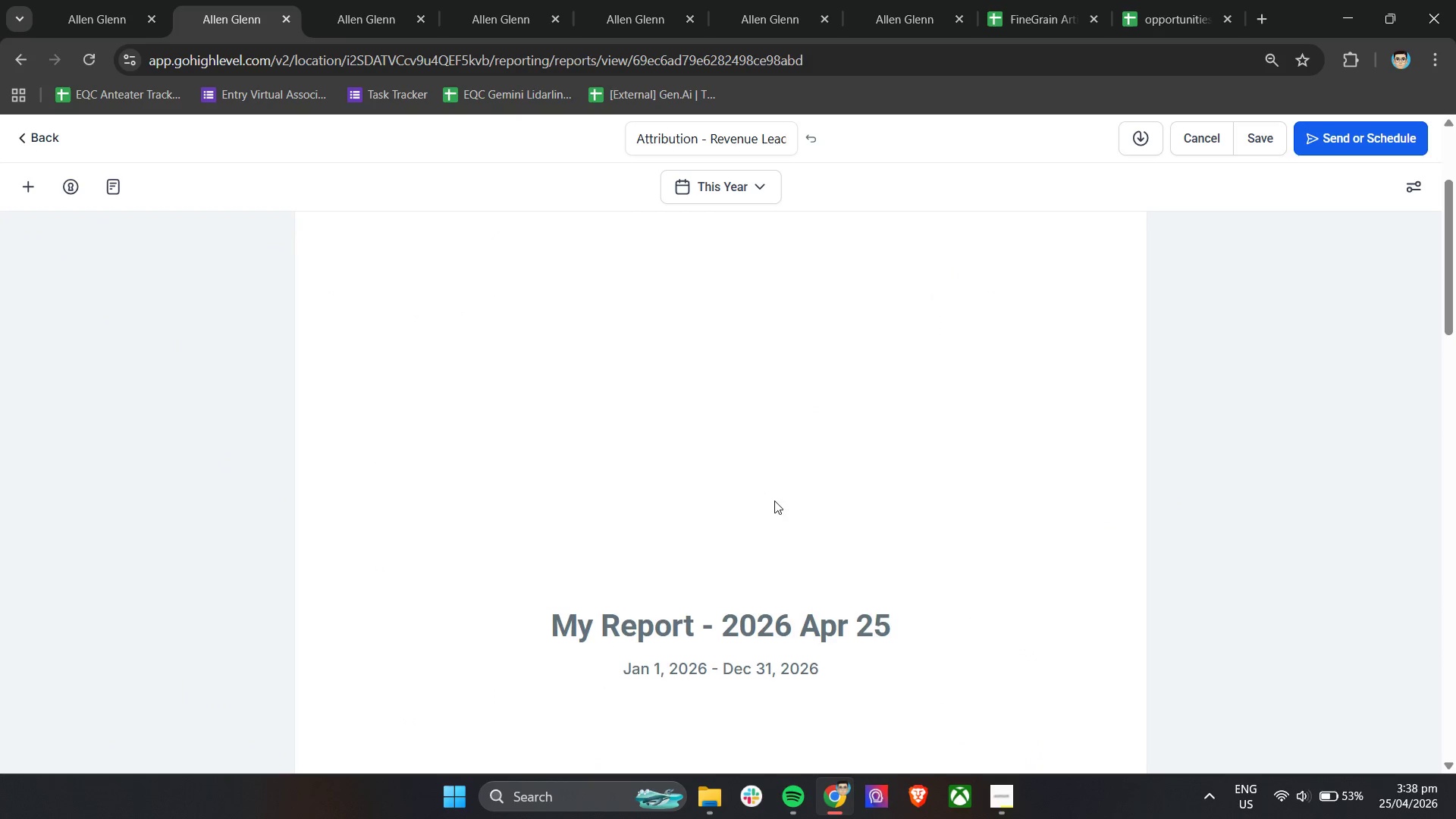 
scroll: coordinate [774, 500], scroll_direction: down, amount: 1.0
 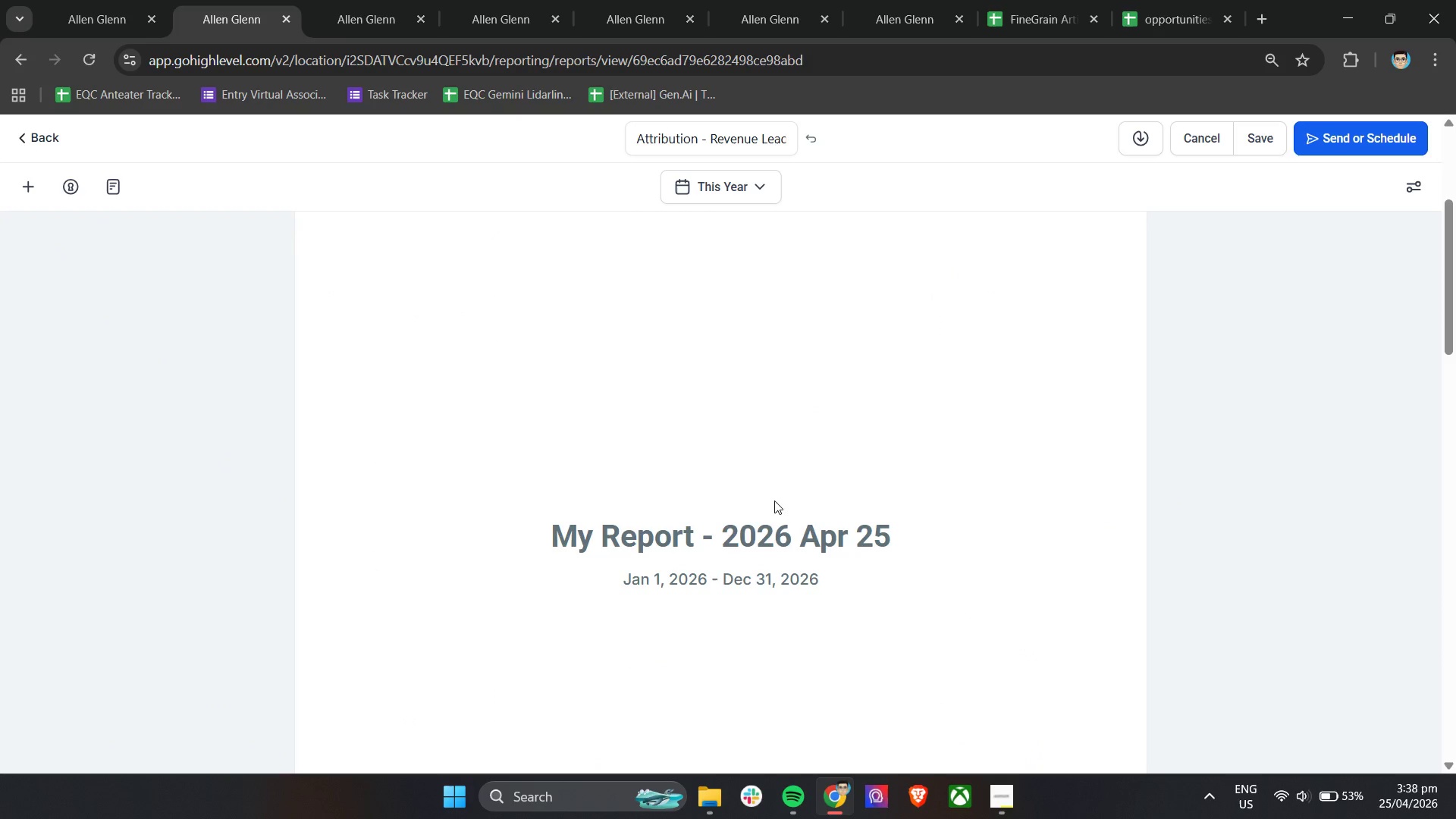 
key(Control+ControlLeft)
 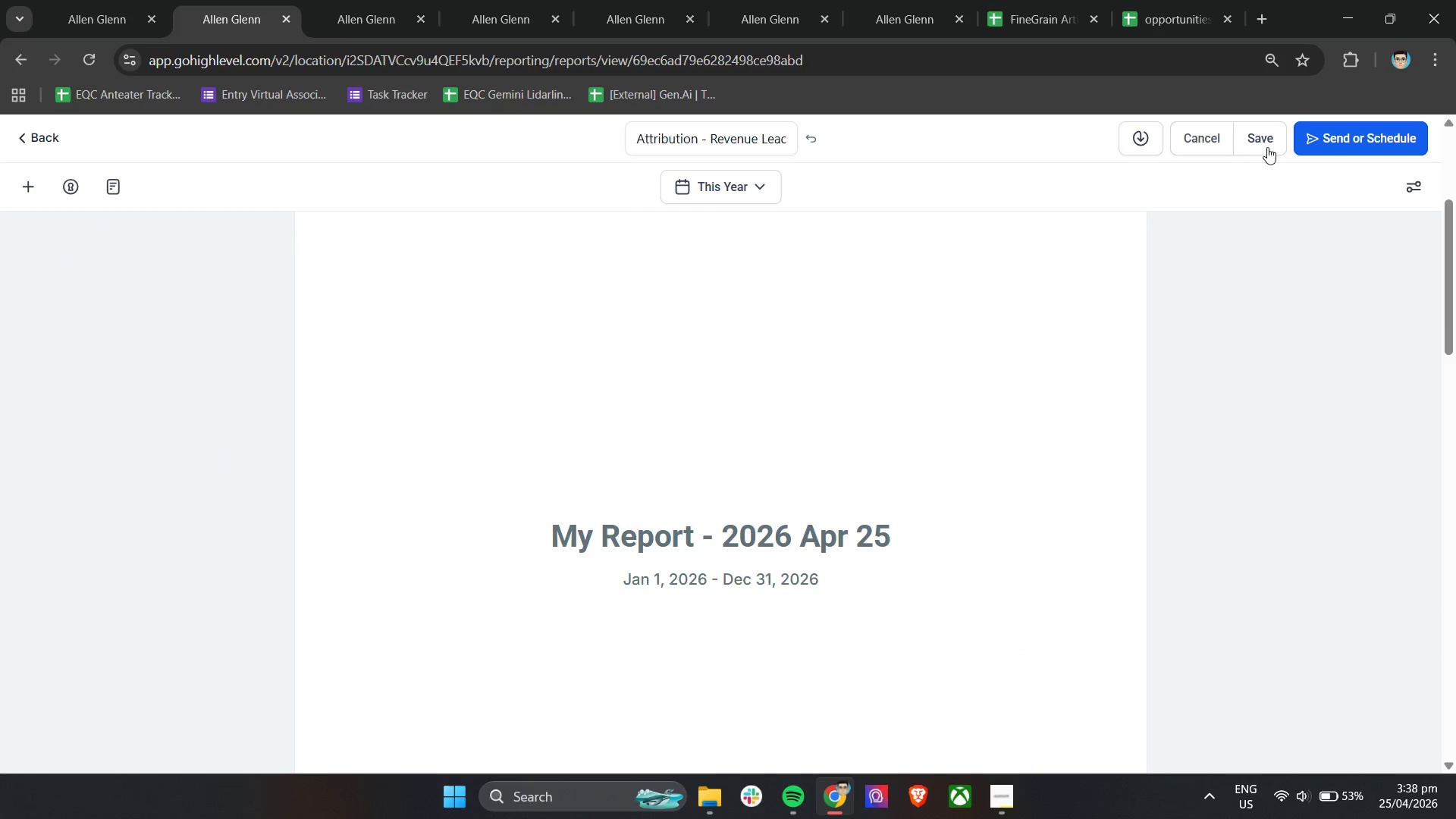 
left_click([1267, 147])
 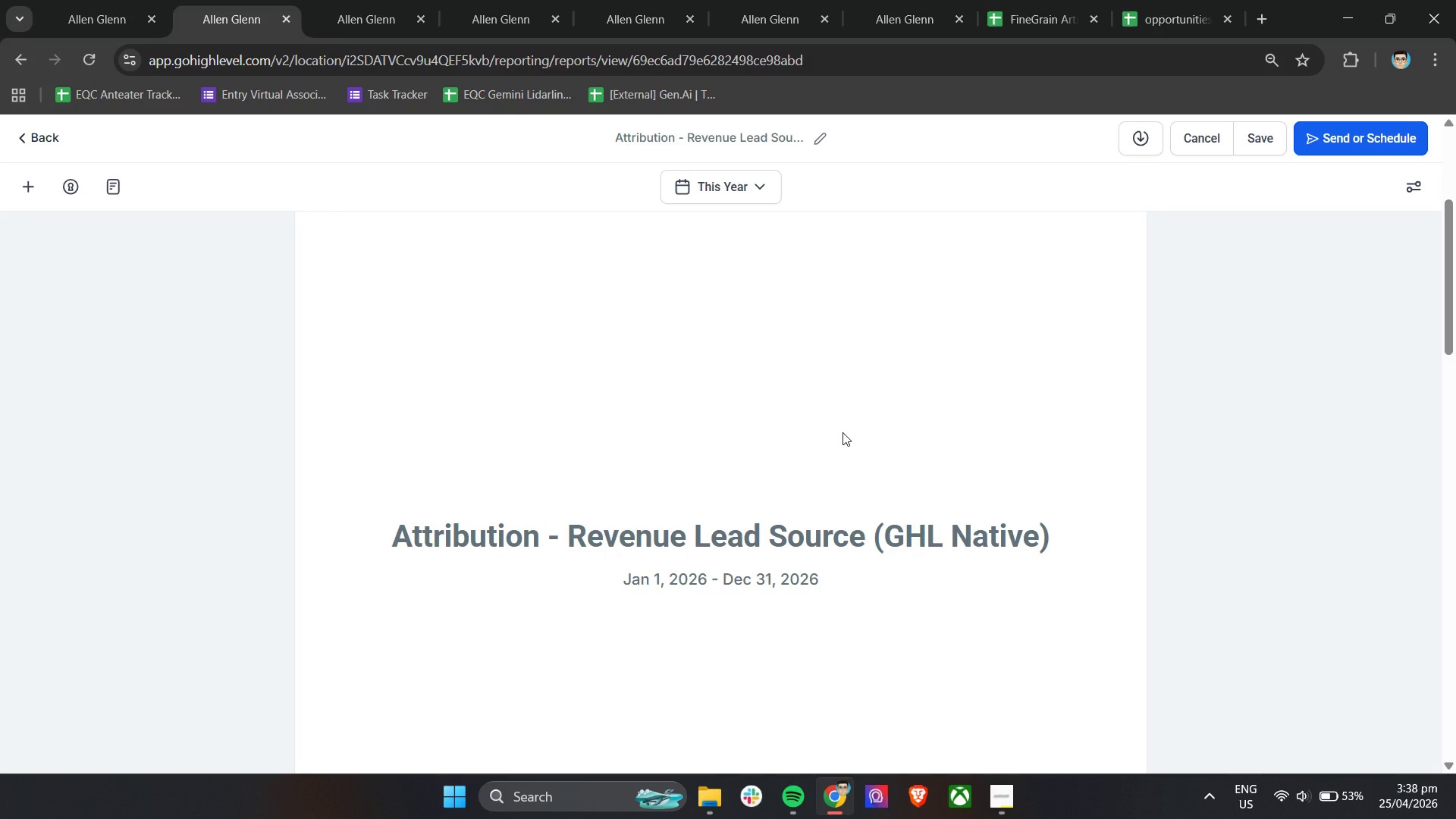 
scroll: coordinate [843, 432], scroll_direction: down, amount: 6.0
 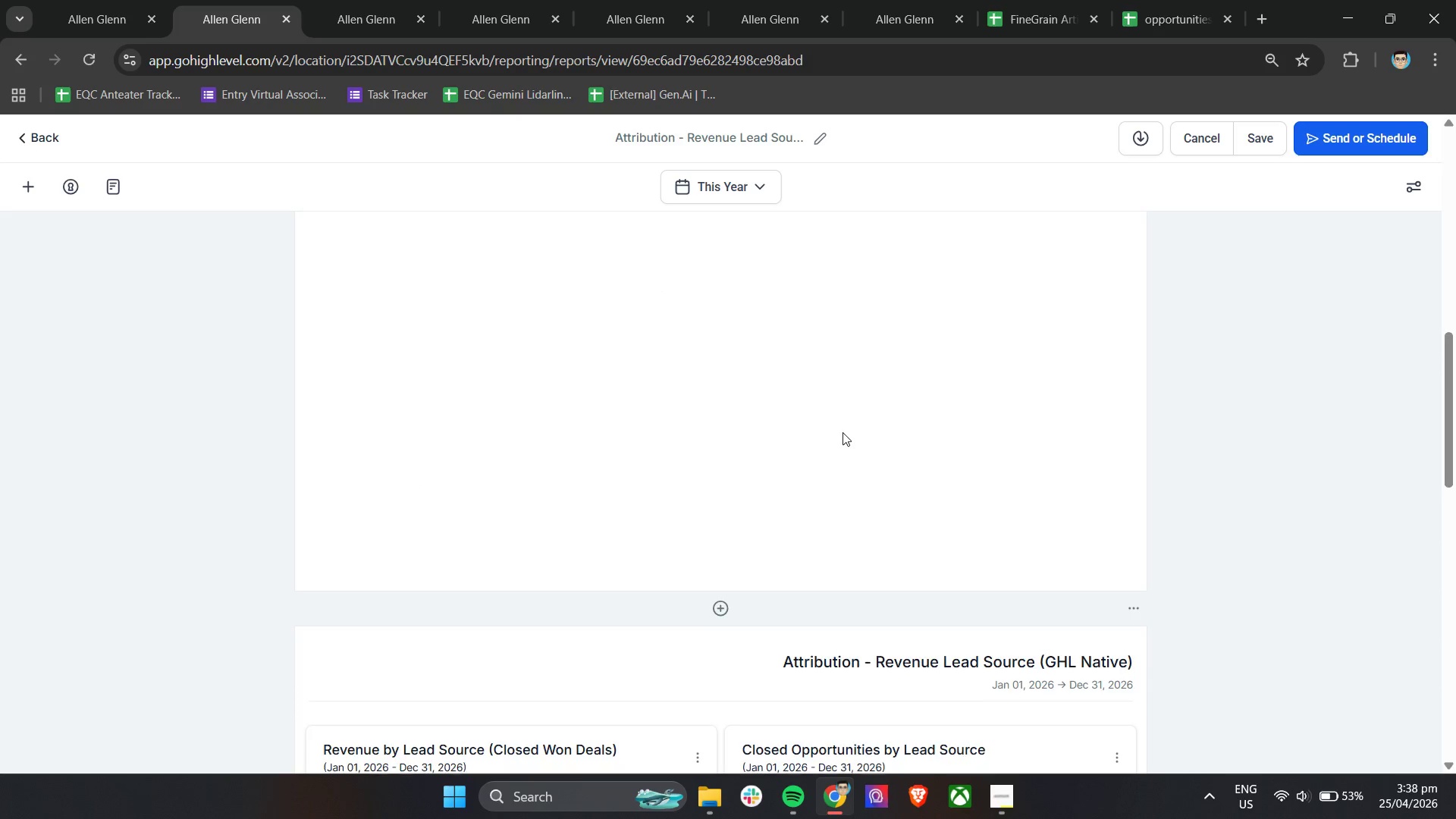 
scroll: coordinate [843, 432], scroll_direction: up, amount: 6.0
 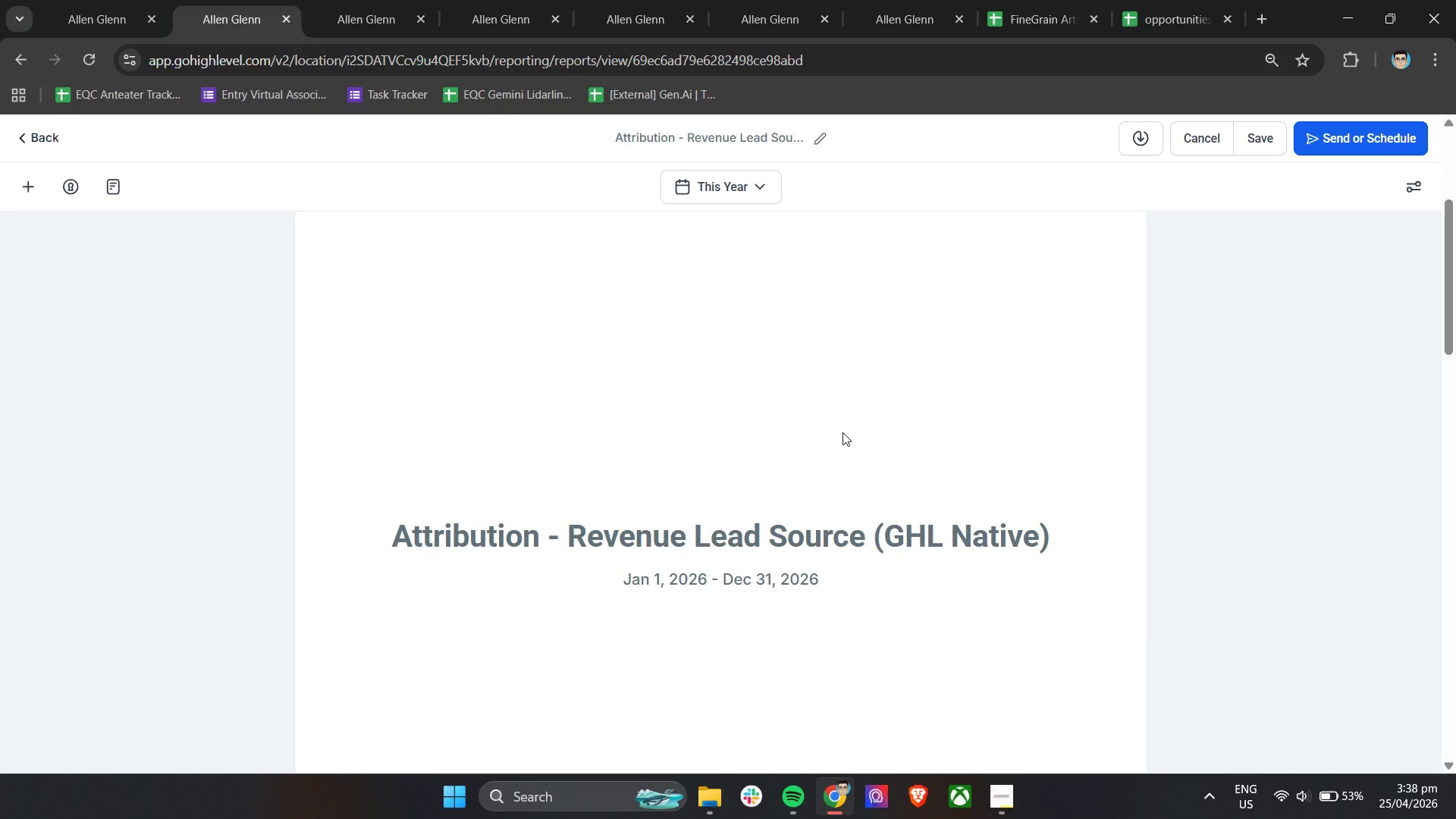 
wait(9.38)
 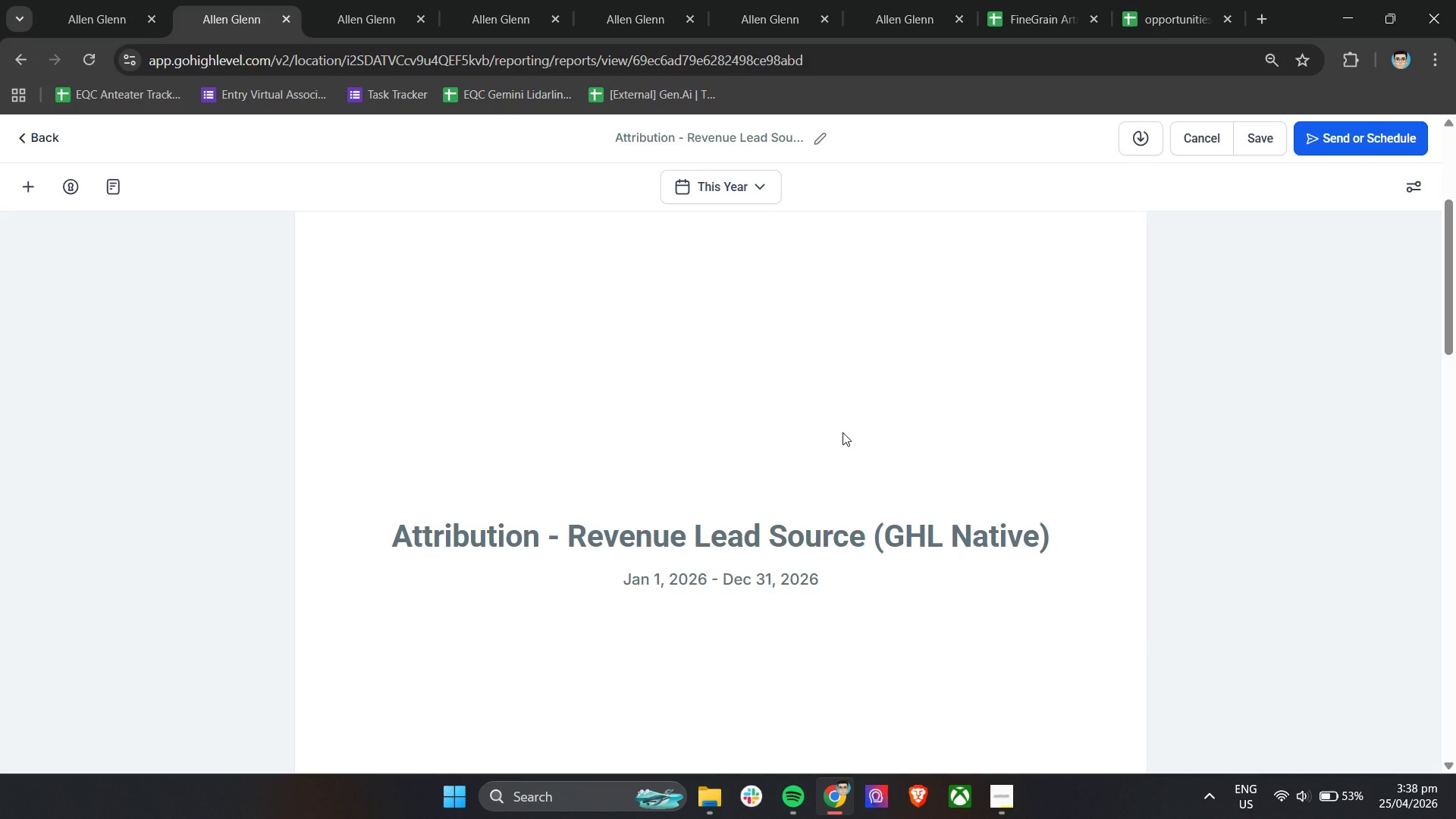 
scroll: coordinate [853, 428], scroll_direction: down, amount: 10.0
 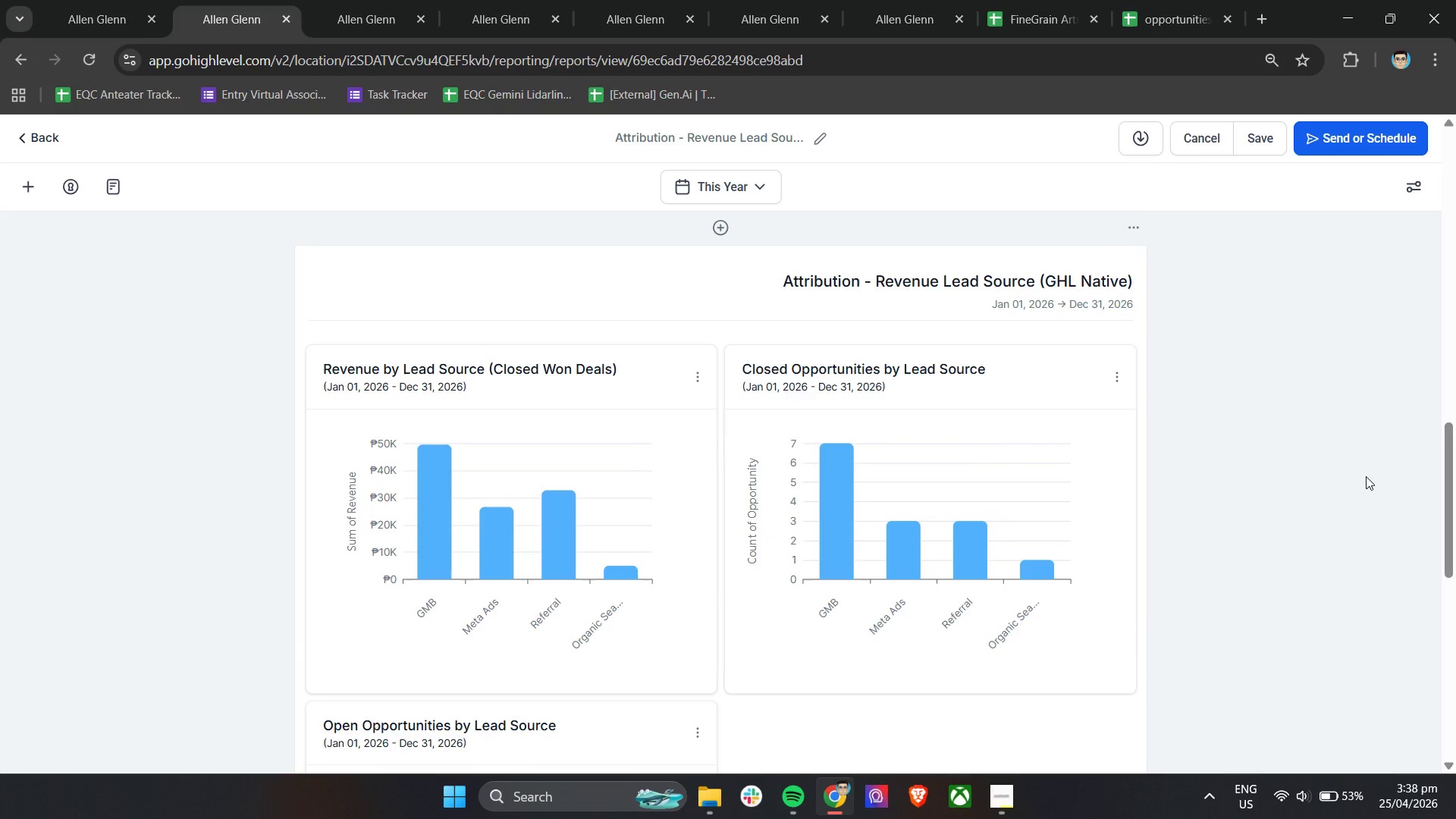 
wait(6.48)
 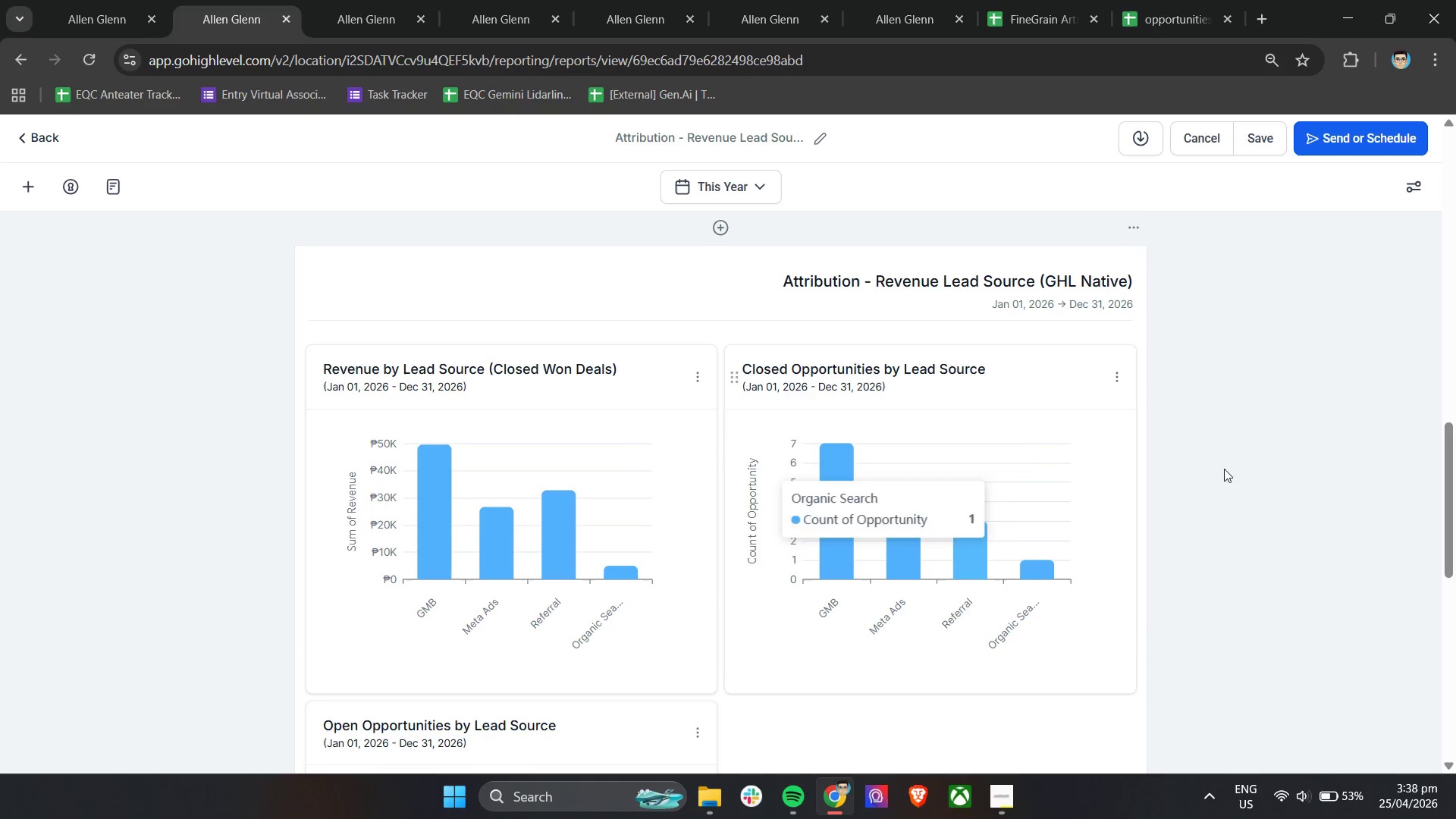 
scroll: coordinate [1366, 476], scroll_direction: down, amount: 1.0
 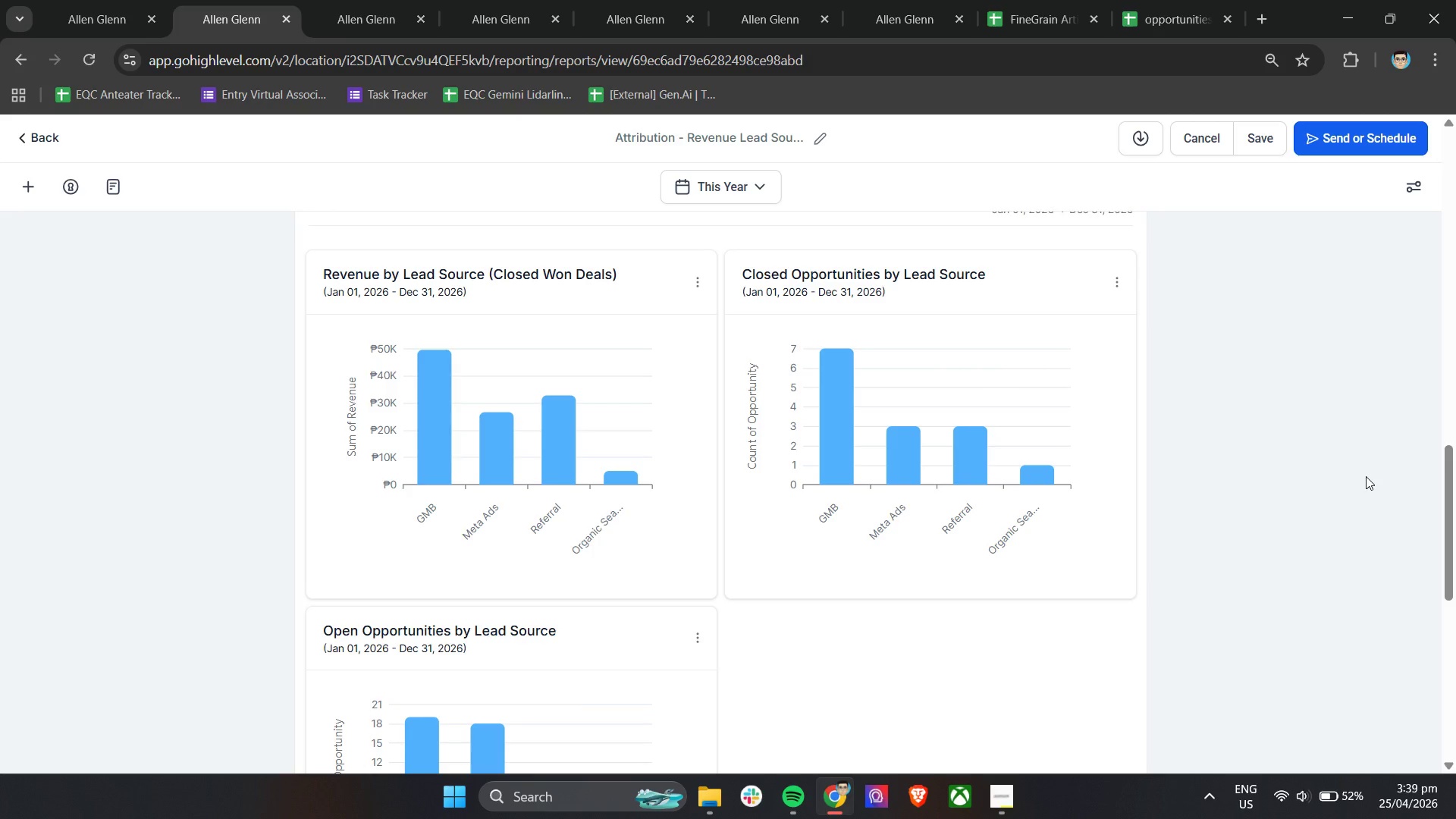 
scroll: coordinate [1366, 476], scroll_direction: up, amount: 1.0
 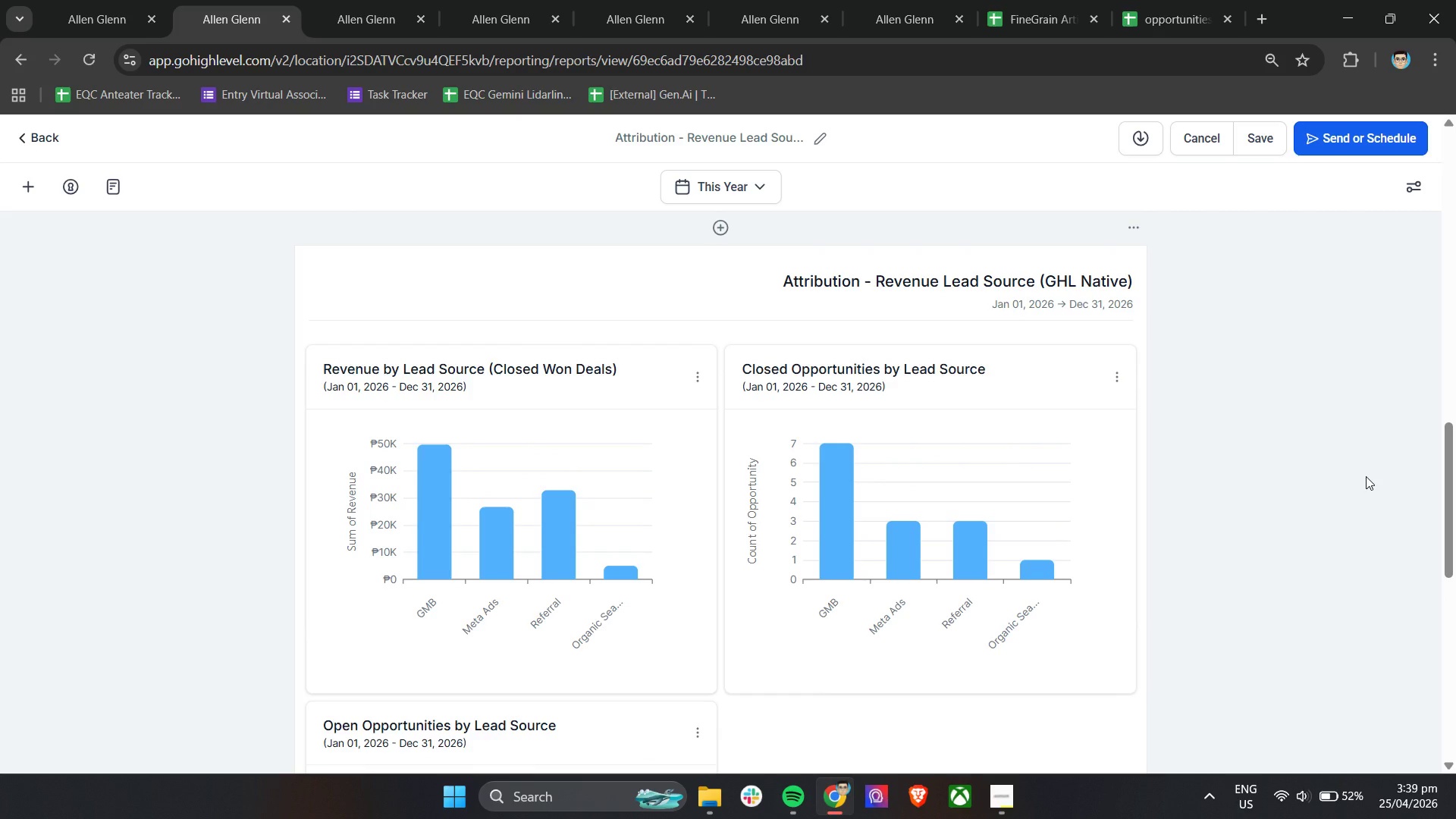 
scroll: coordinate [1366, 476], scroll_direction: down, amount: 4.0
 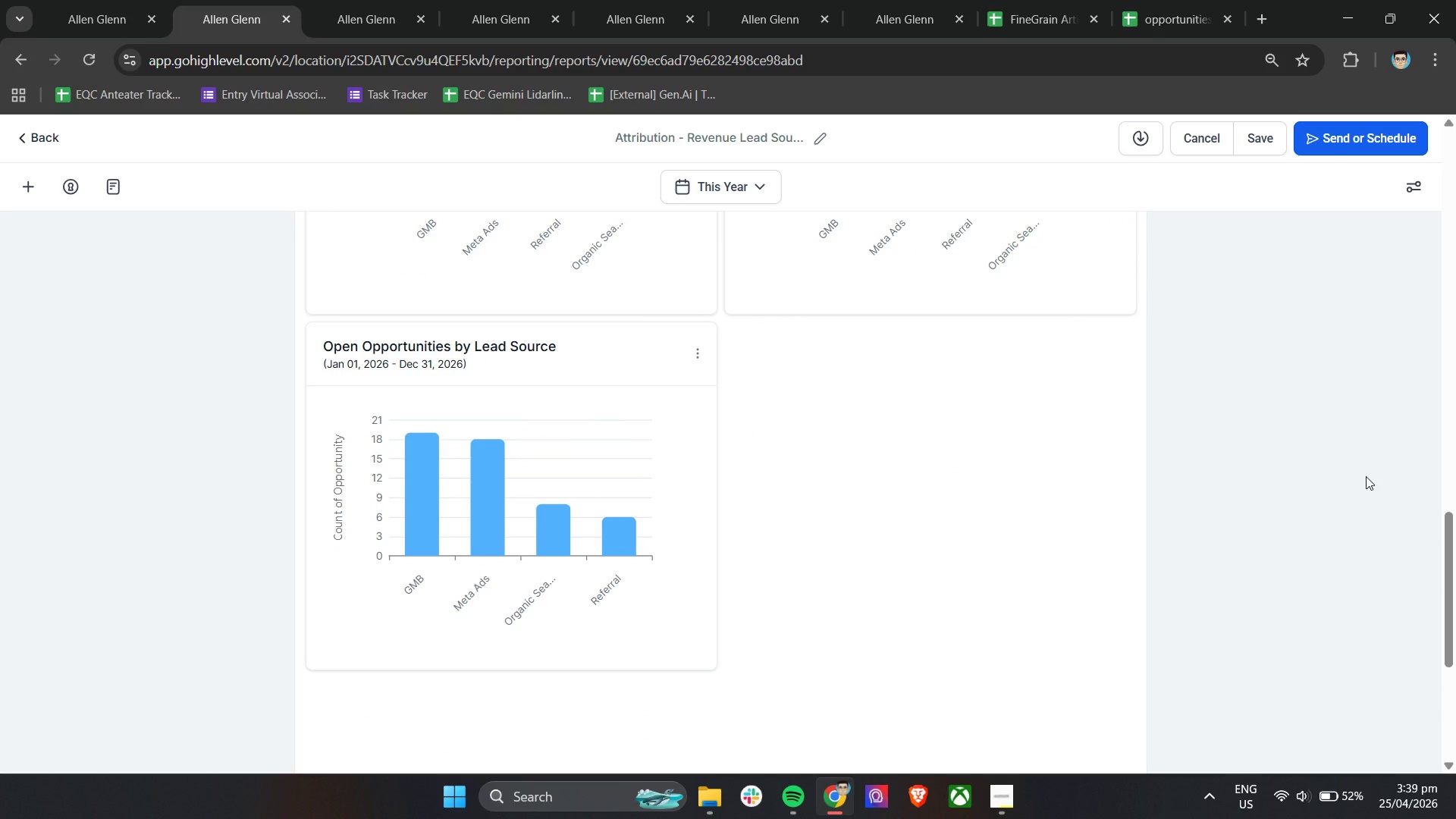 
wait(13.8)
 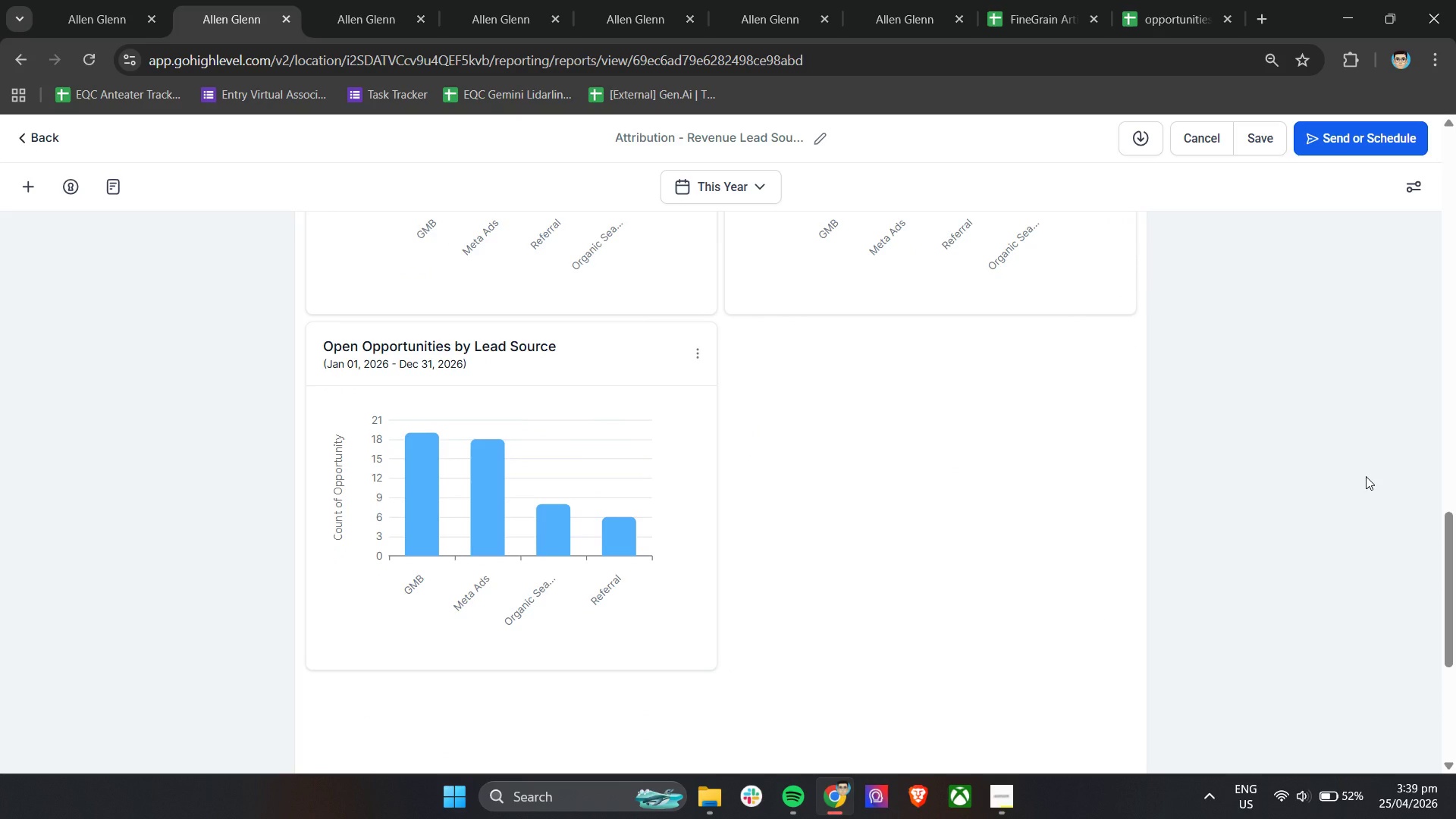 
scroll: coordinate [948, 595], scroll_direction: up, amount: 4.0
 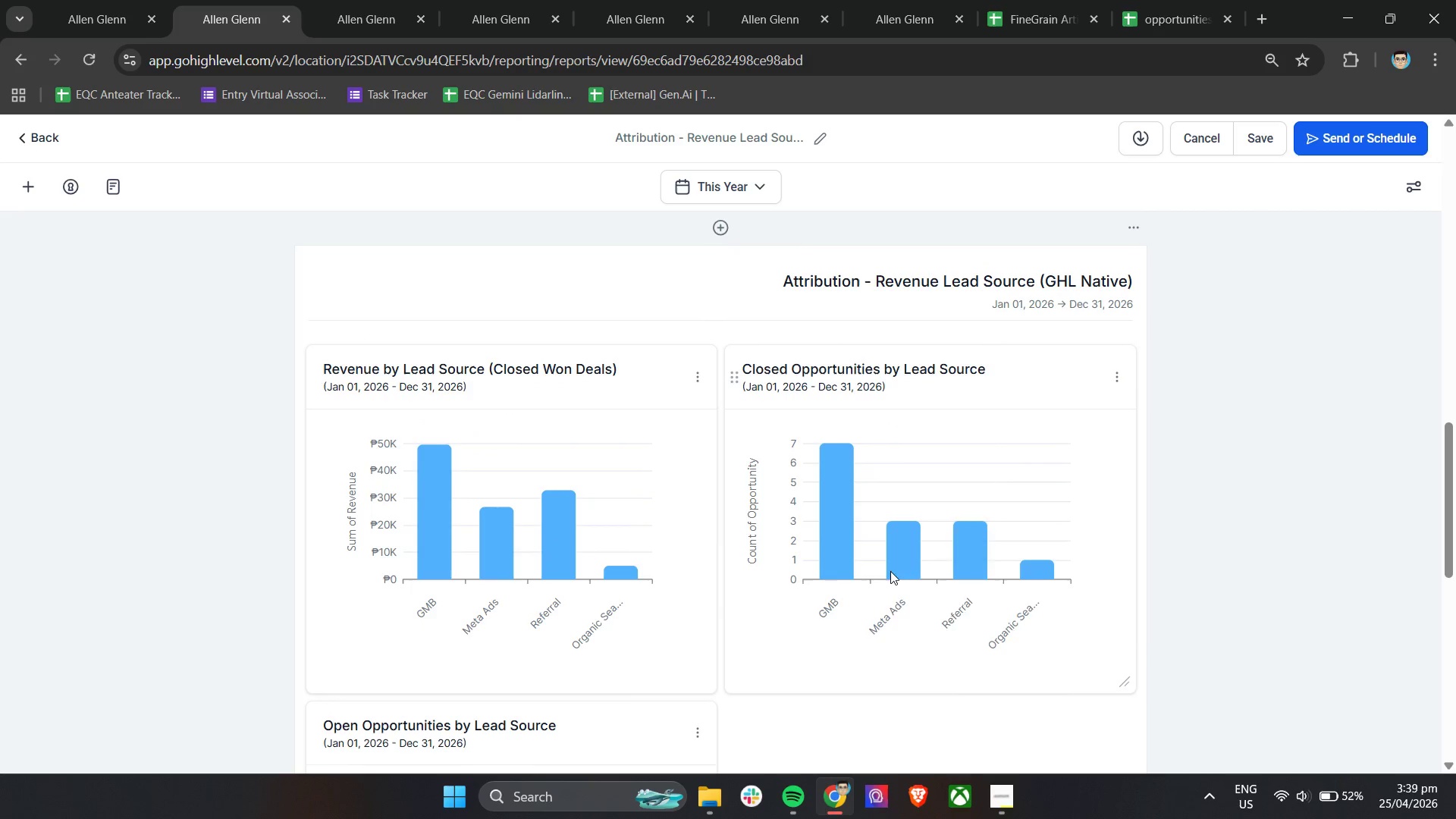 
left_click([767, 186])
 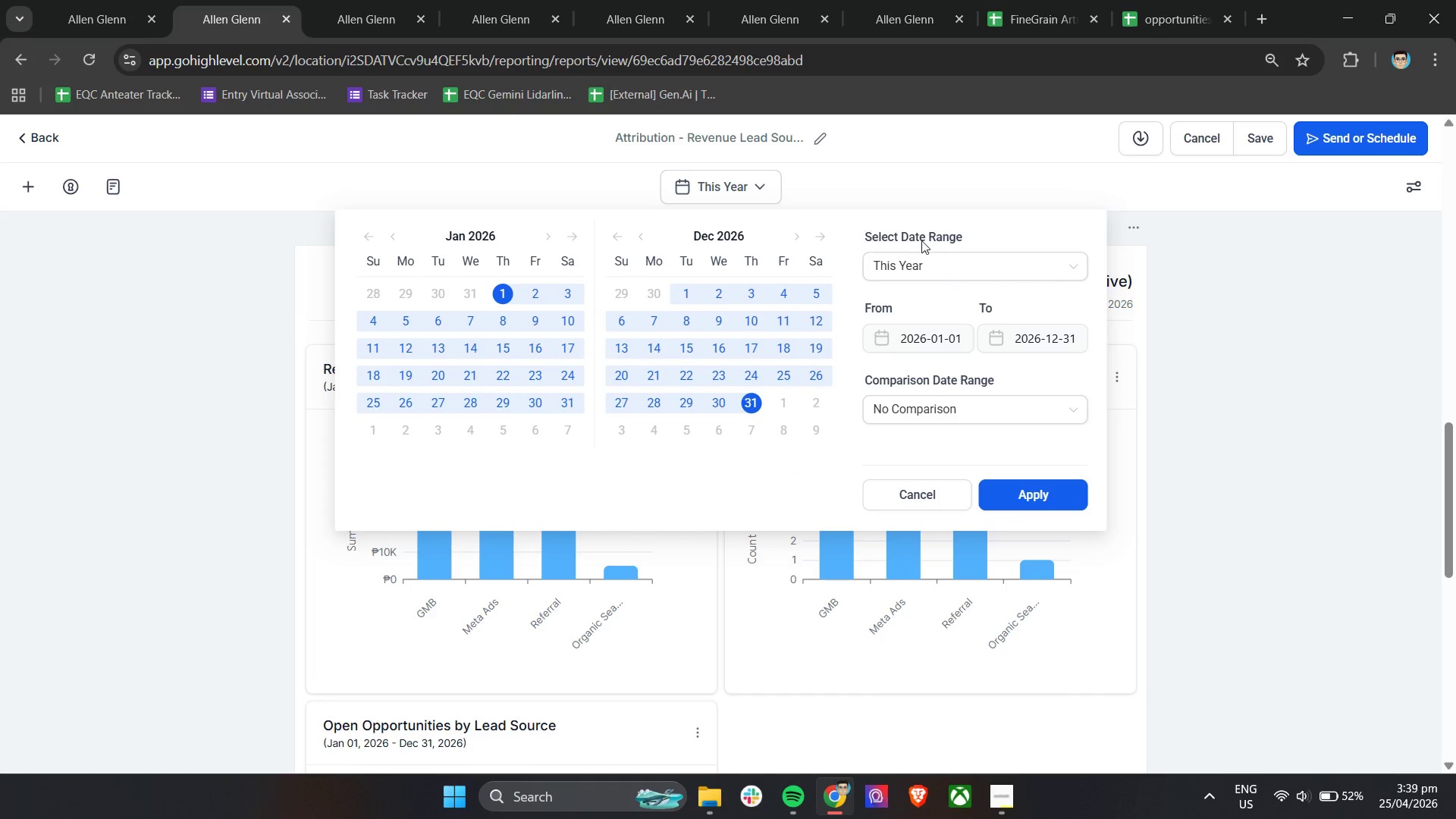 
left_click([943, 258])
 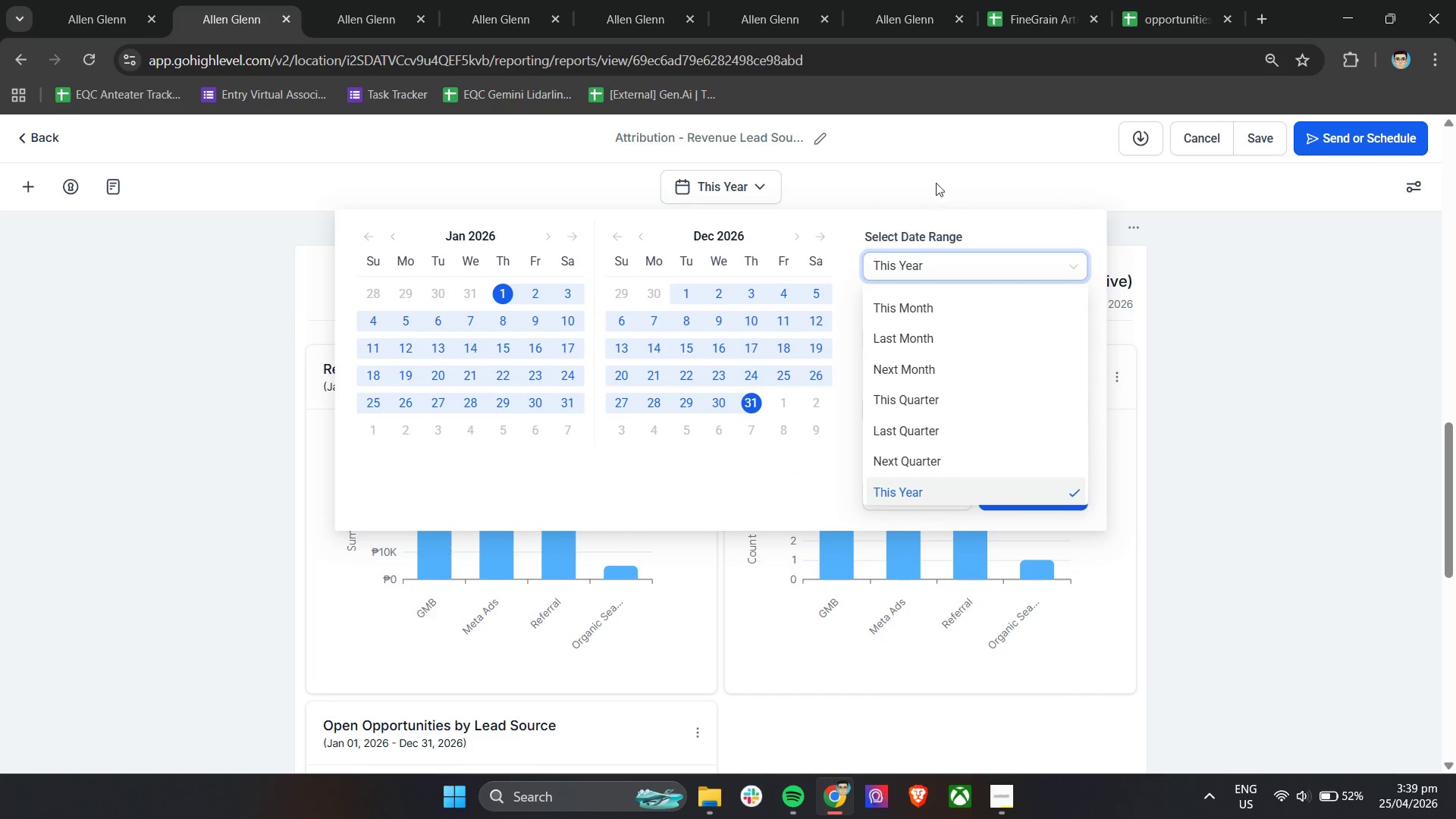 
left_click([934, 170])
 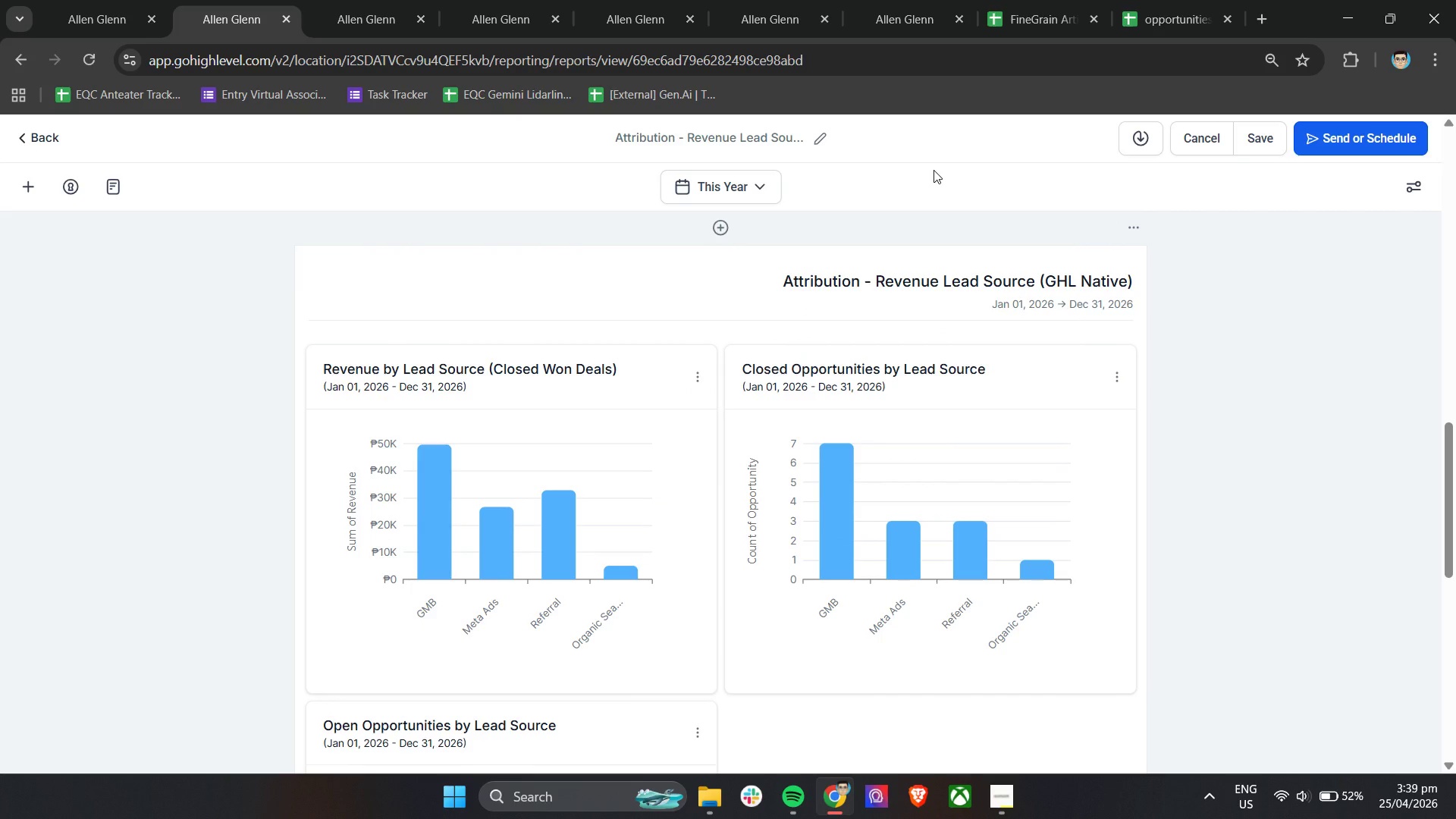 
wait(17.23)
 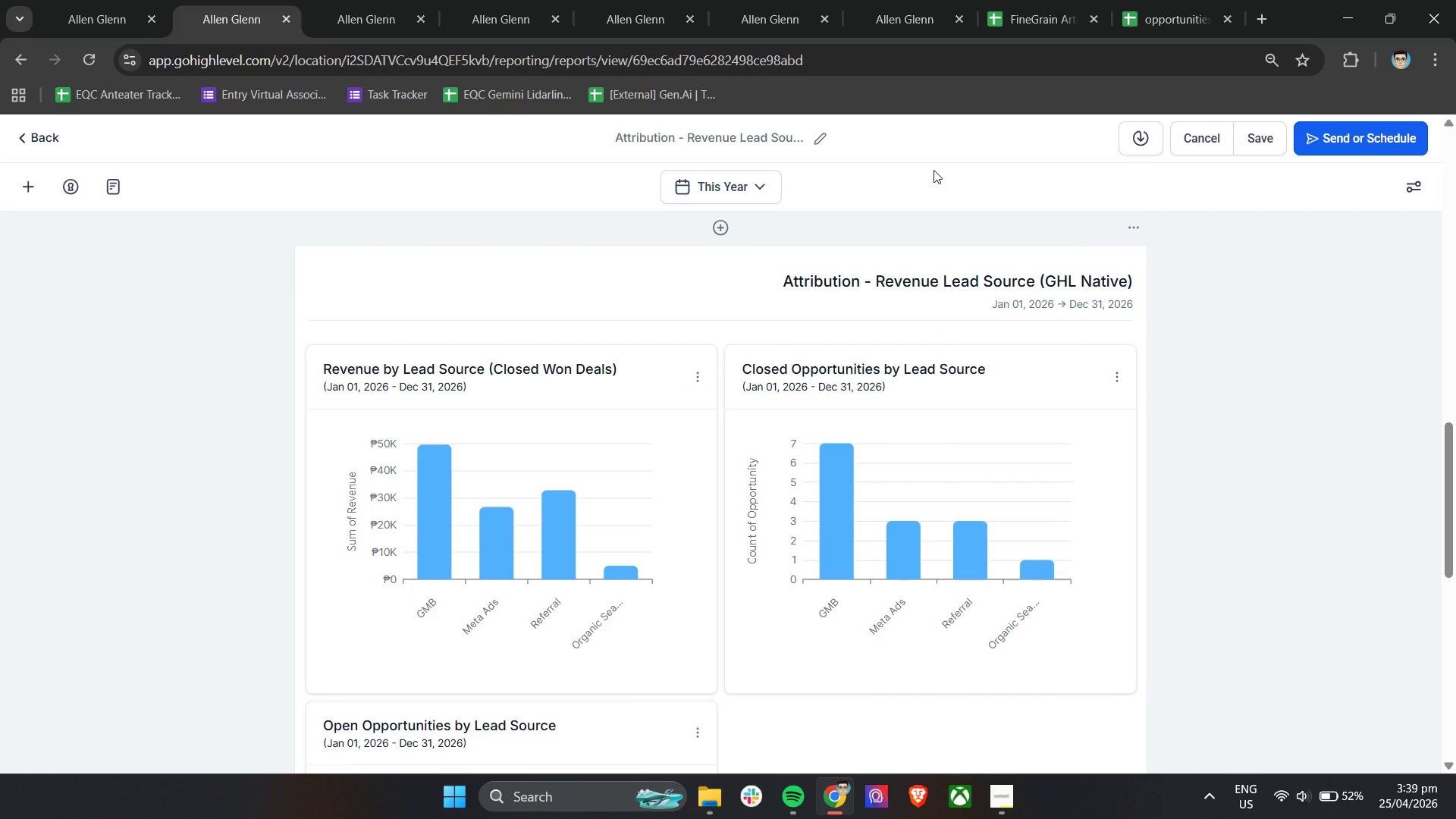 
left_click([814, 138])
 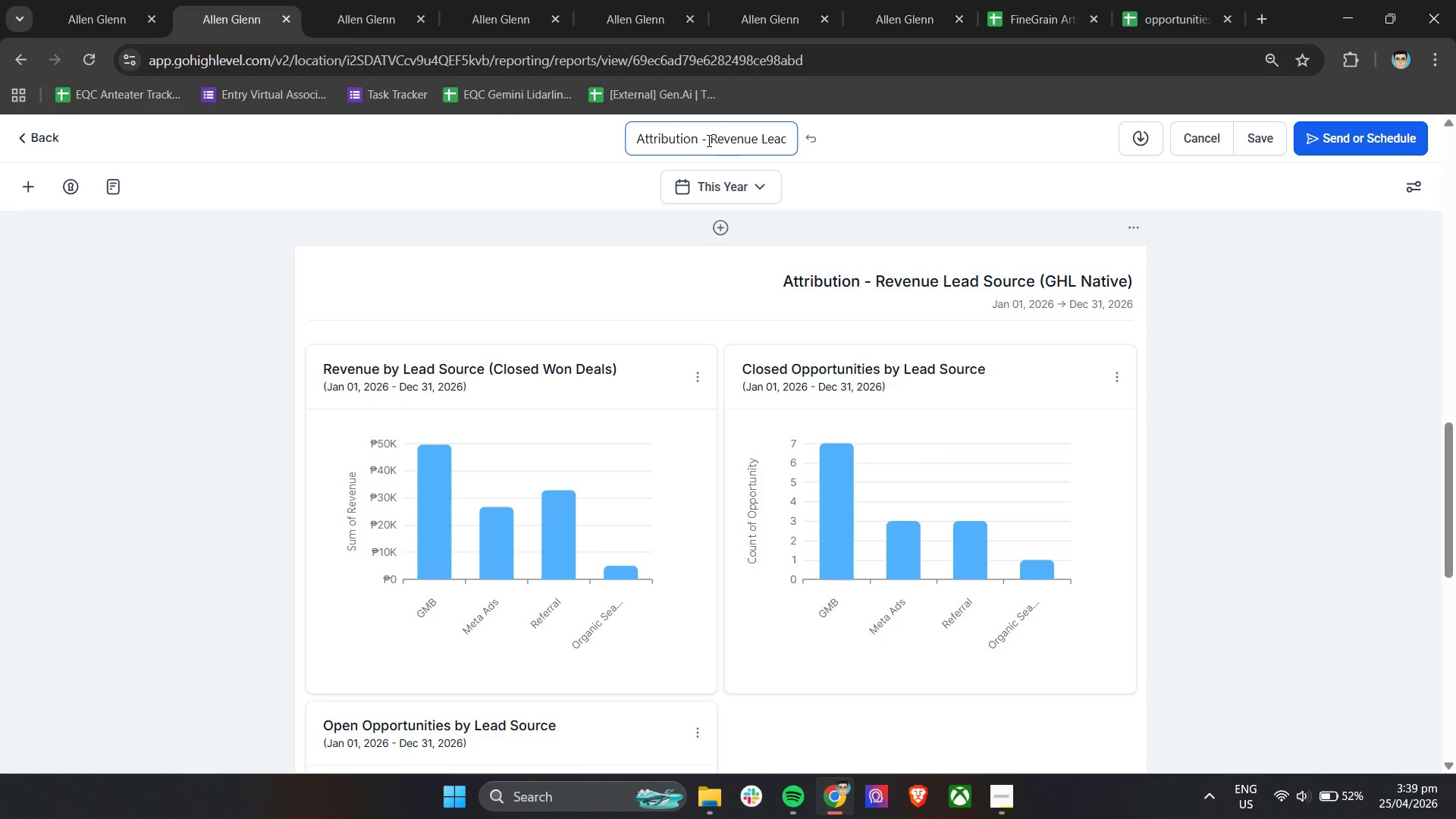 
left_click_drag(start_coordinate=[708, 140], to_coordinate=[708, 136])
 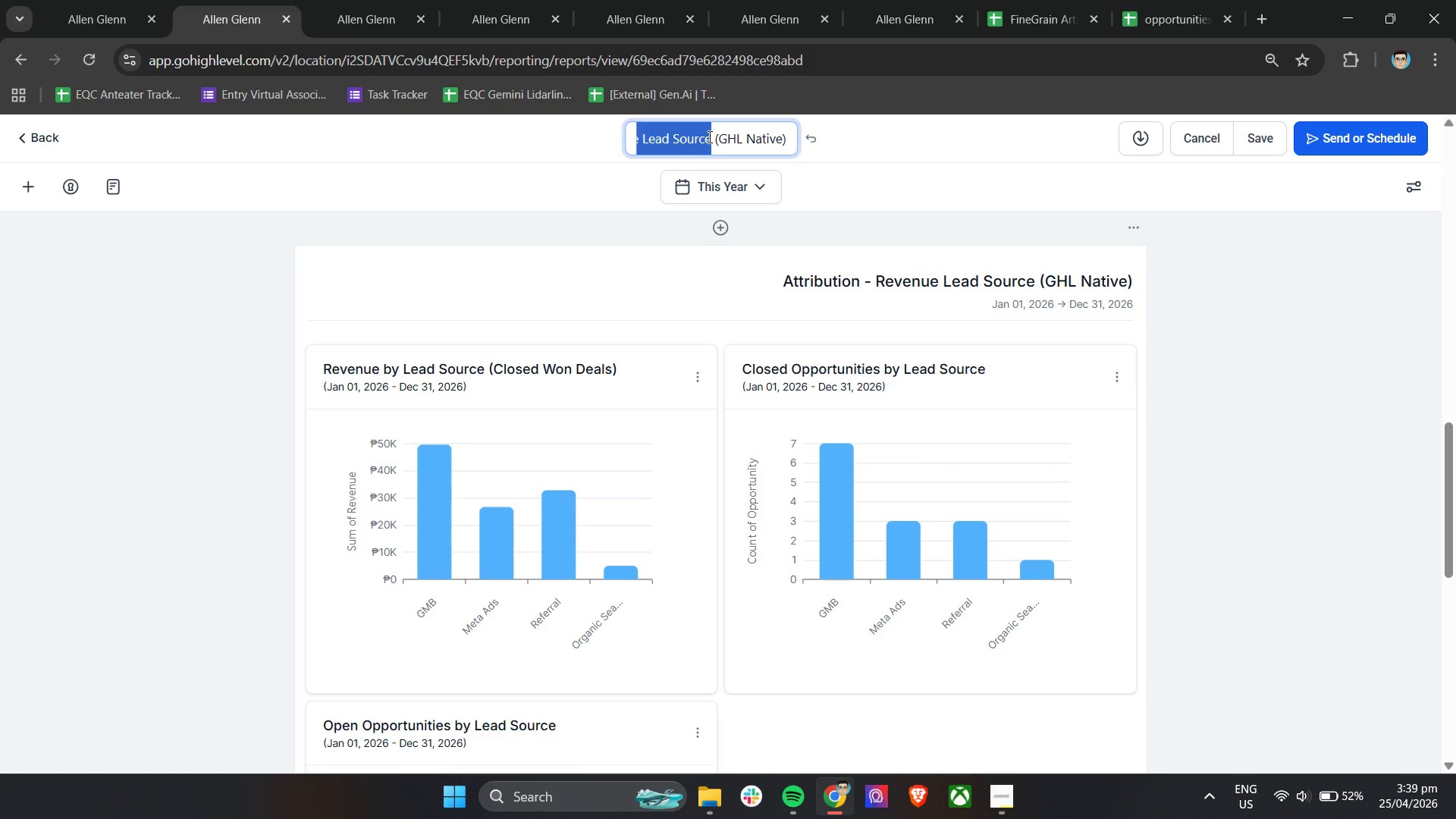 
wait(5.72)
 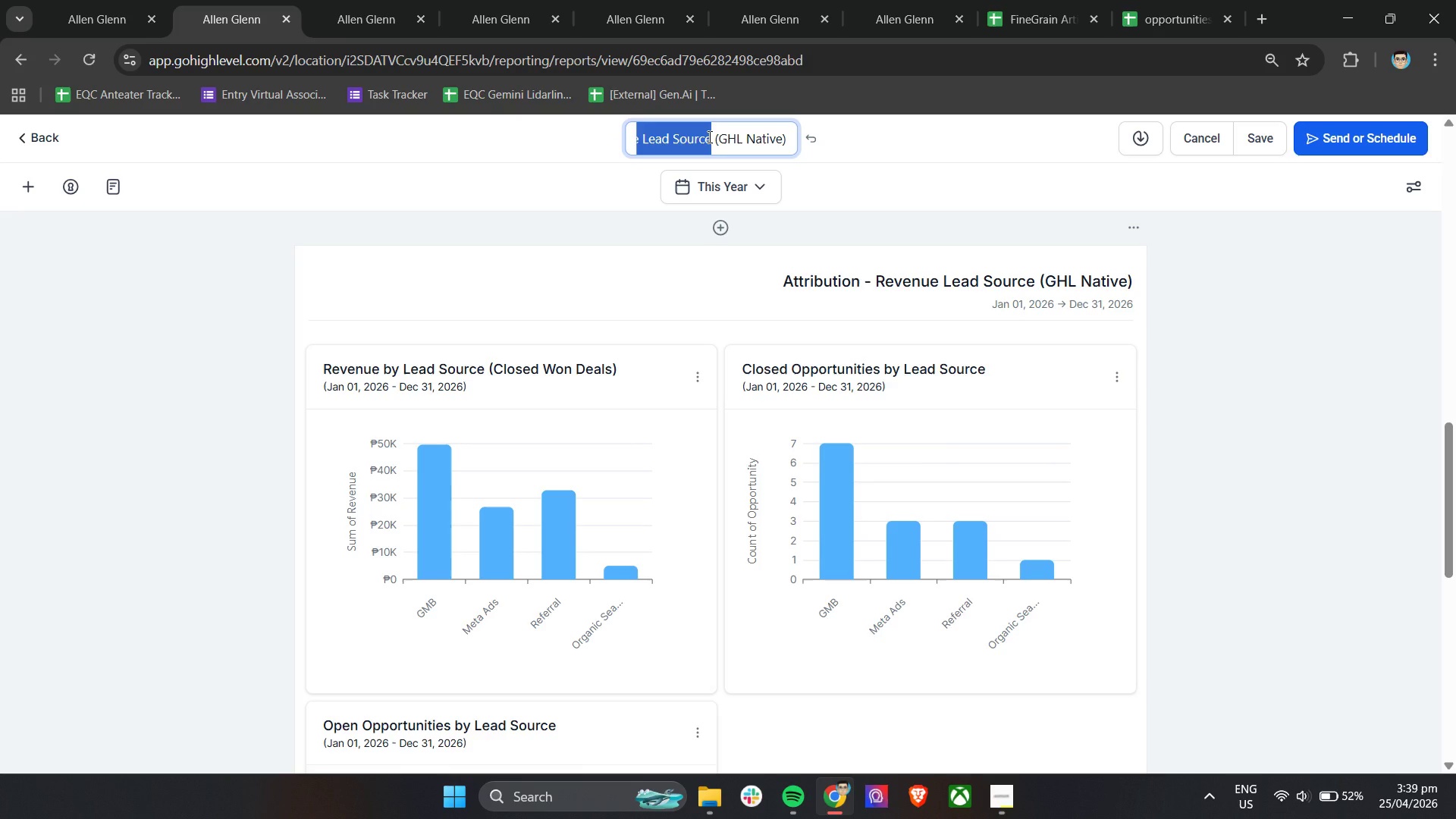 
key(Backspace)
 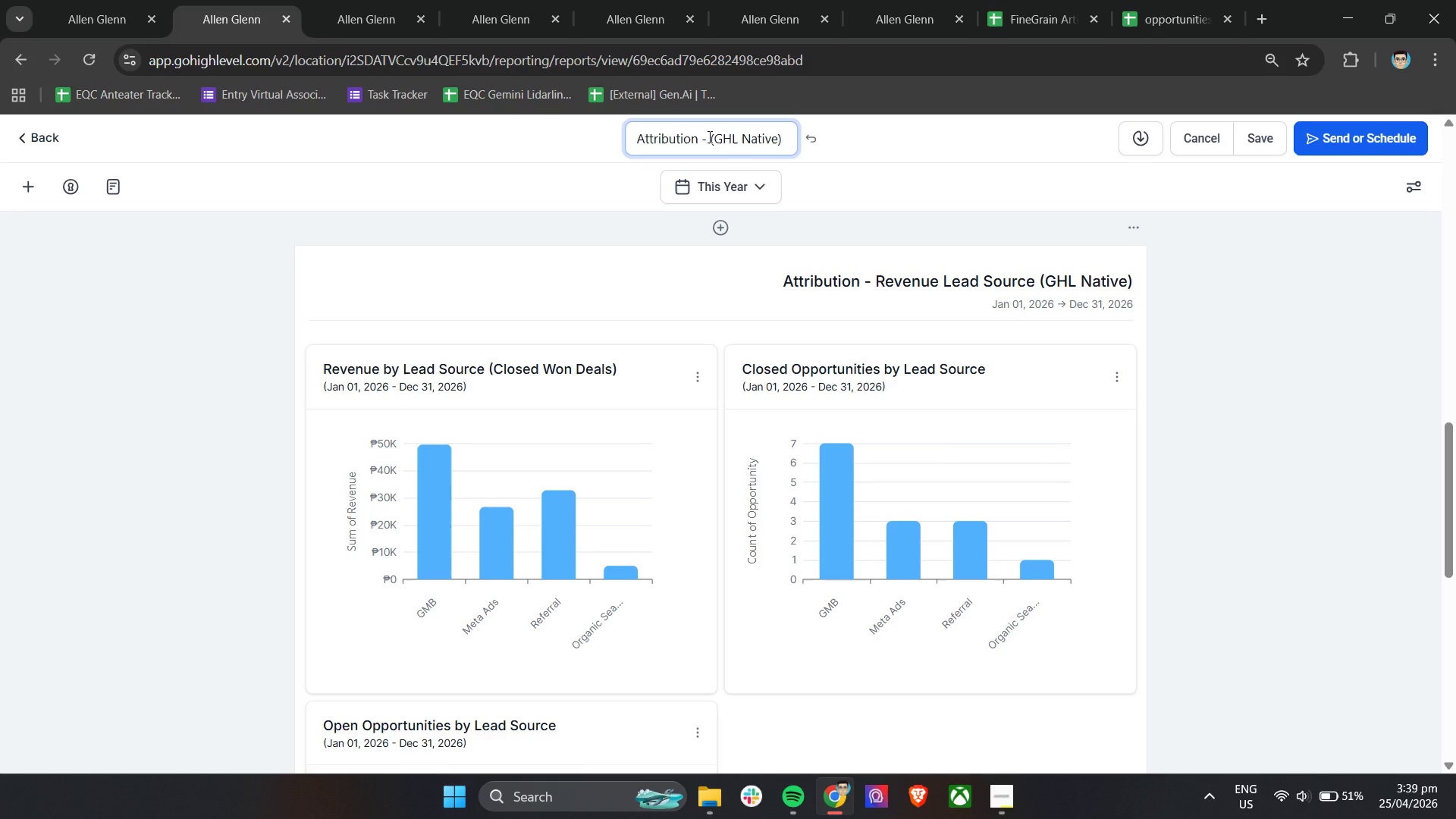 
type( )
key(Backspace)
type( Lead Source Performance)
 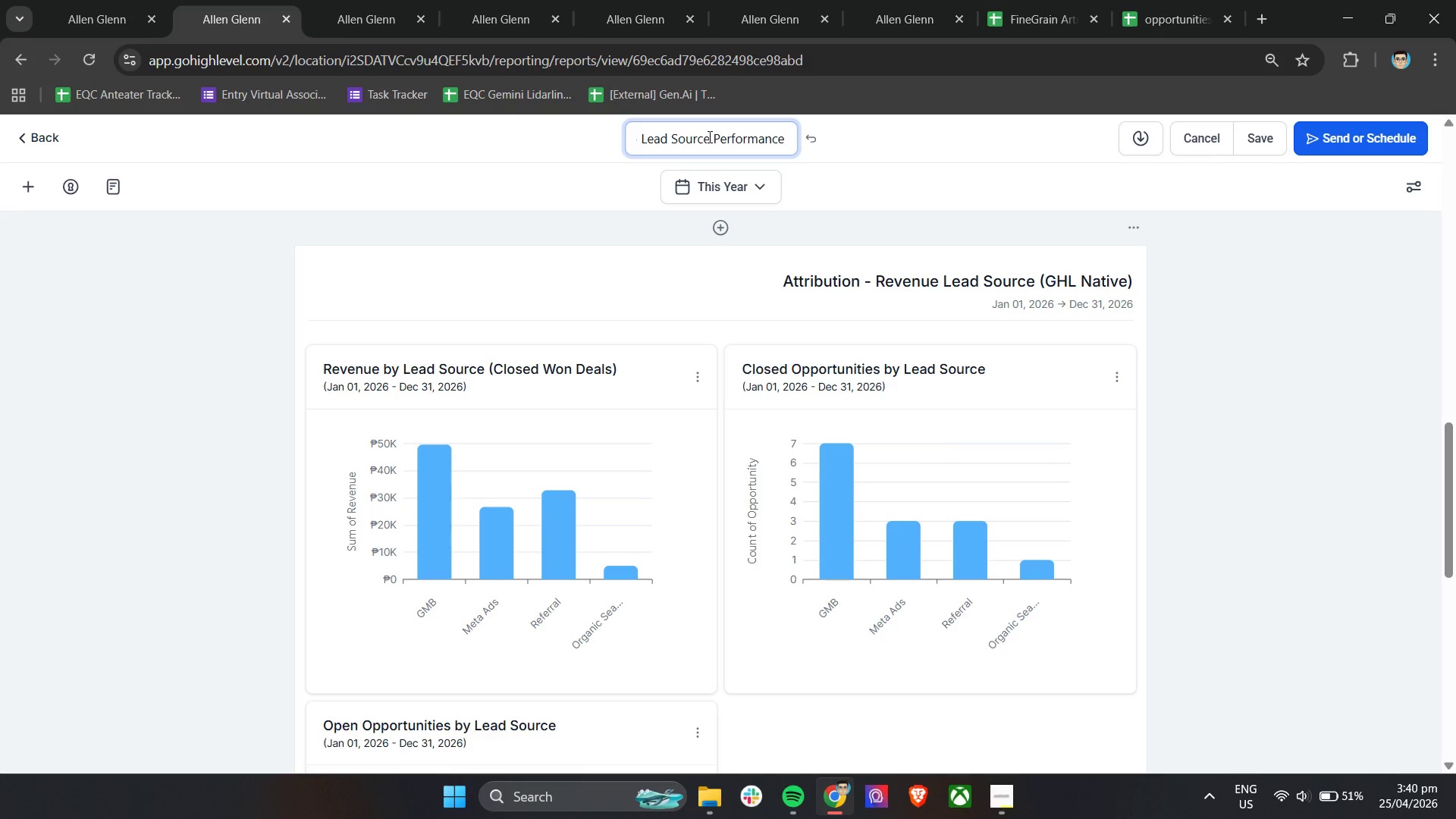 
left_click([871, 158])
 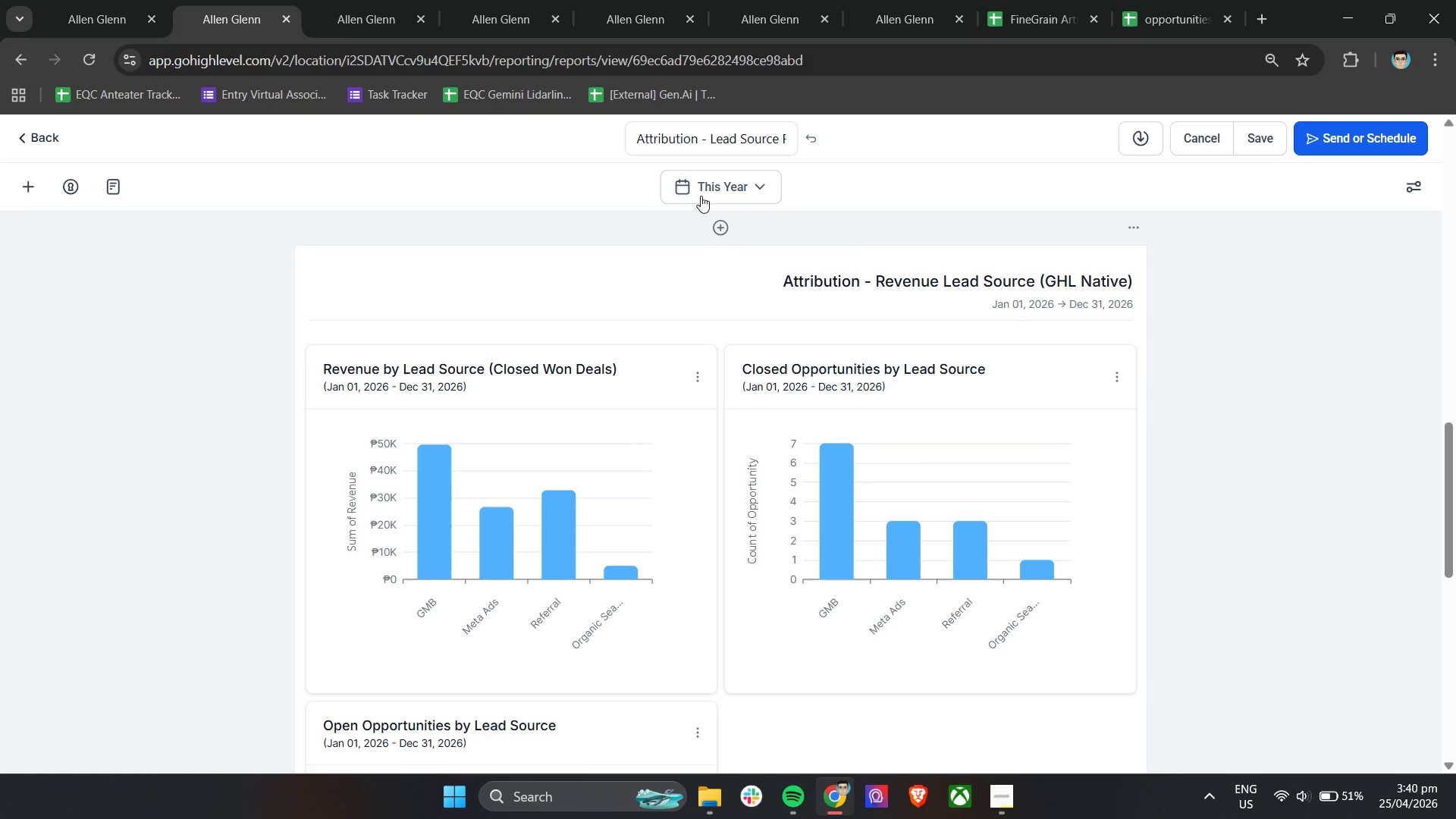 
scroll: coordinate [852, 246], scroll_direction: up, amount: 4.0
 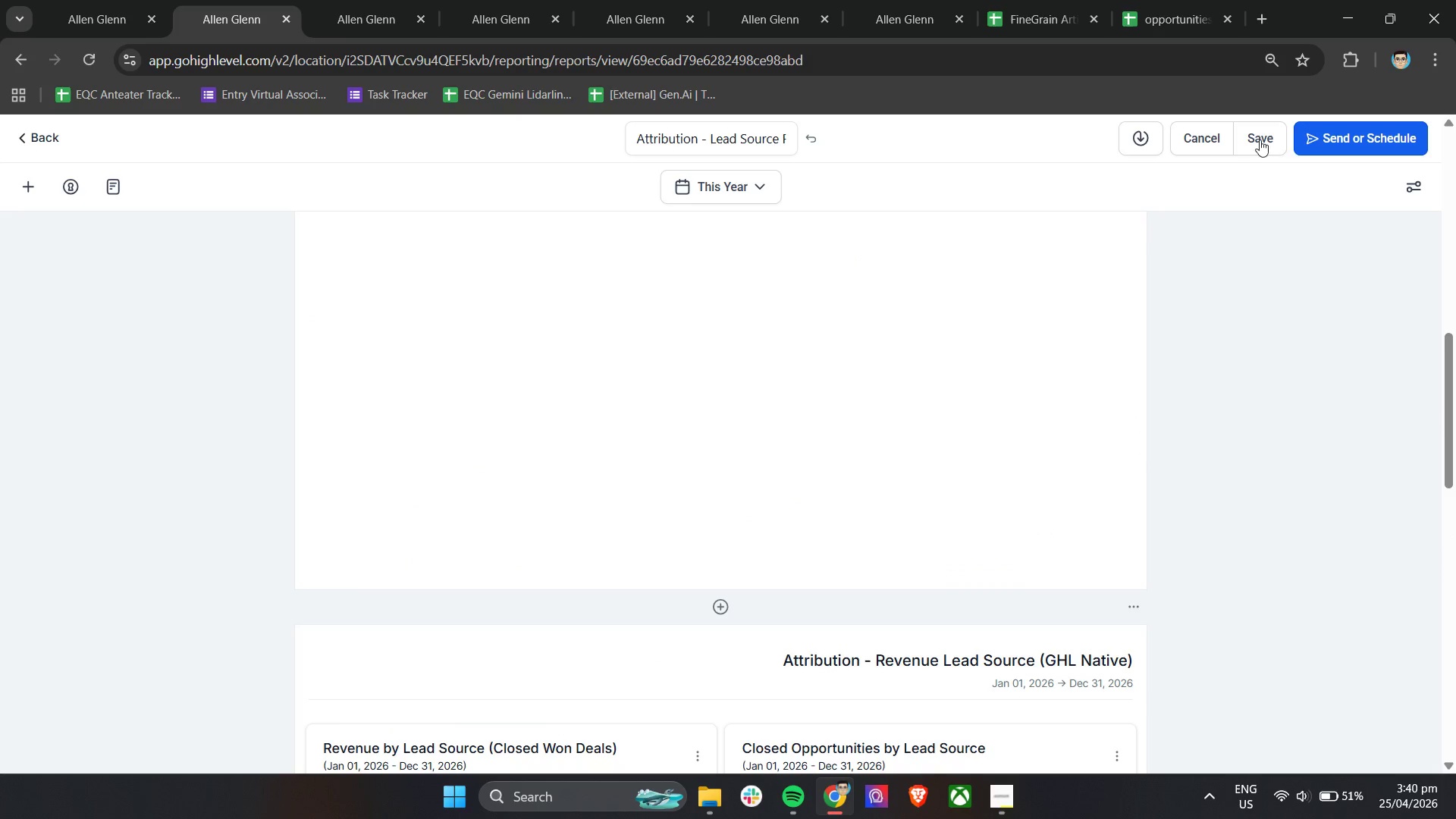 
left_click([1260, 139])
 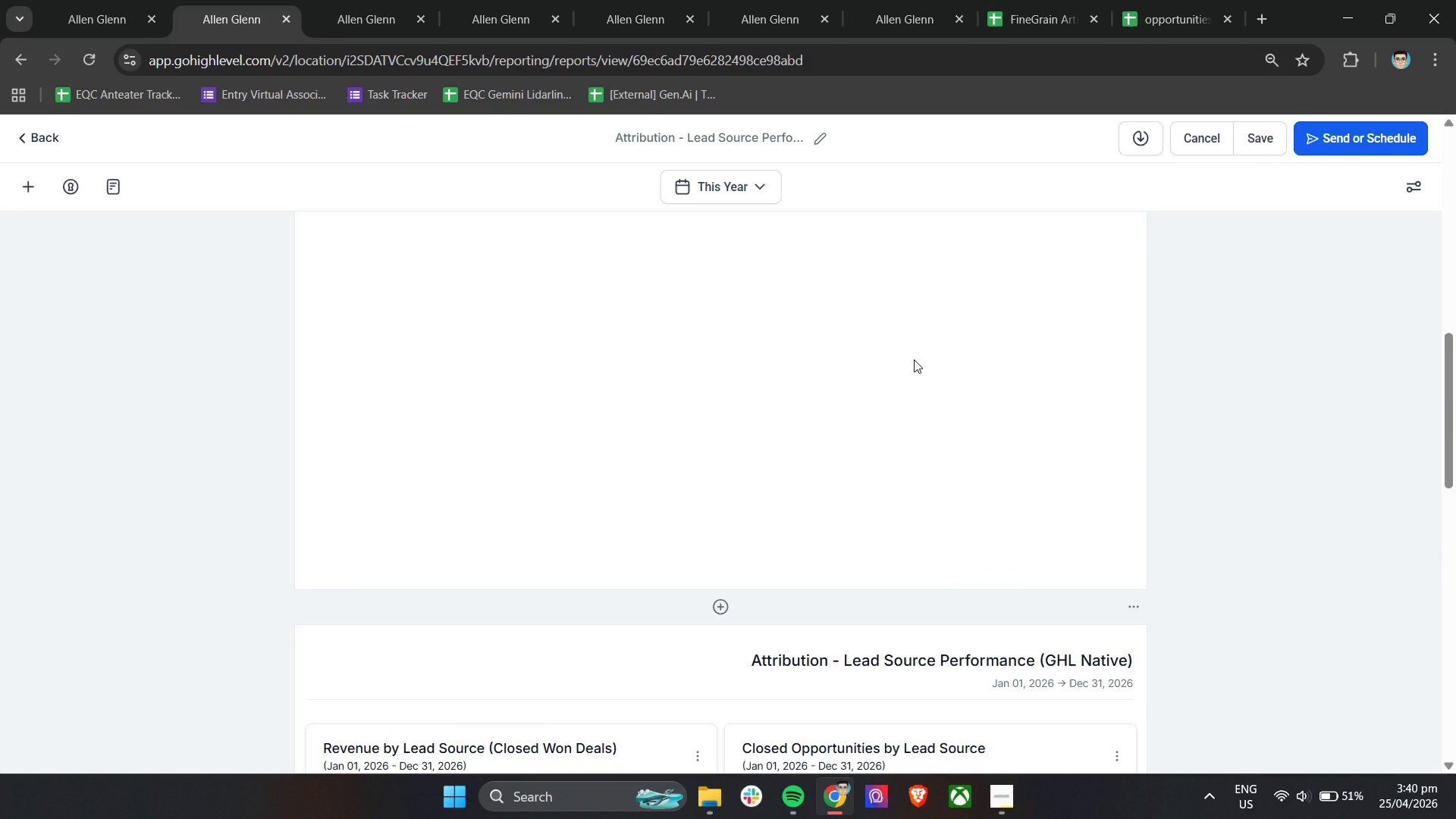 
wait(10.95)
 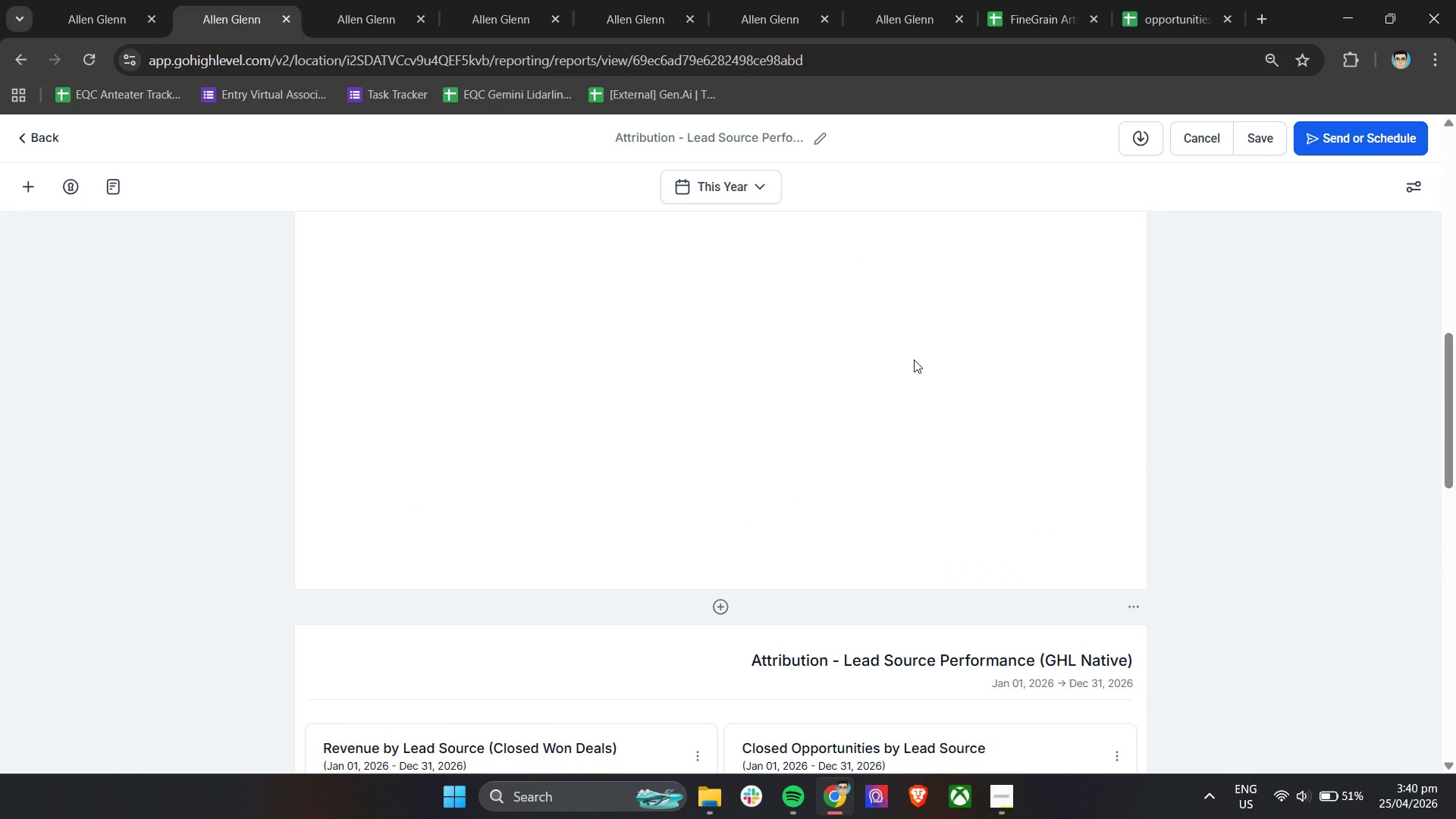 
scroll: coordinate [642, 507], scroll_direction: down, amount: 4.0
 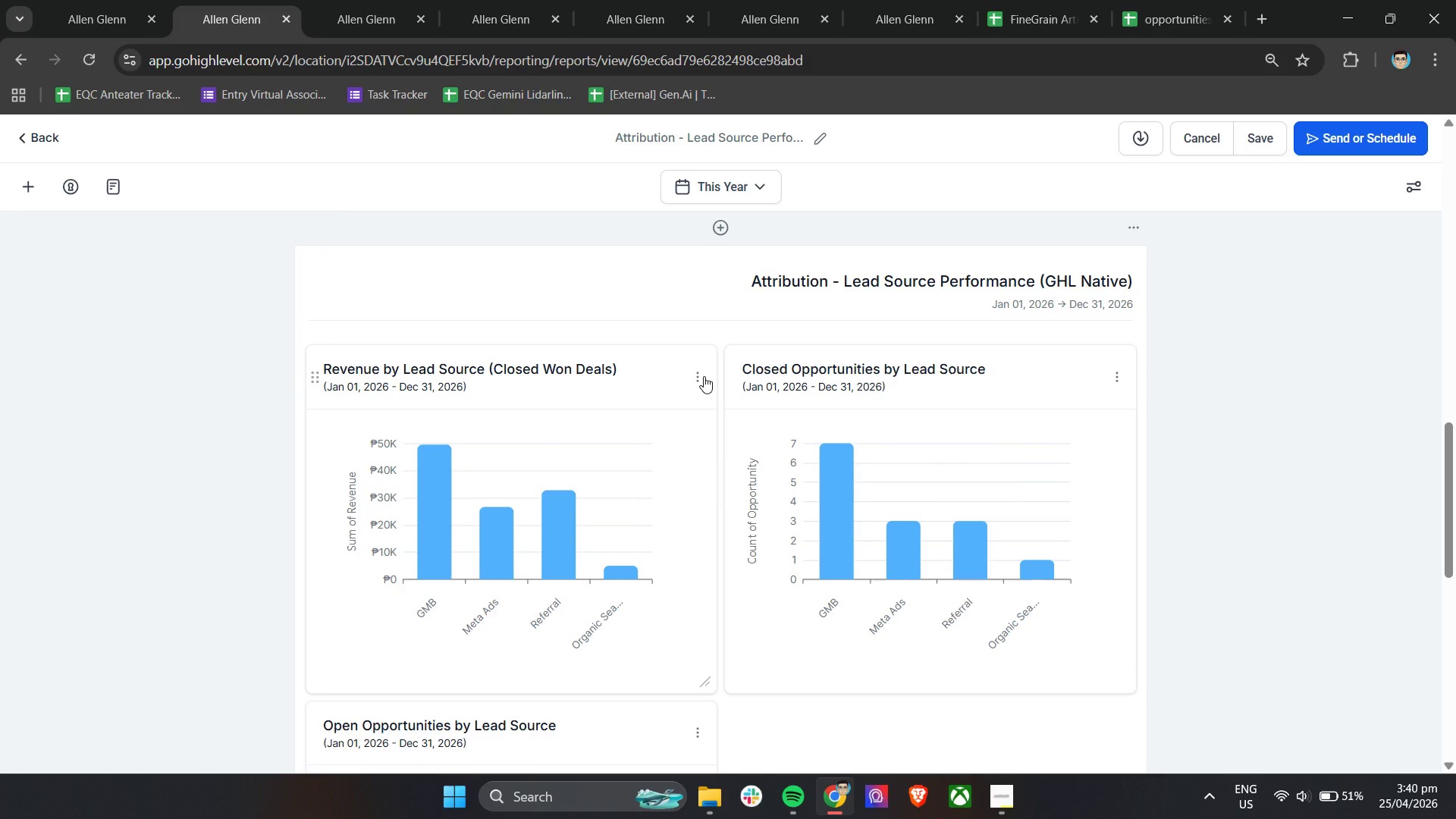 
wait(6.24)
 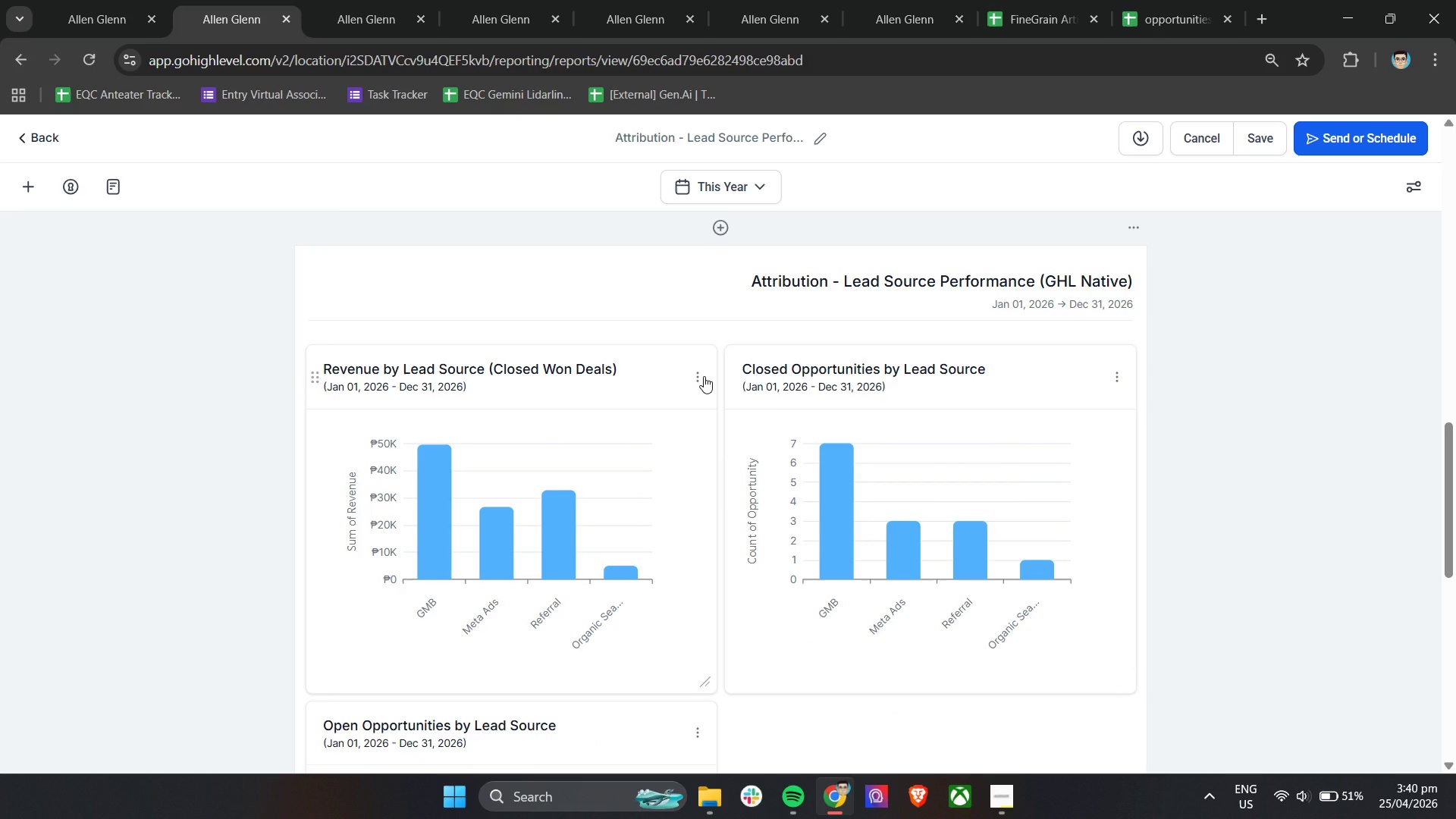 
left_click([704, 376])
 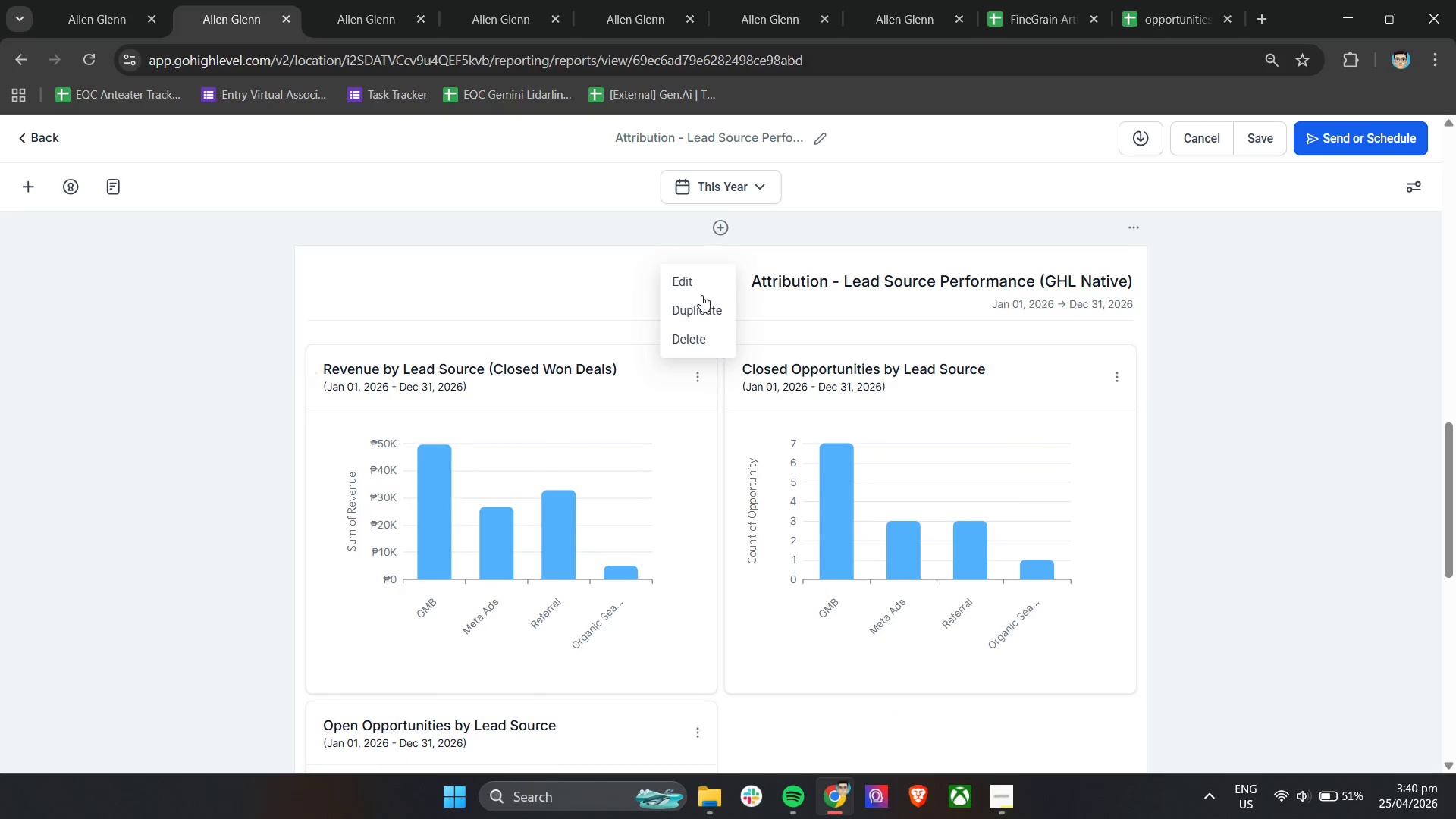 
left_click([699, 273])
 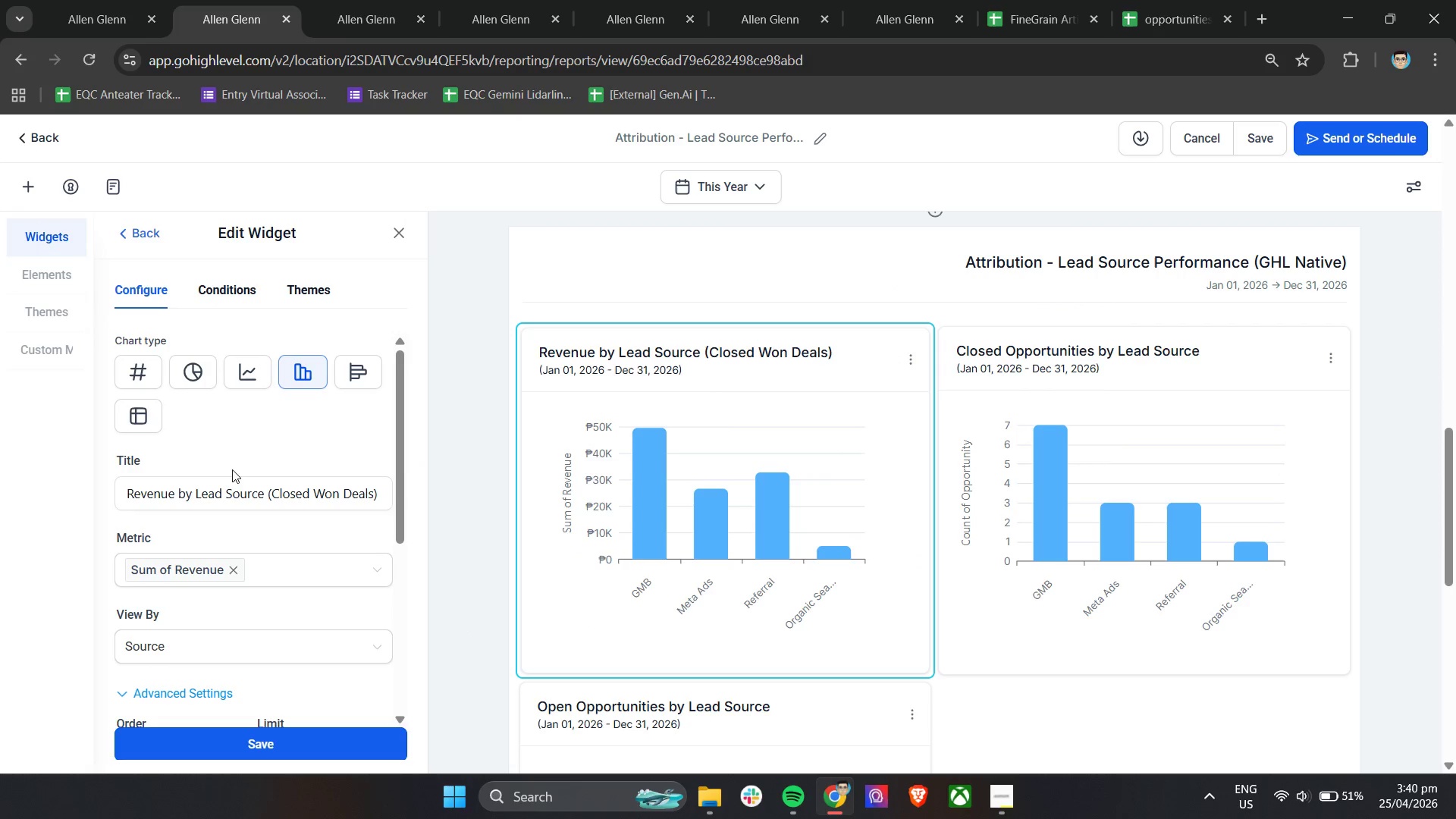 
double_click([212, 502])
 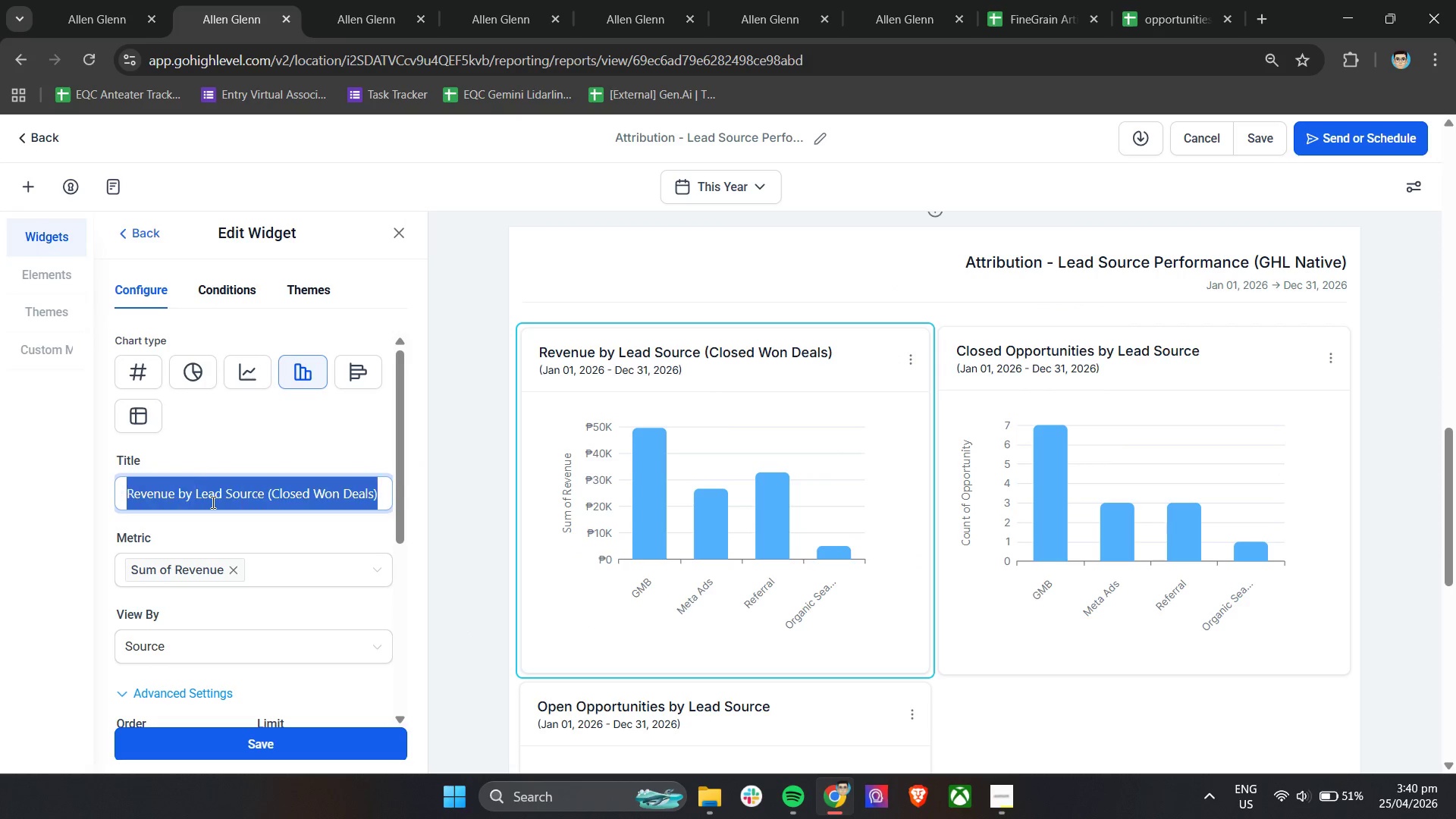 
triple_click([212, 502])
 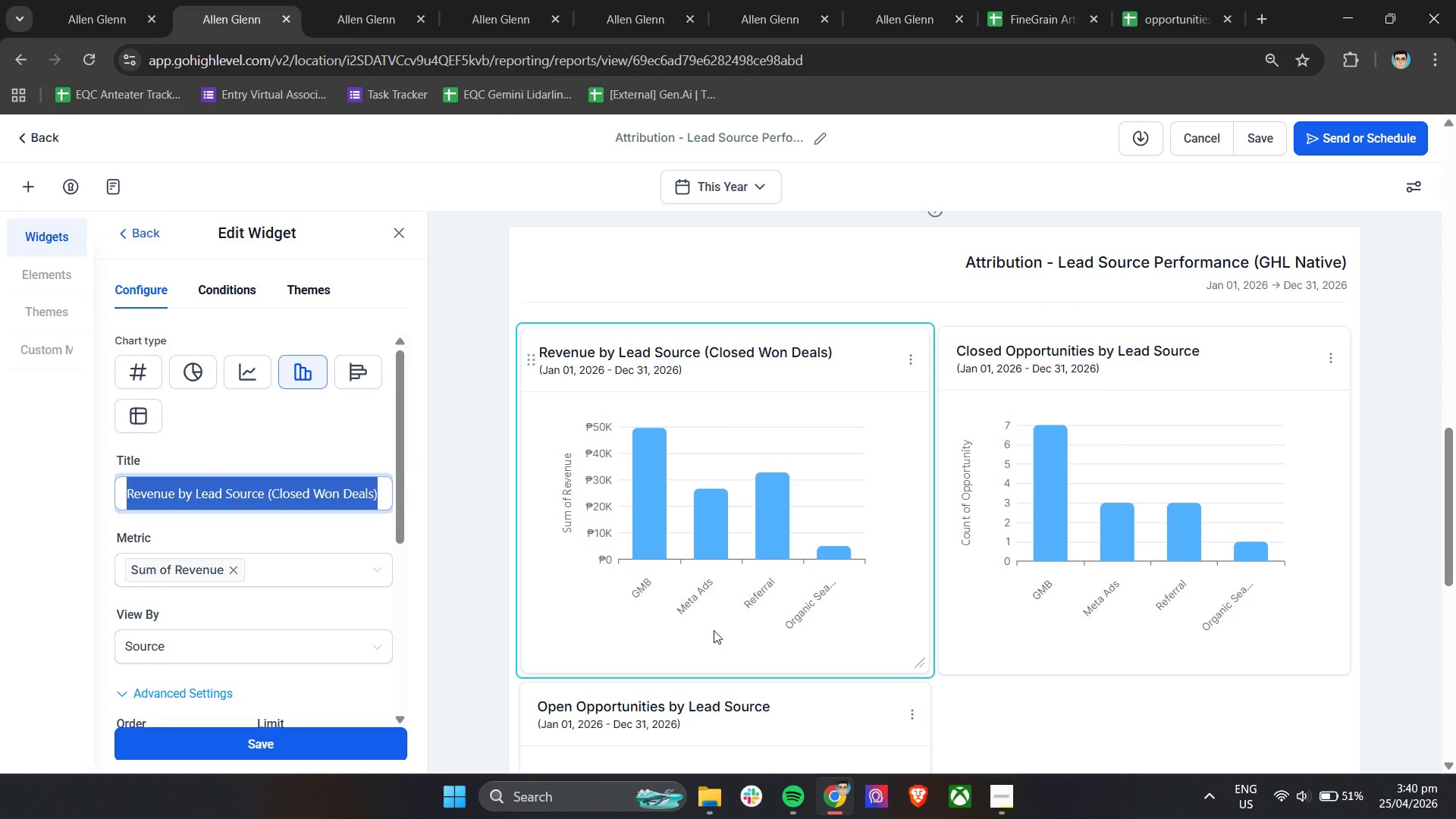 
type(Revenu by Lead Source (Atttri)
key(Backspace)
key(Backspace)
key(Backspace)
type(ribution))
 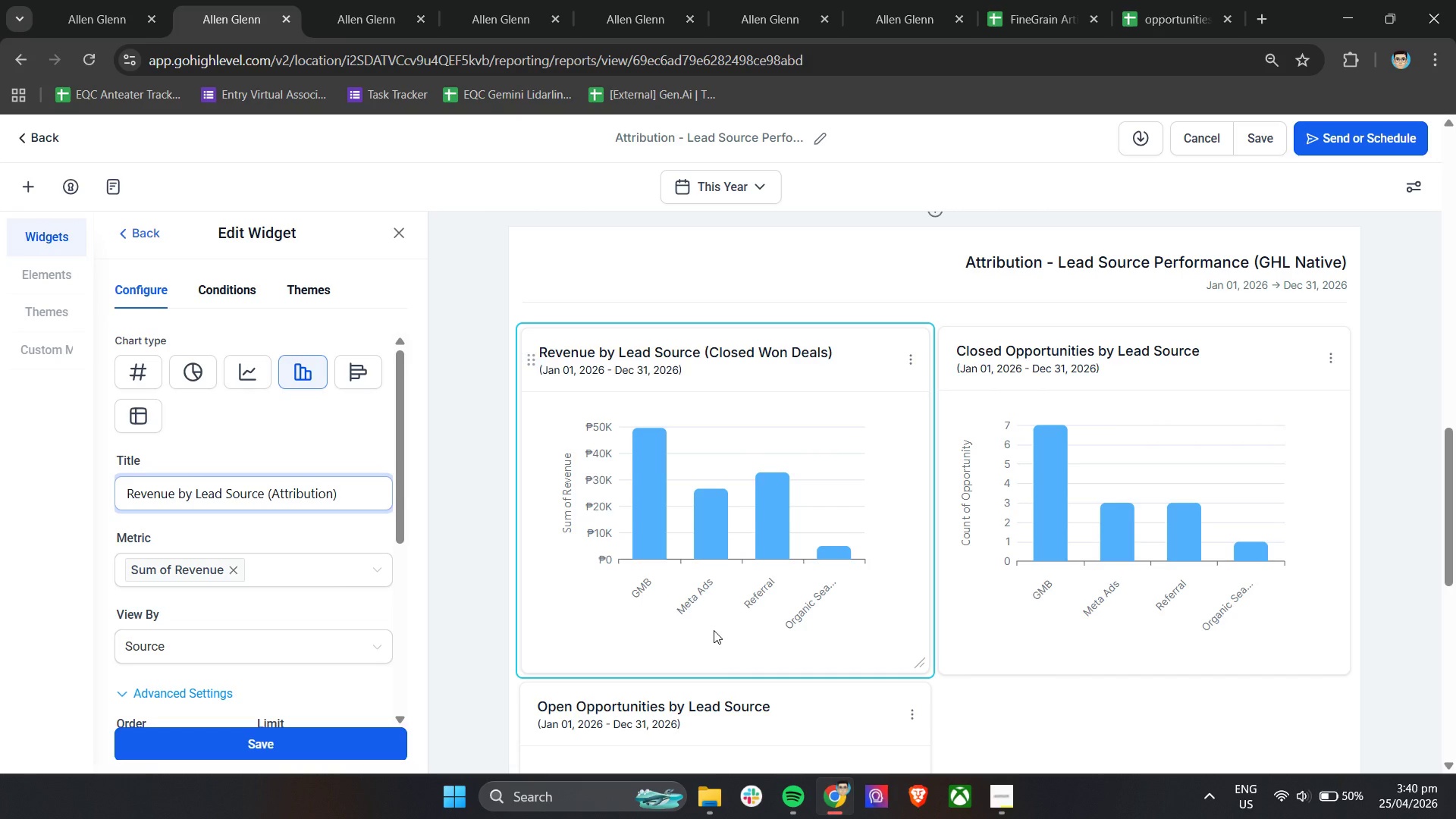 
left_click([303, 742])
 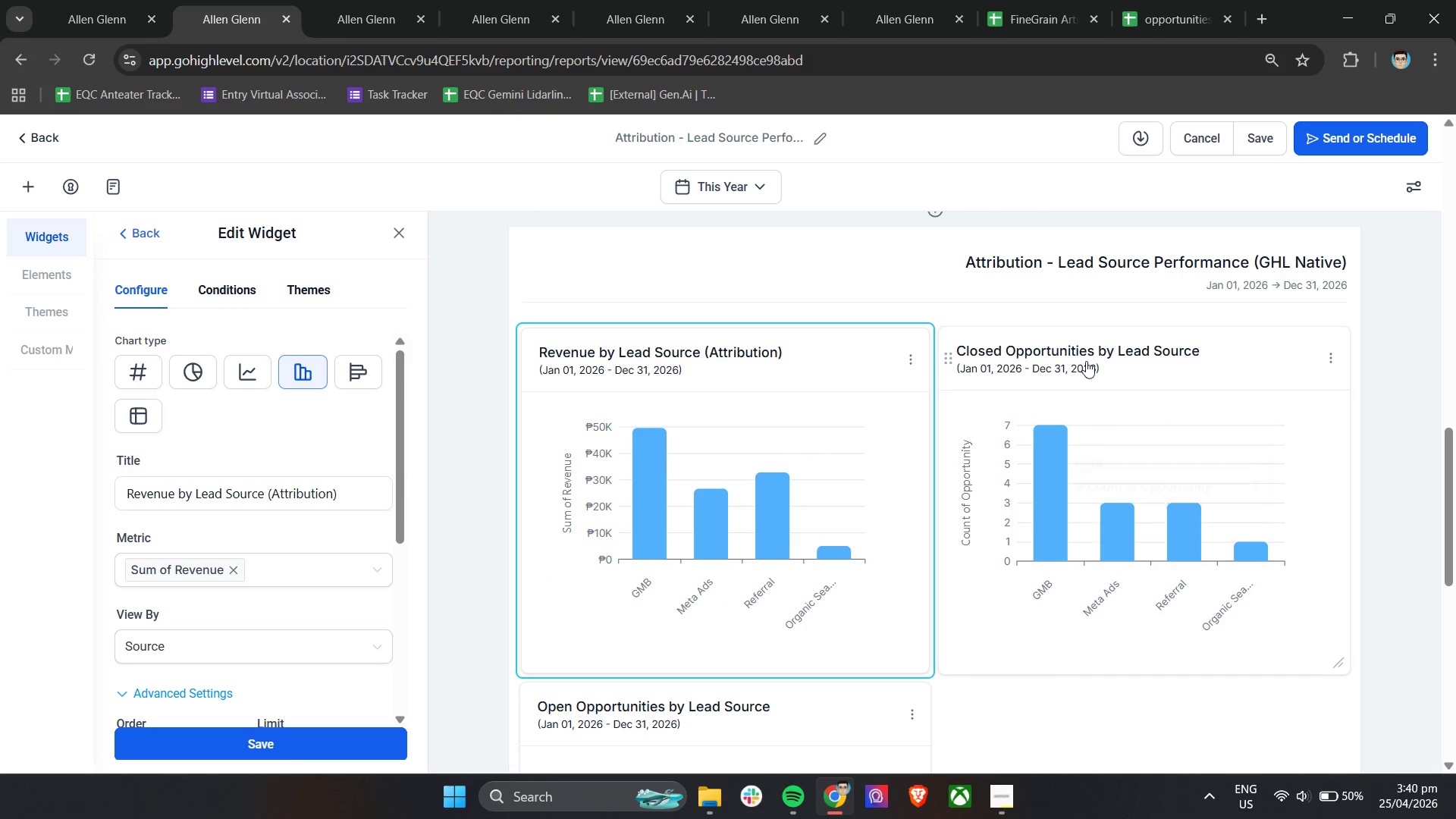 
left_click([1328, 356])
 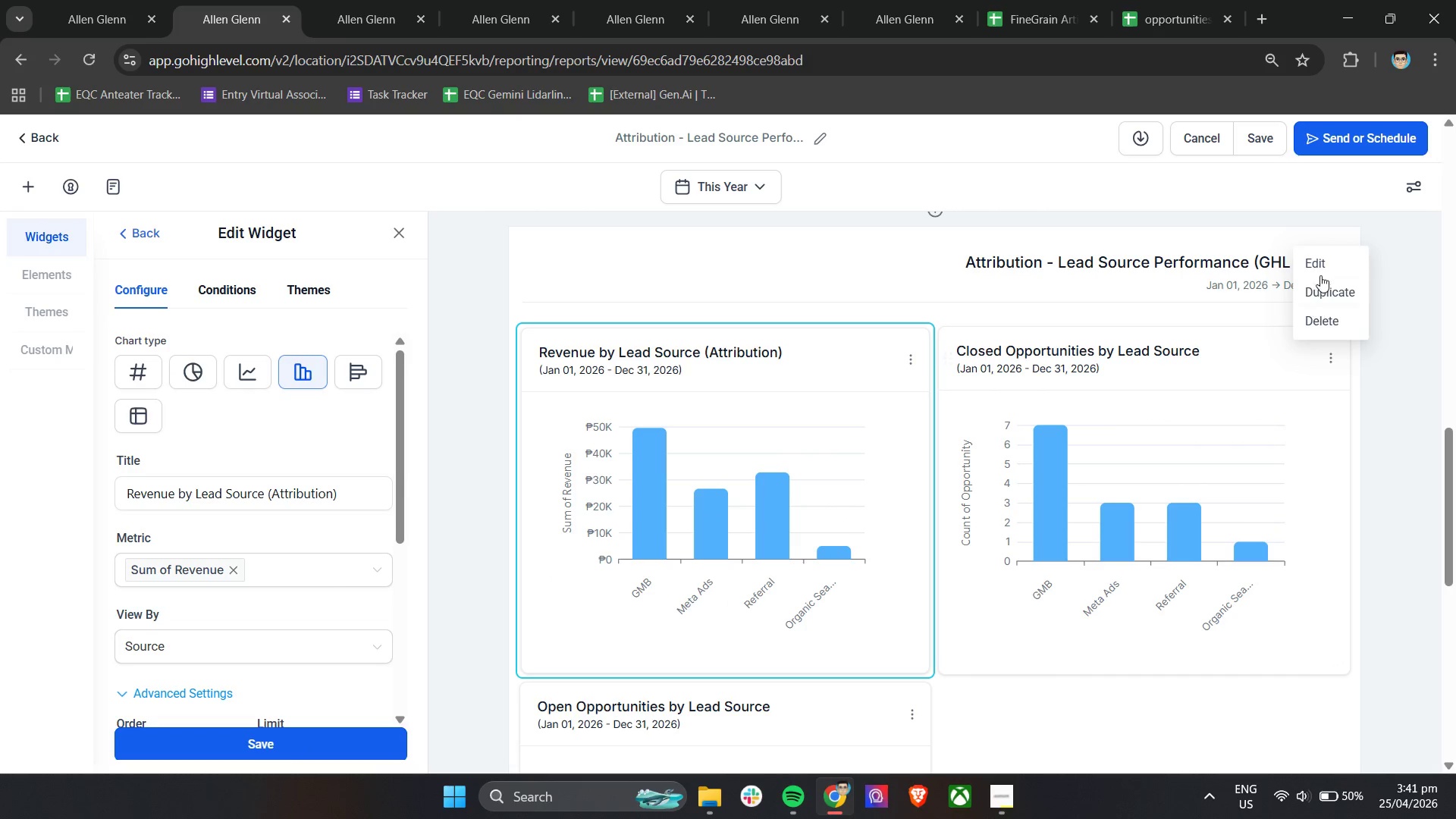 
left_click([1322, 264])
 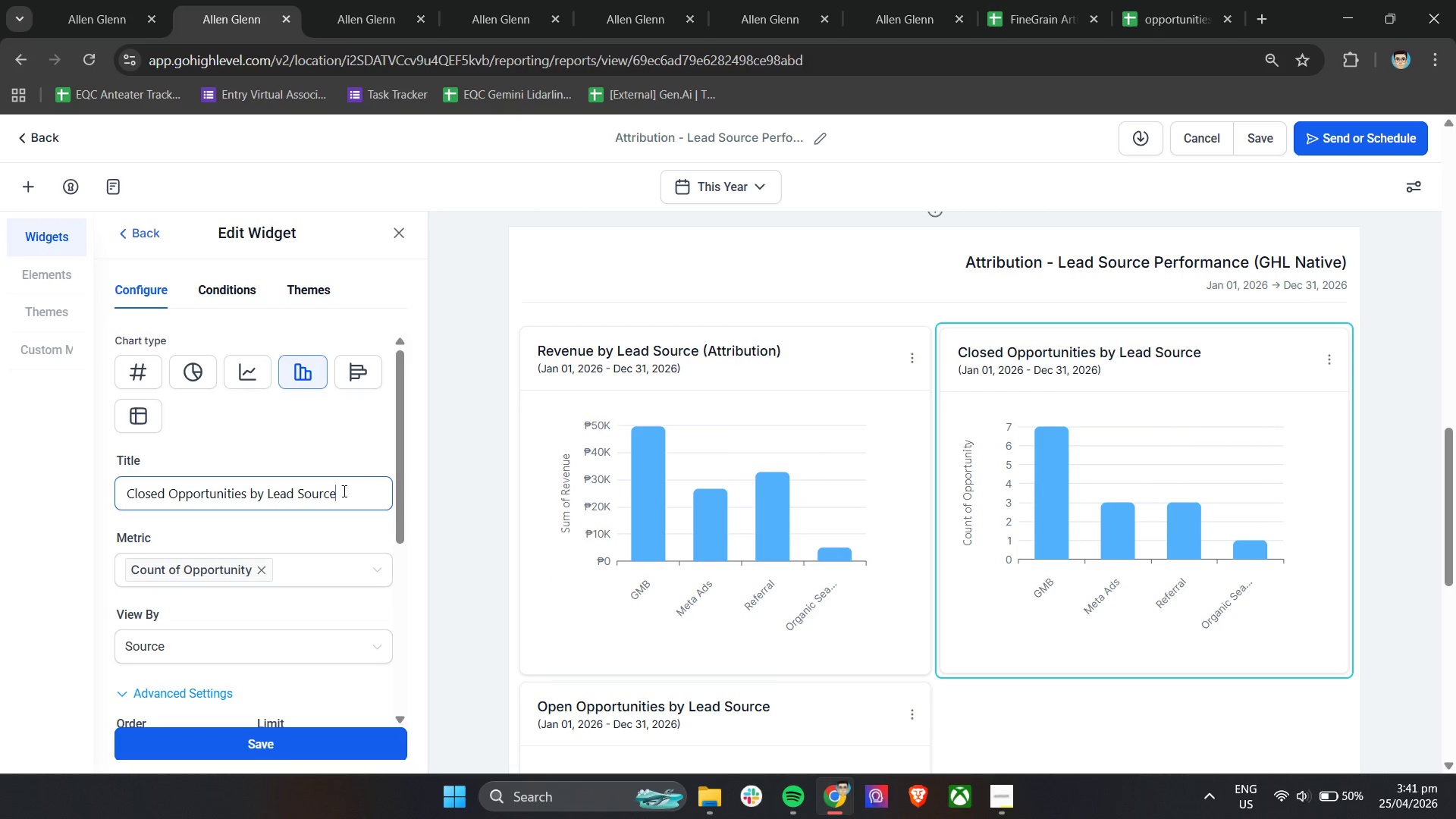 
double_click([343, 491])
 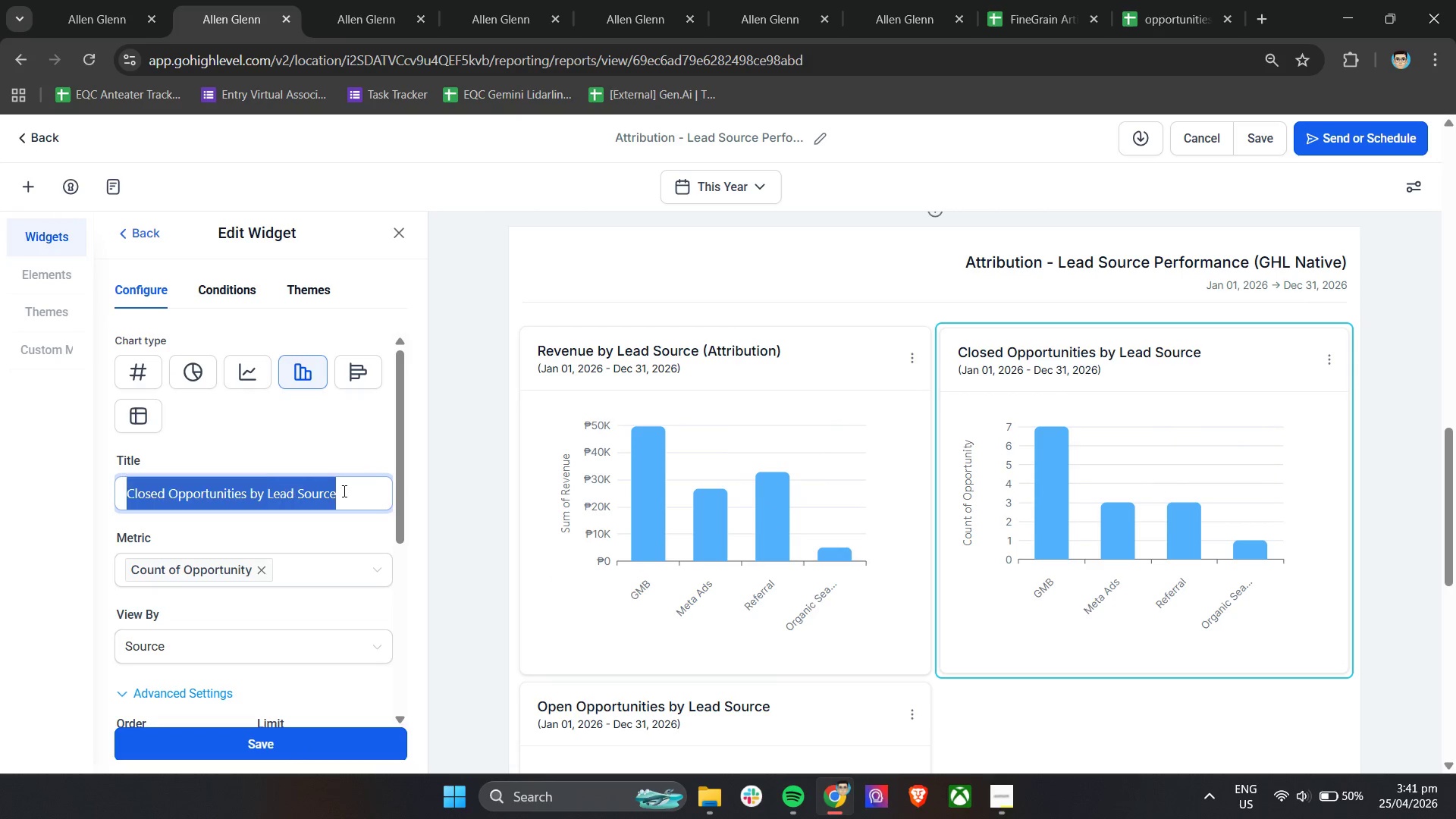 
triple_click([343, 491])
 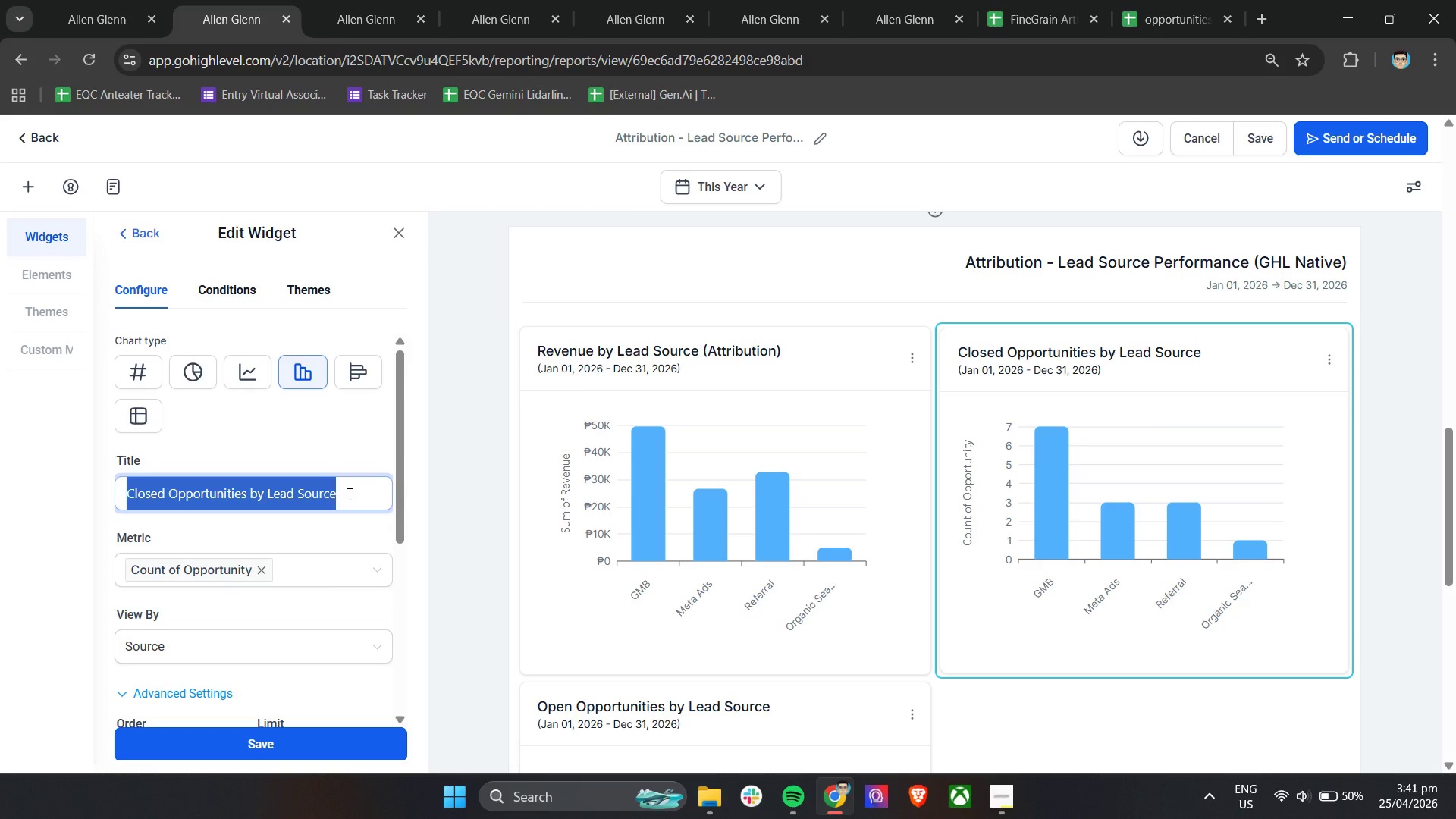 
left_click([350, 492])
 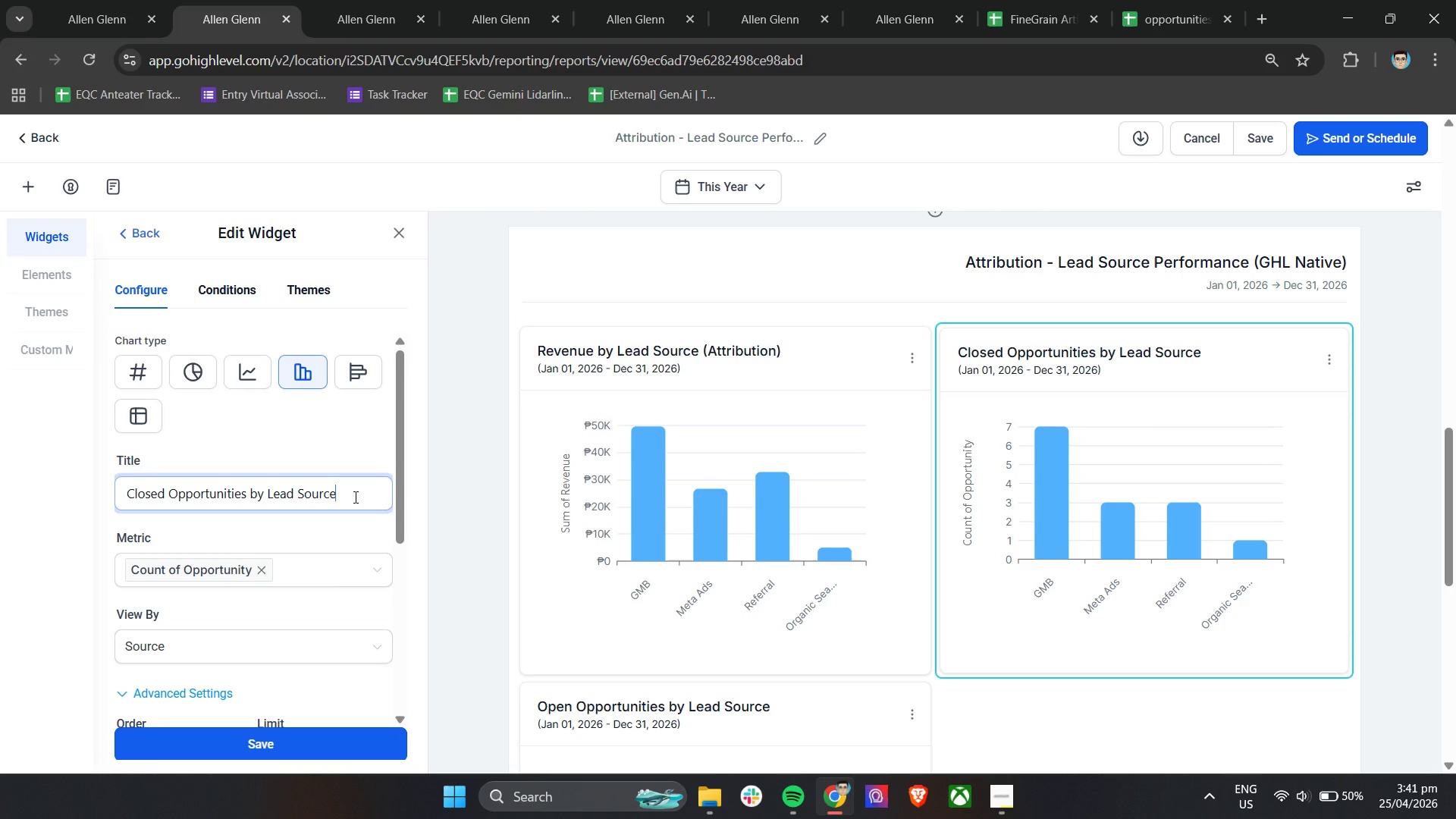 
type( (Attribution))
 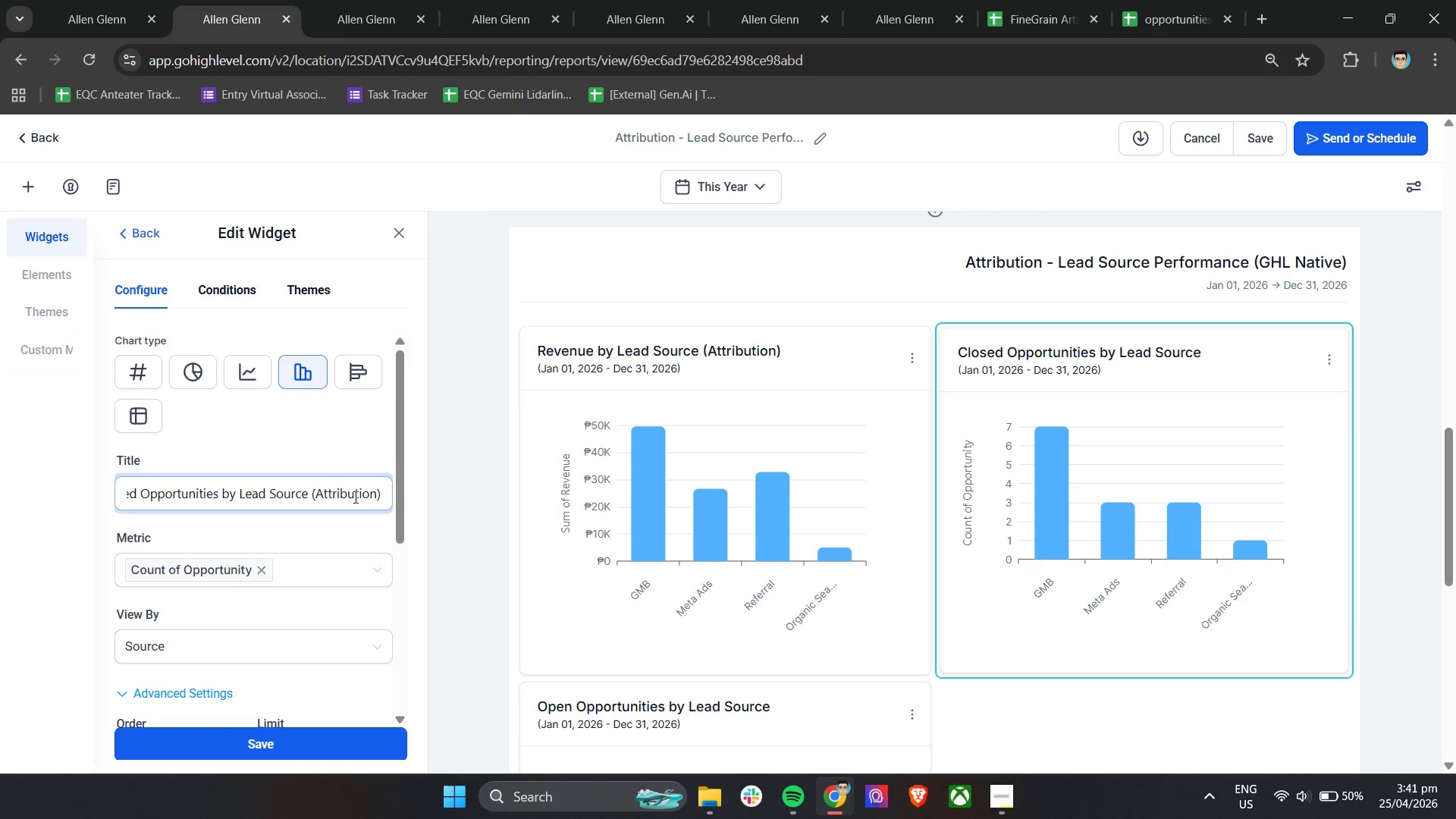 
left_click([353, 734])
 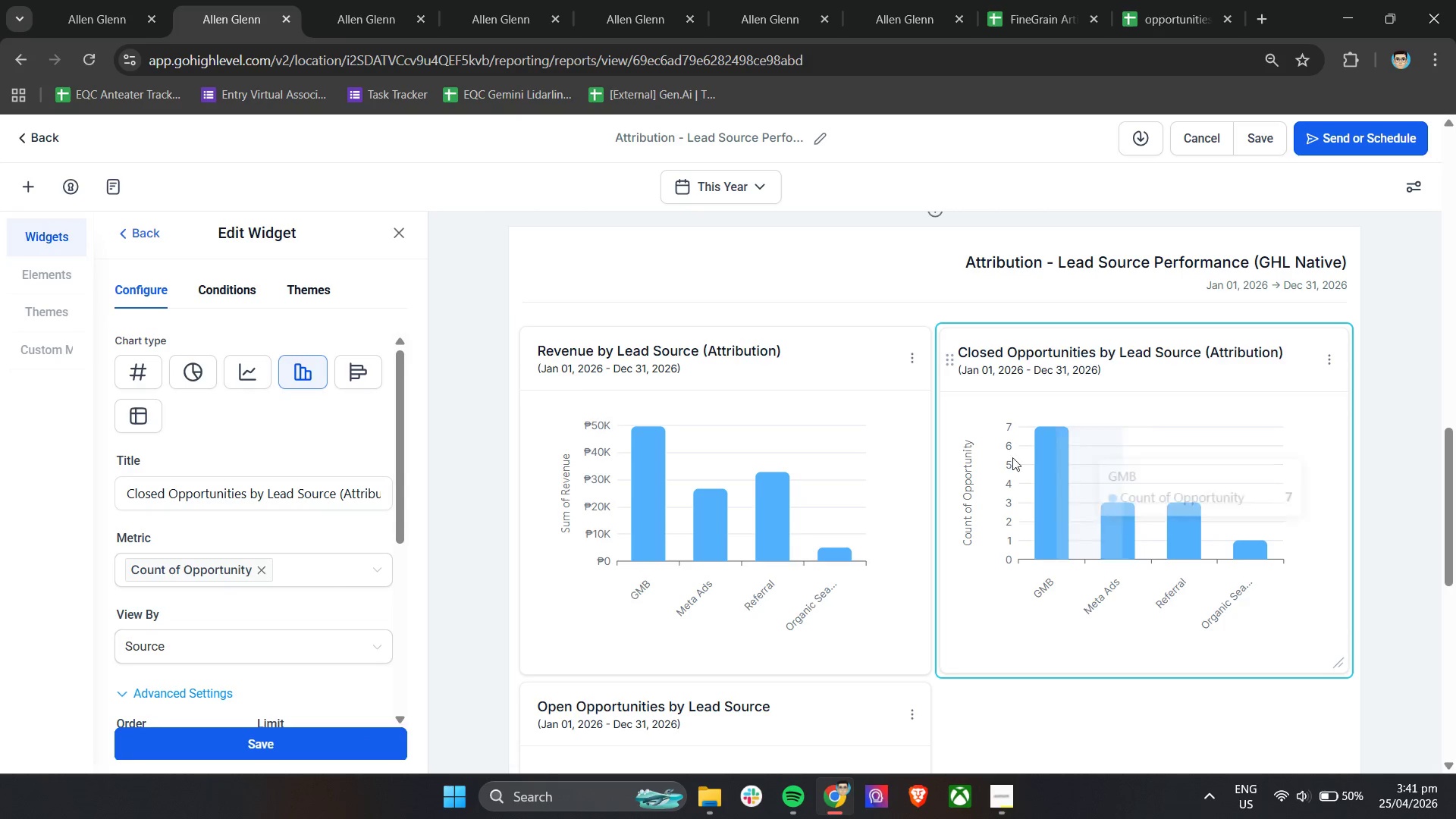 
scroll: coordinate [939, 488], scroll_direction: down, amount: 4.0
 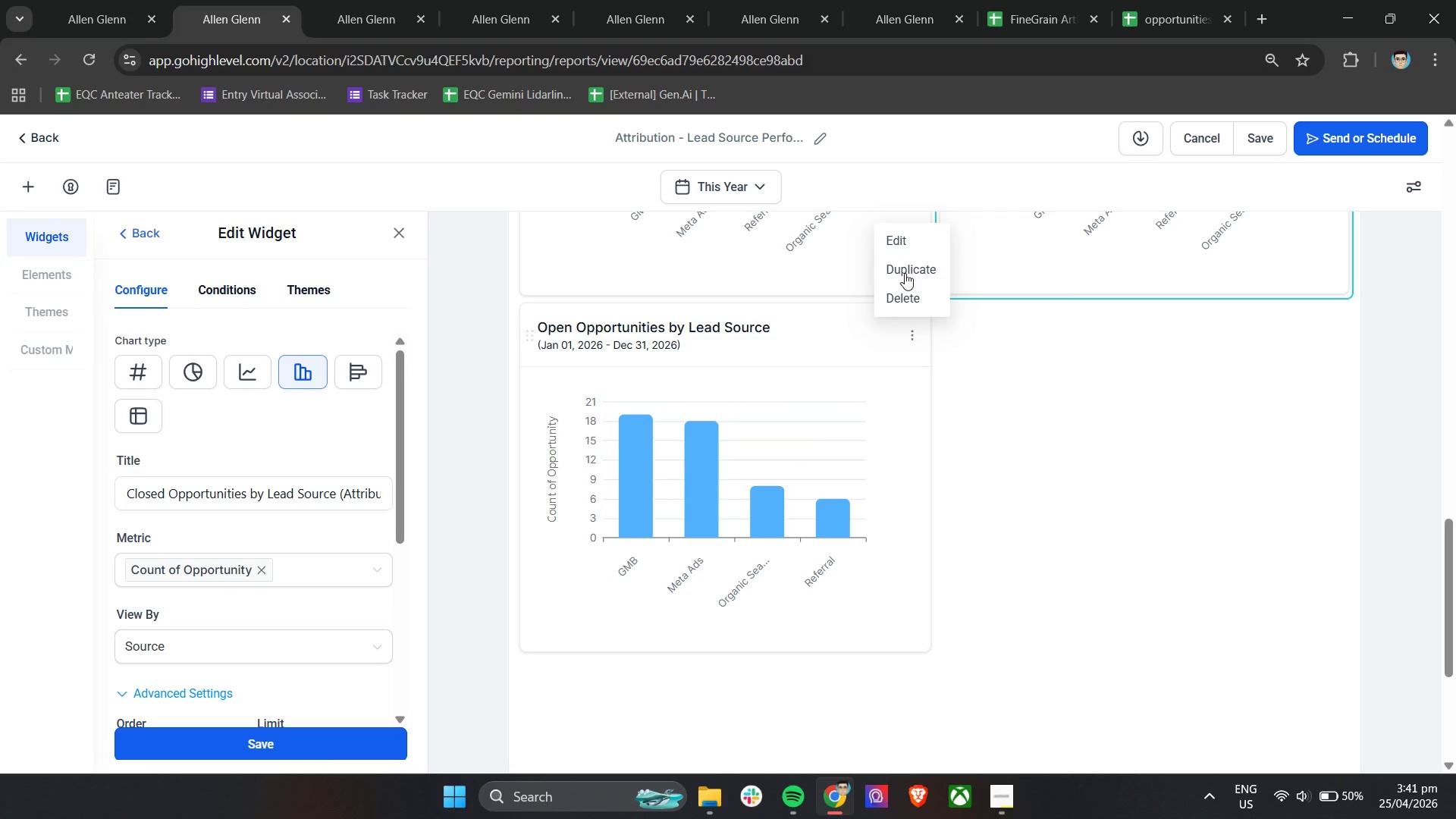 
left_click([908, 243])
 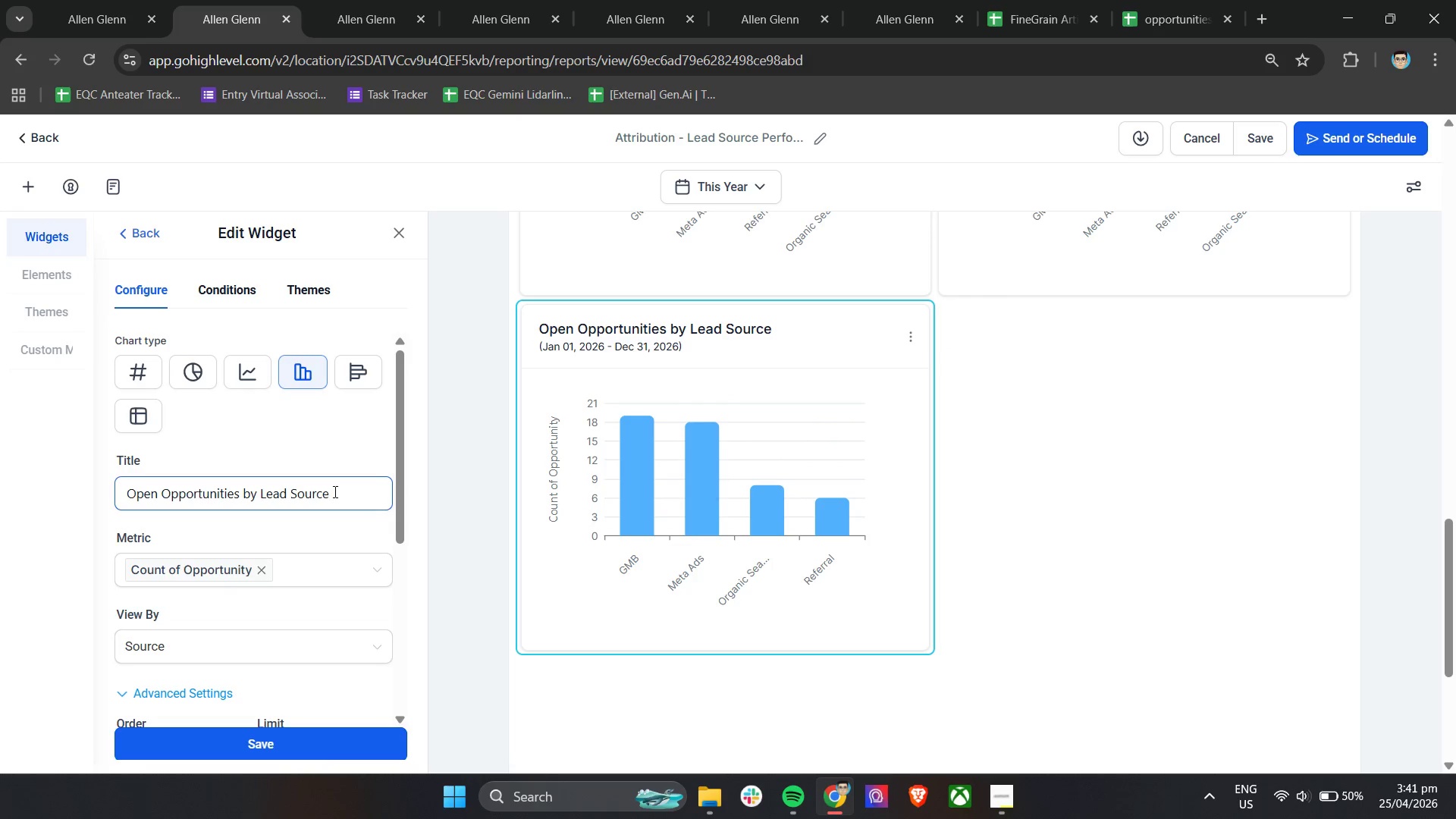 
left_click([353, 491])
 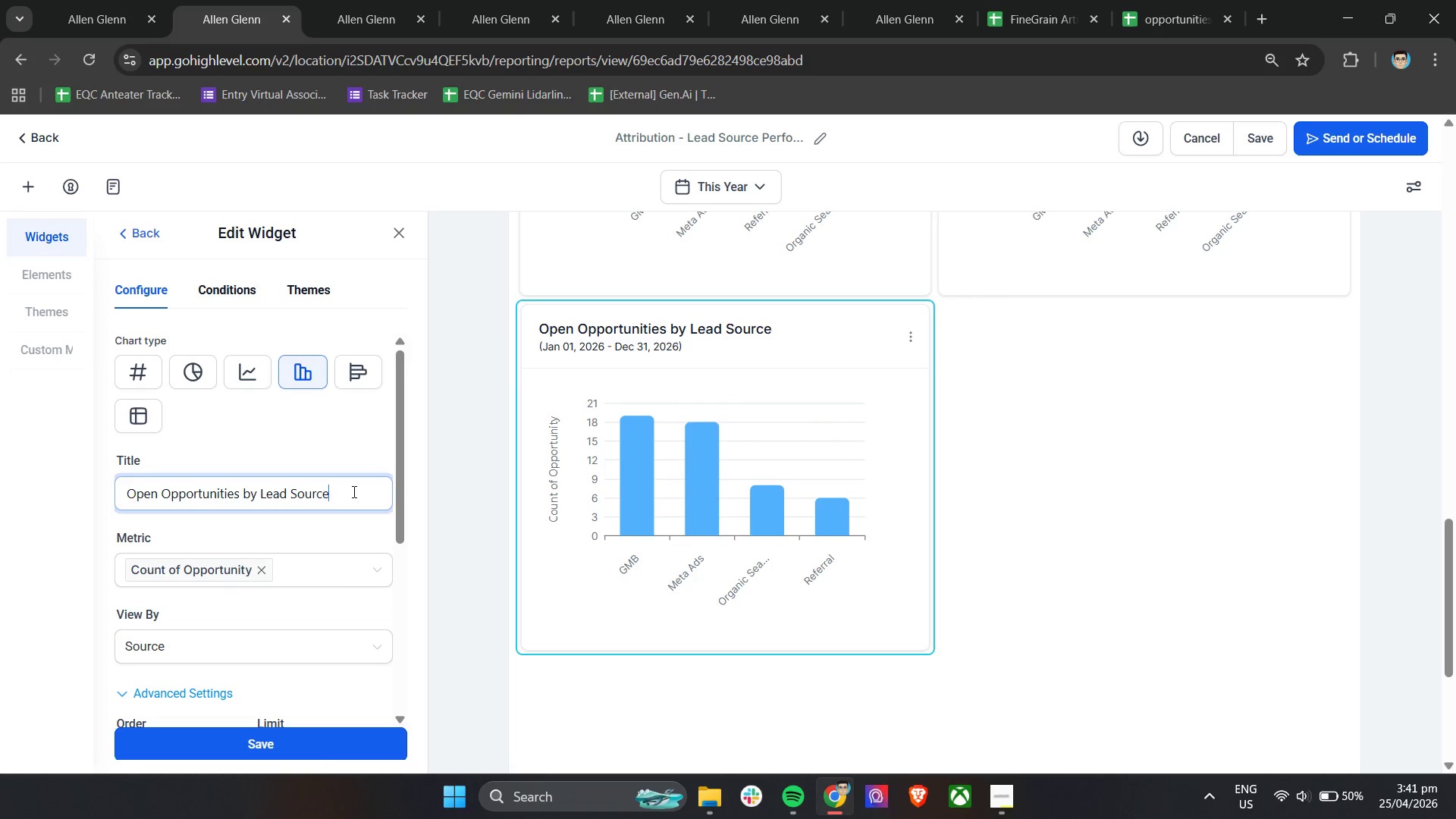 
type( (Attribuio)
key(Backspace)
key(Backspace)
 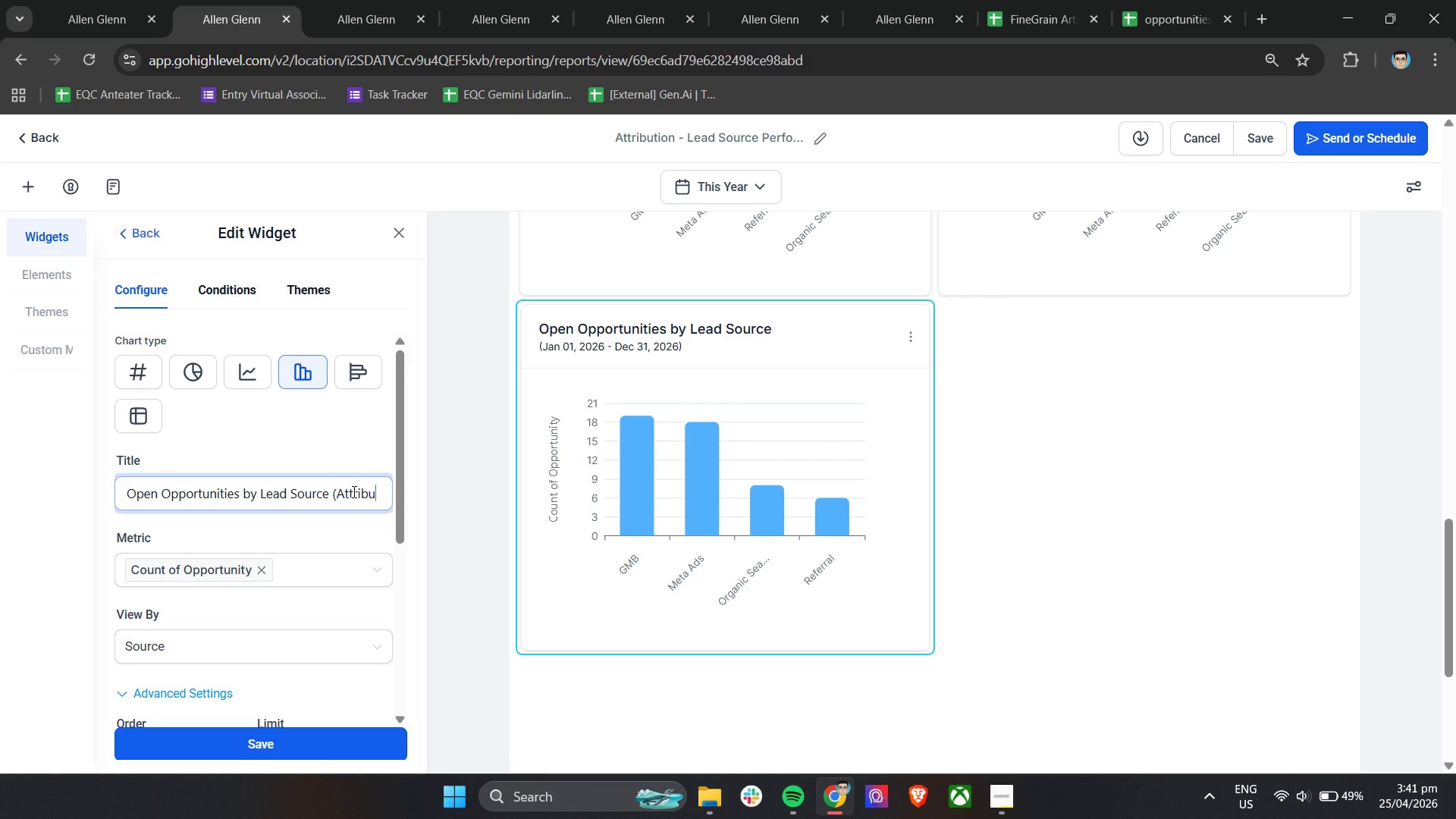 
type(tion))
 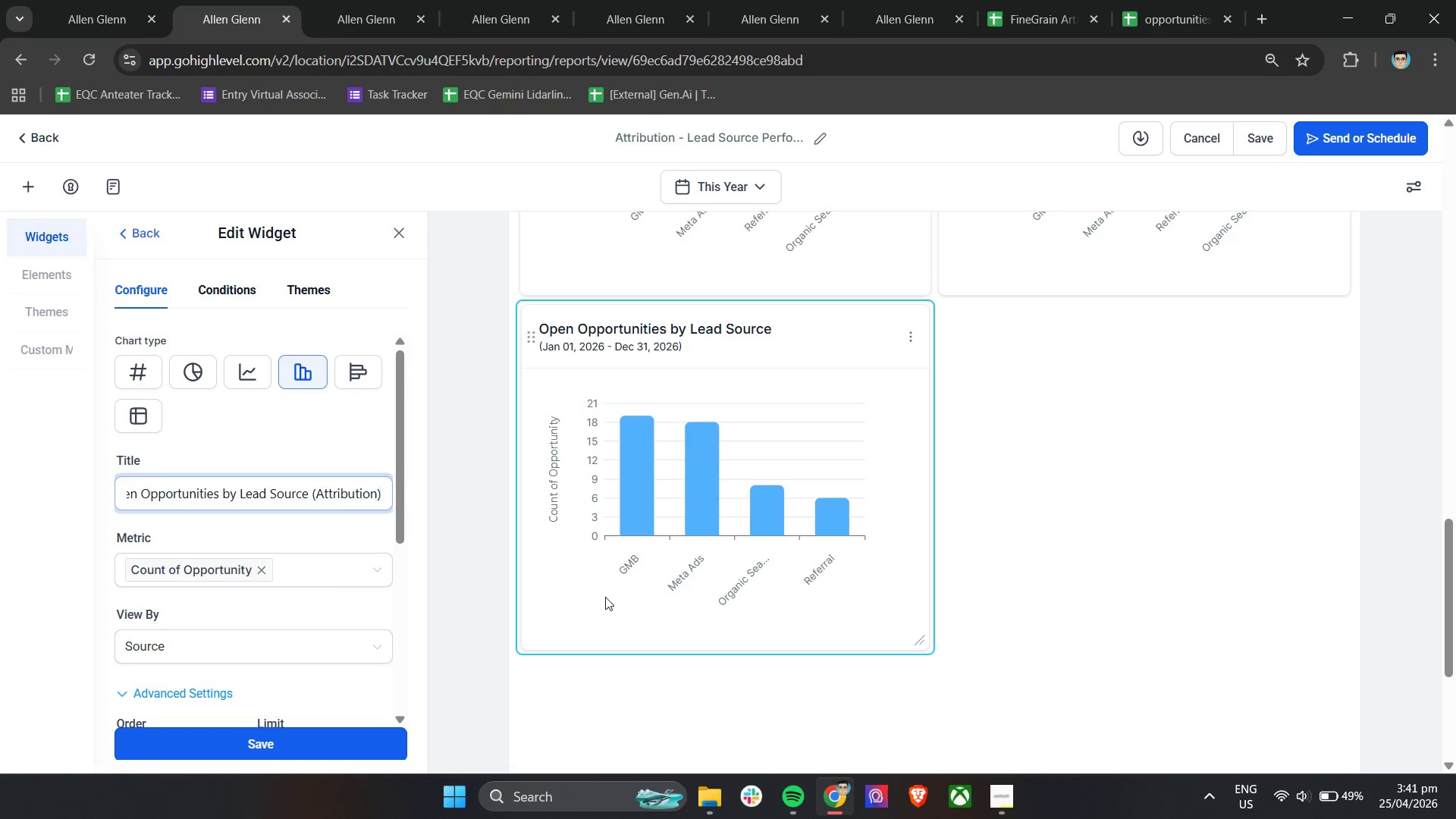 
left_click([314, 734])
 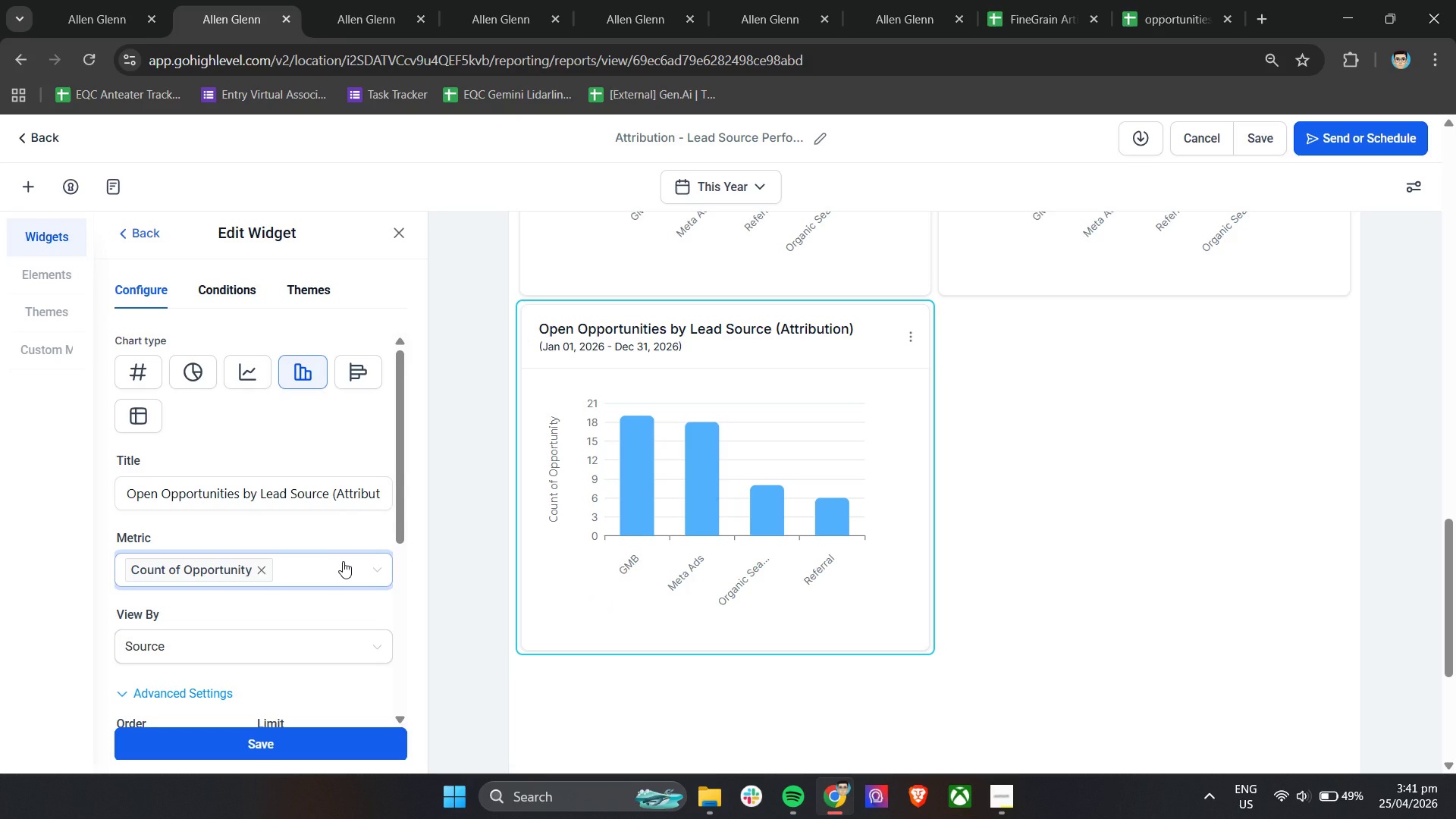 
wait(12.14)
 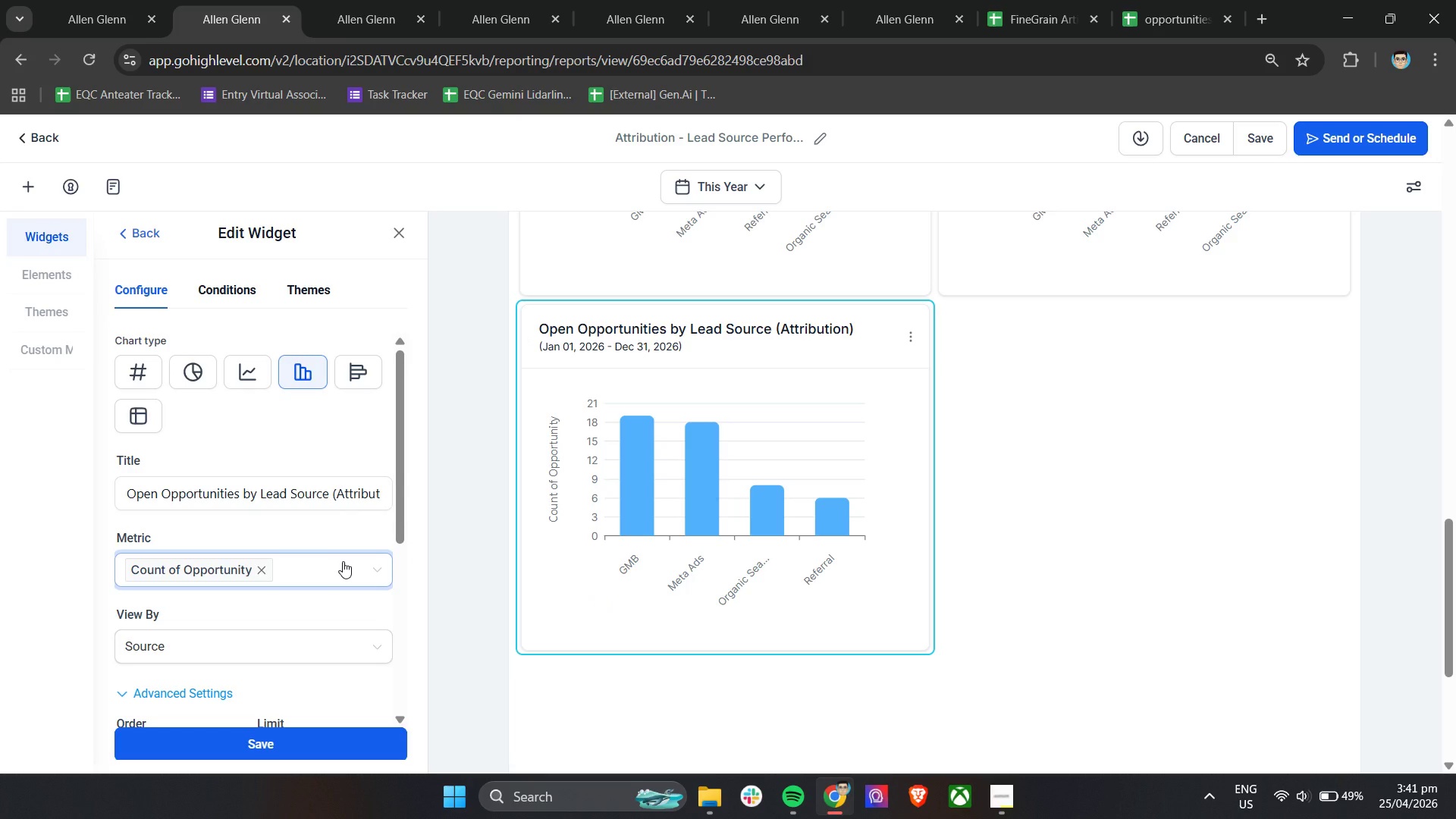 
left_click([1175, 416])
 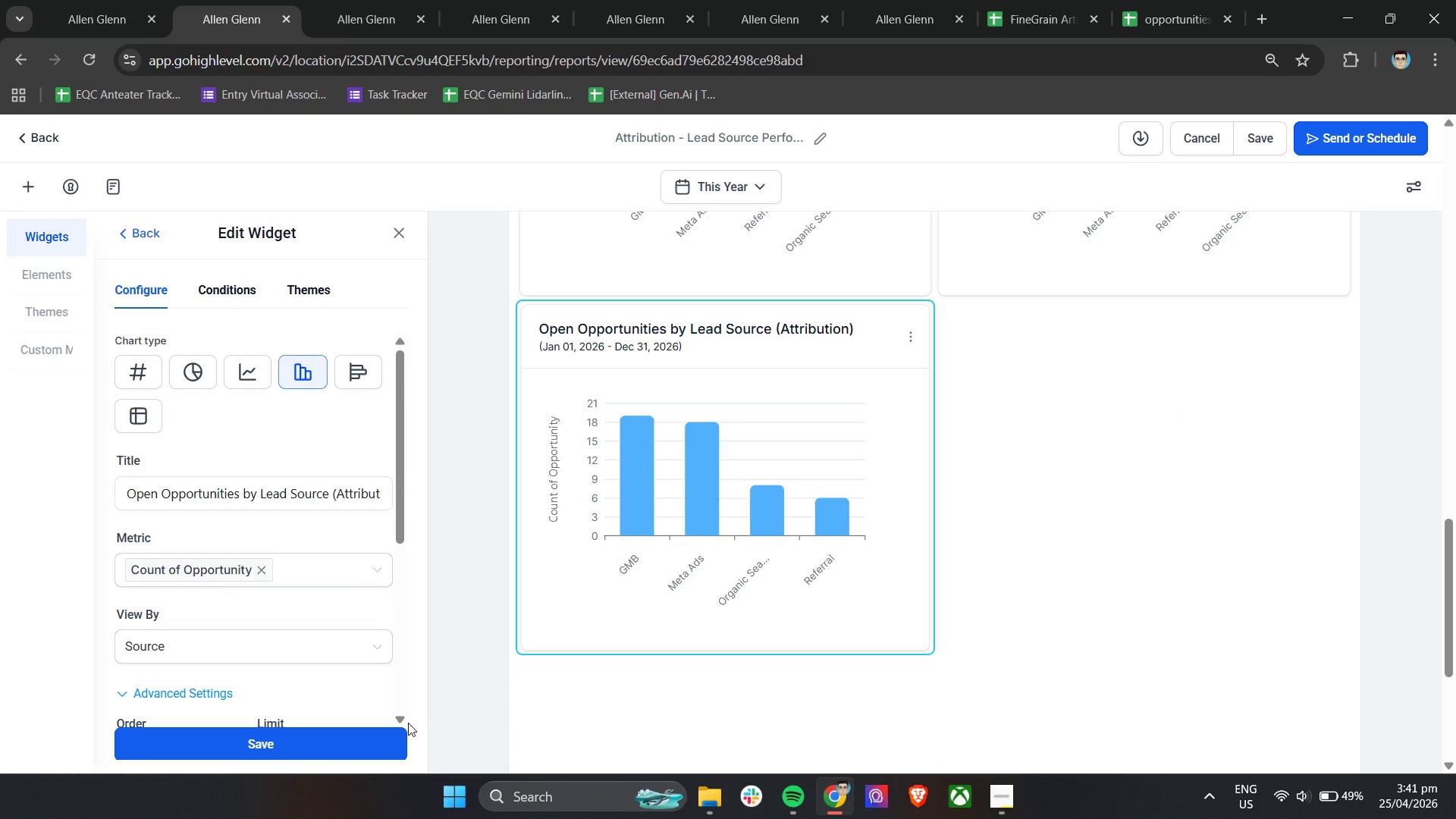 
left_click([381, 739])
 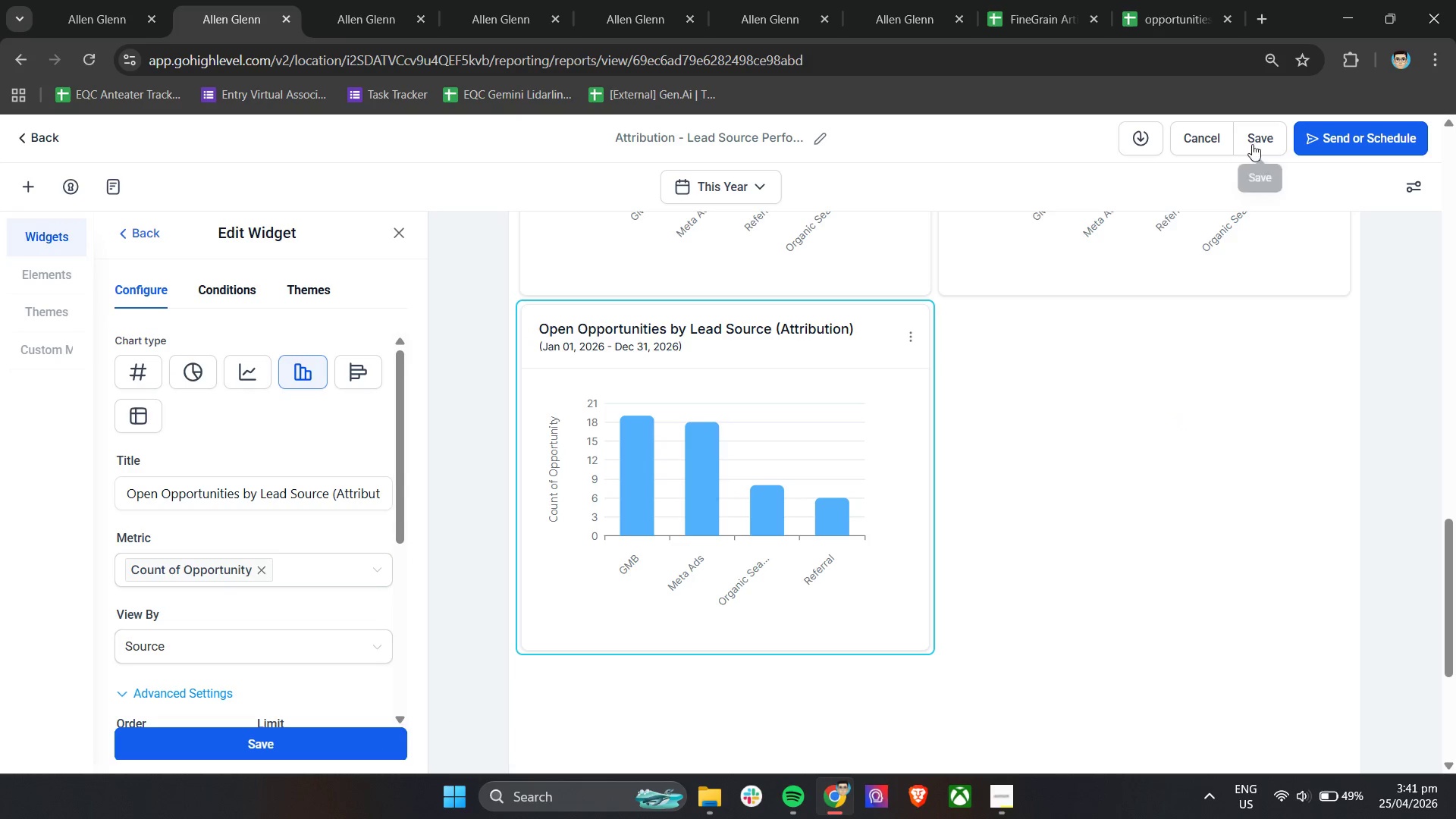 
left_click([1257, 142])
 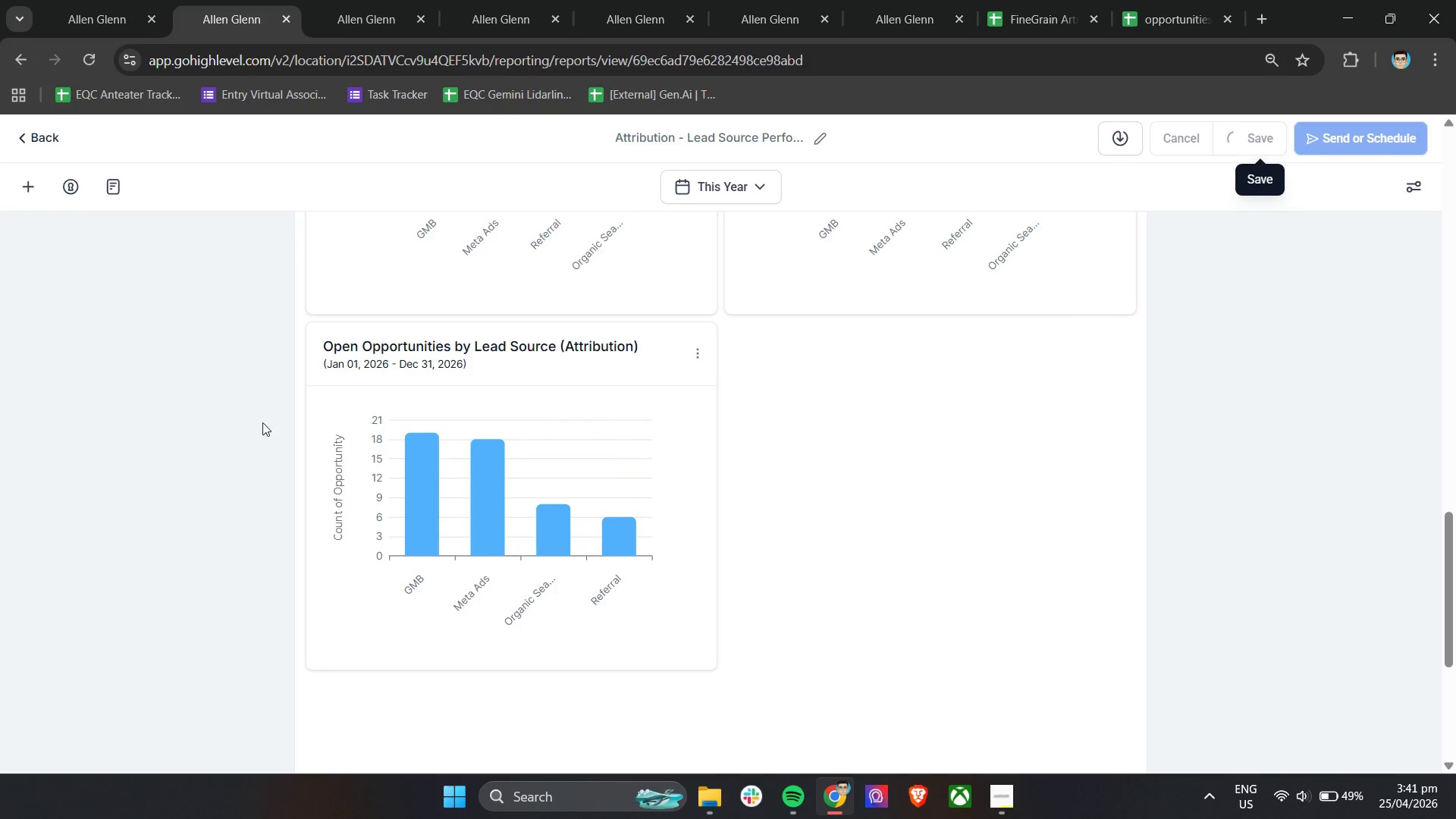 
scroll: coordinate [382, 442], scroll_direction: up, amount: 20.0
 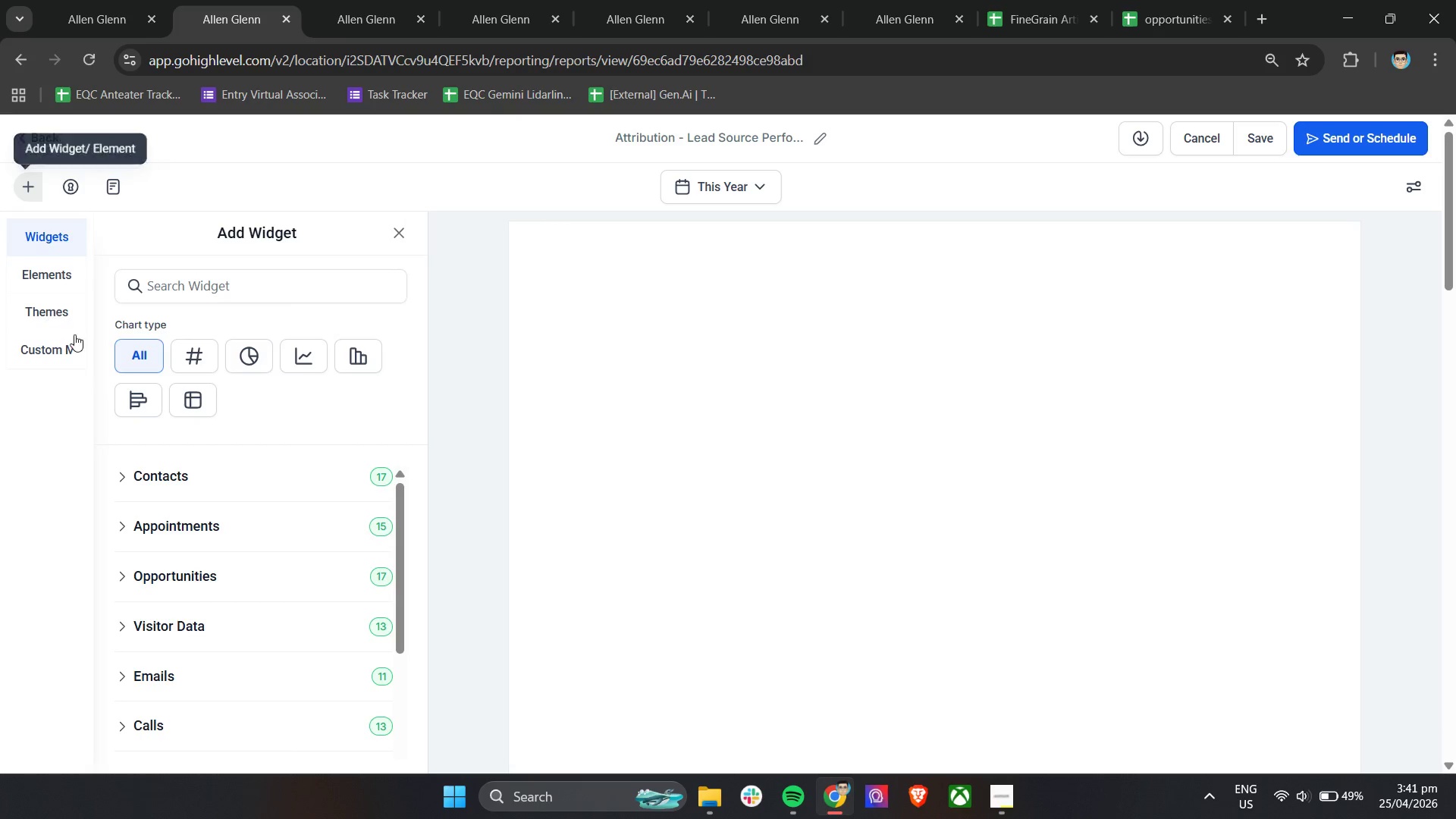 
left_click([52, 274])
 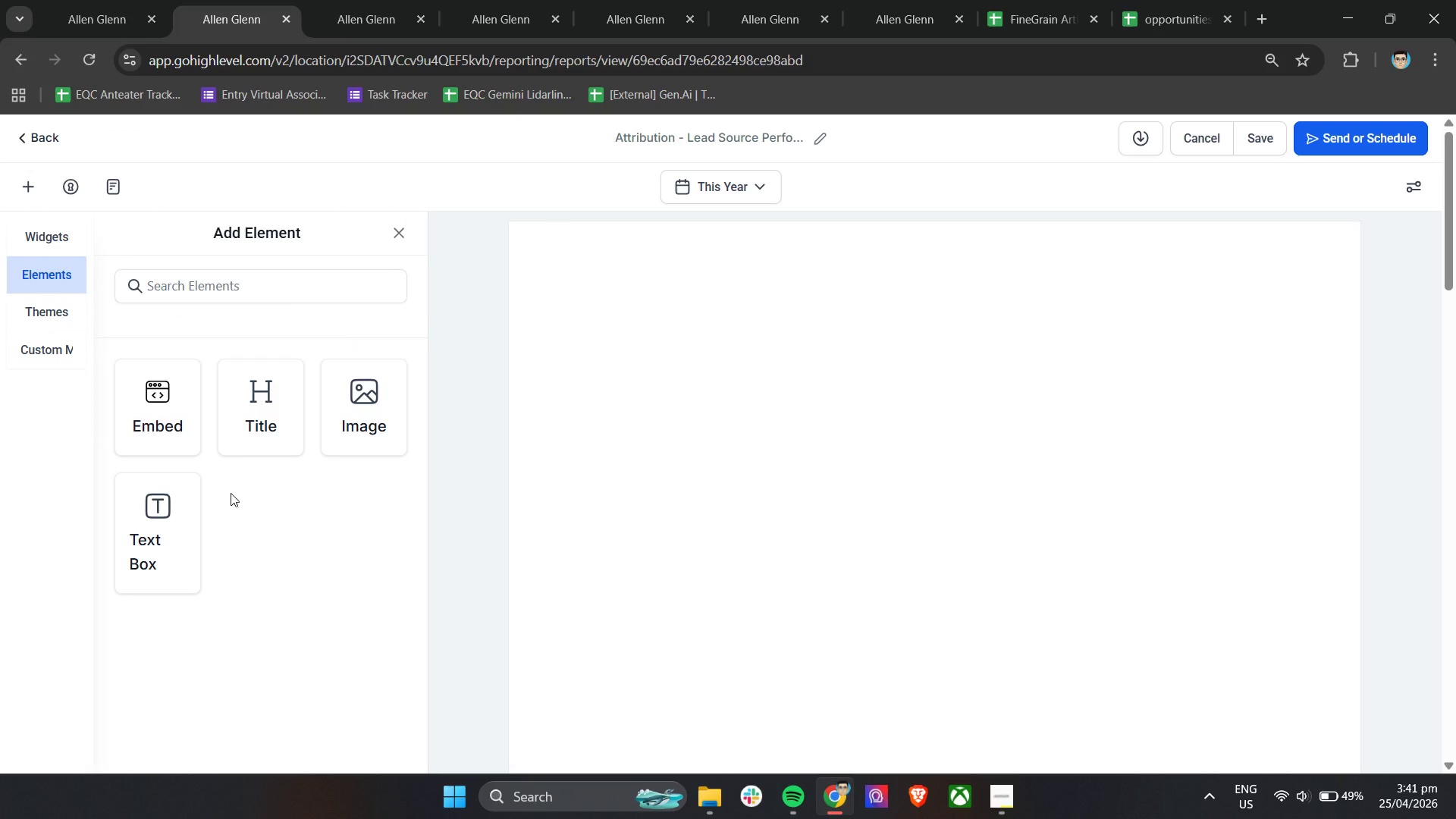 
scroll: coordinate [356, 532], scroll_direction: down, amount: 11.0
 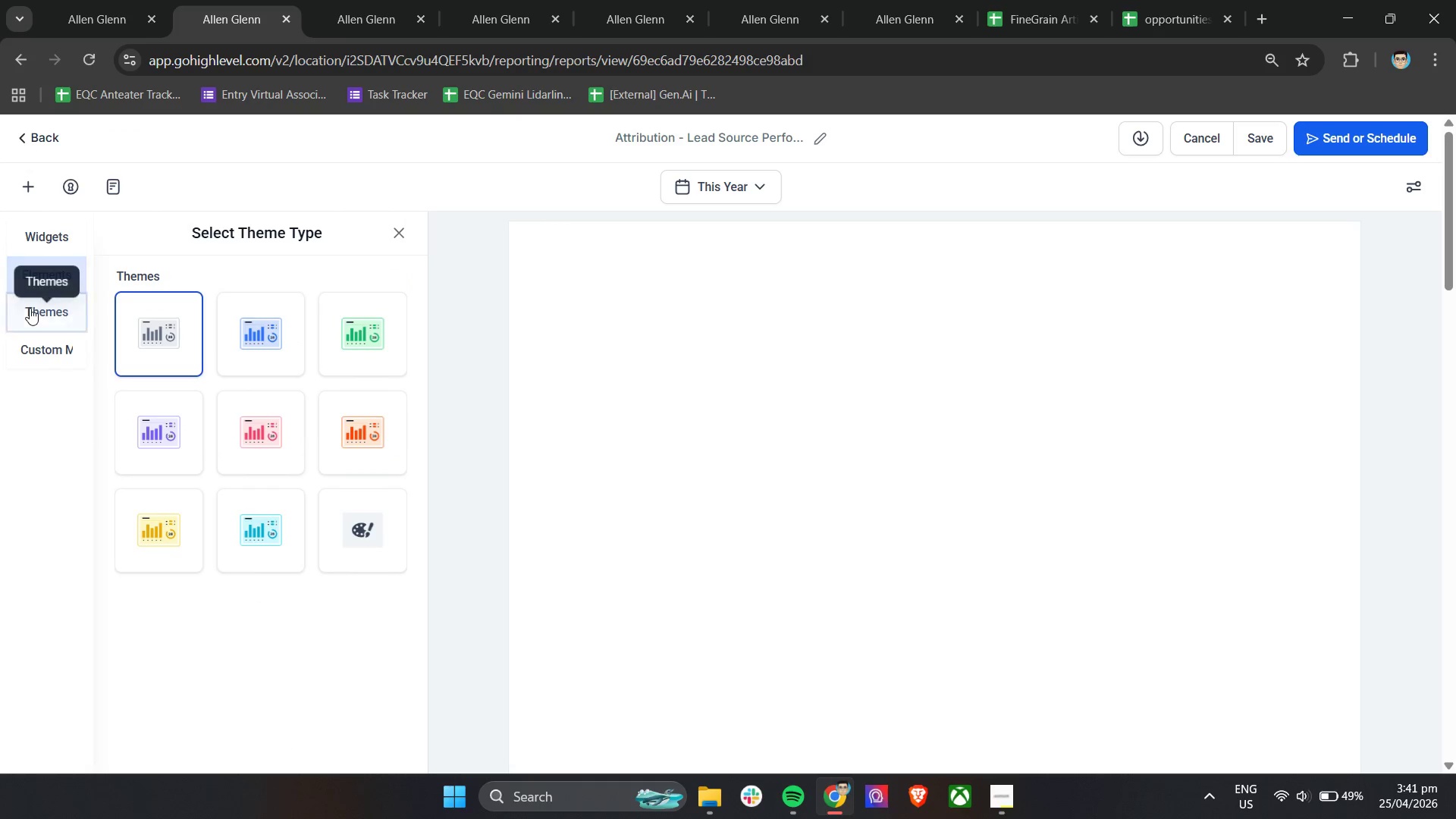 
double_click([39, 342])
 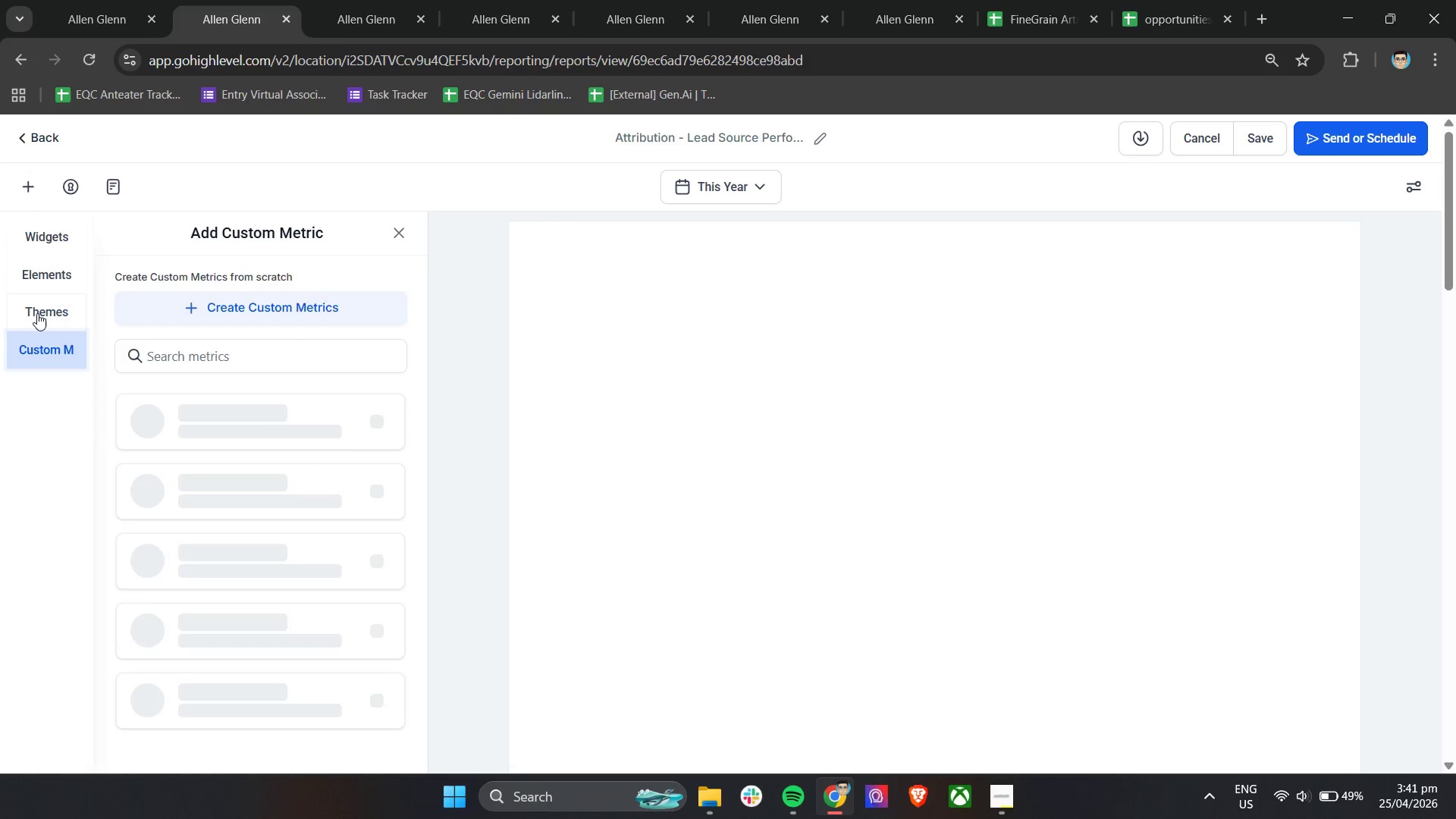 
left_click([37, 313])
 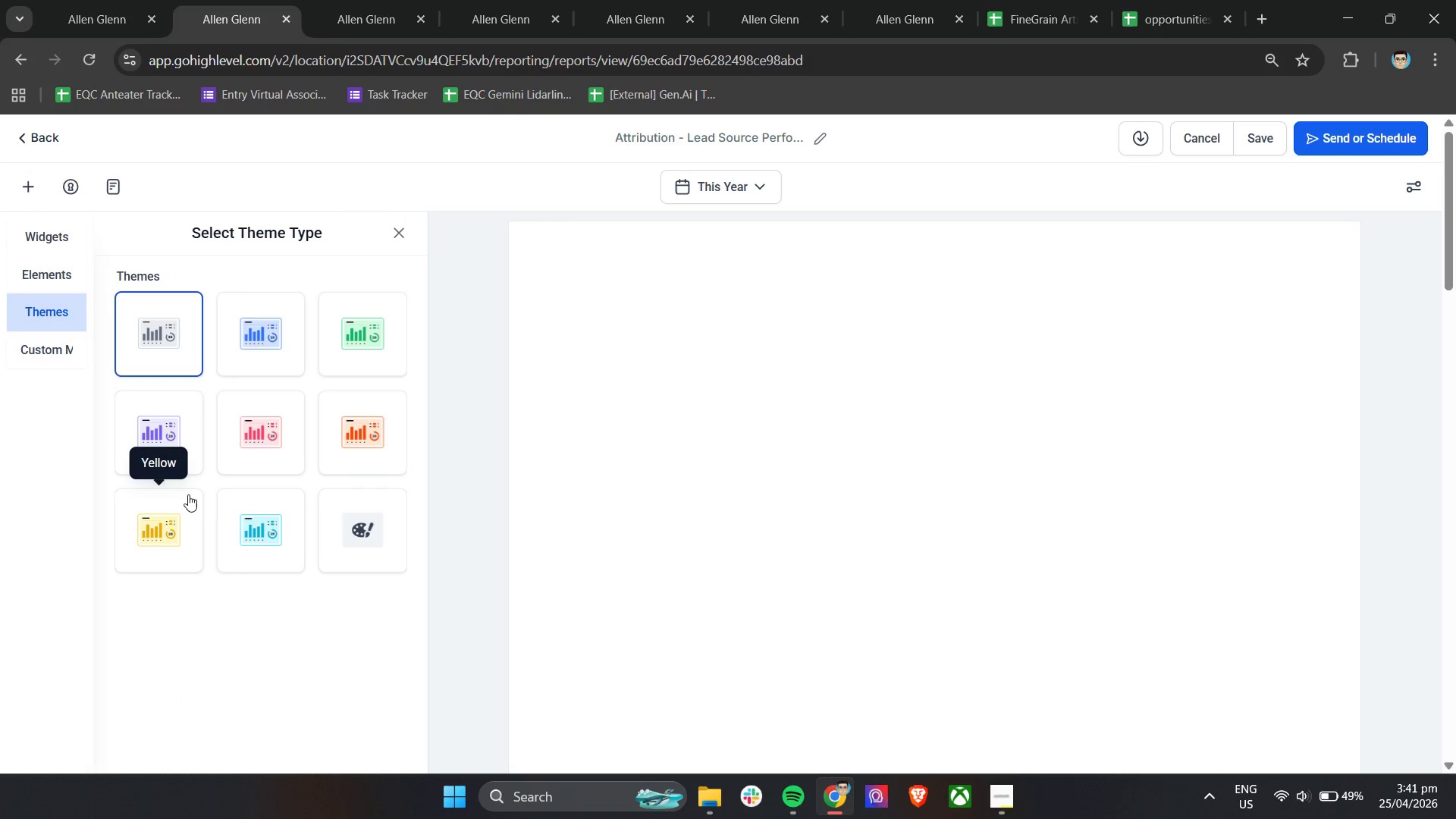 
left_click_drag(start_coordinate=[885, 498], to_coordinate=[889, 498])
 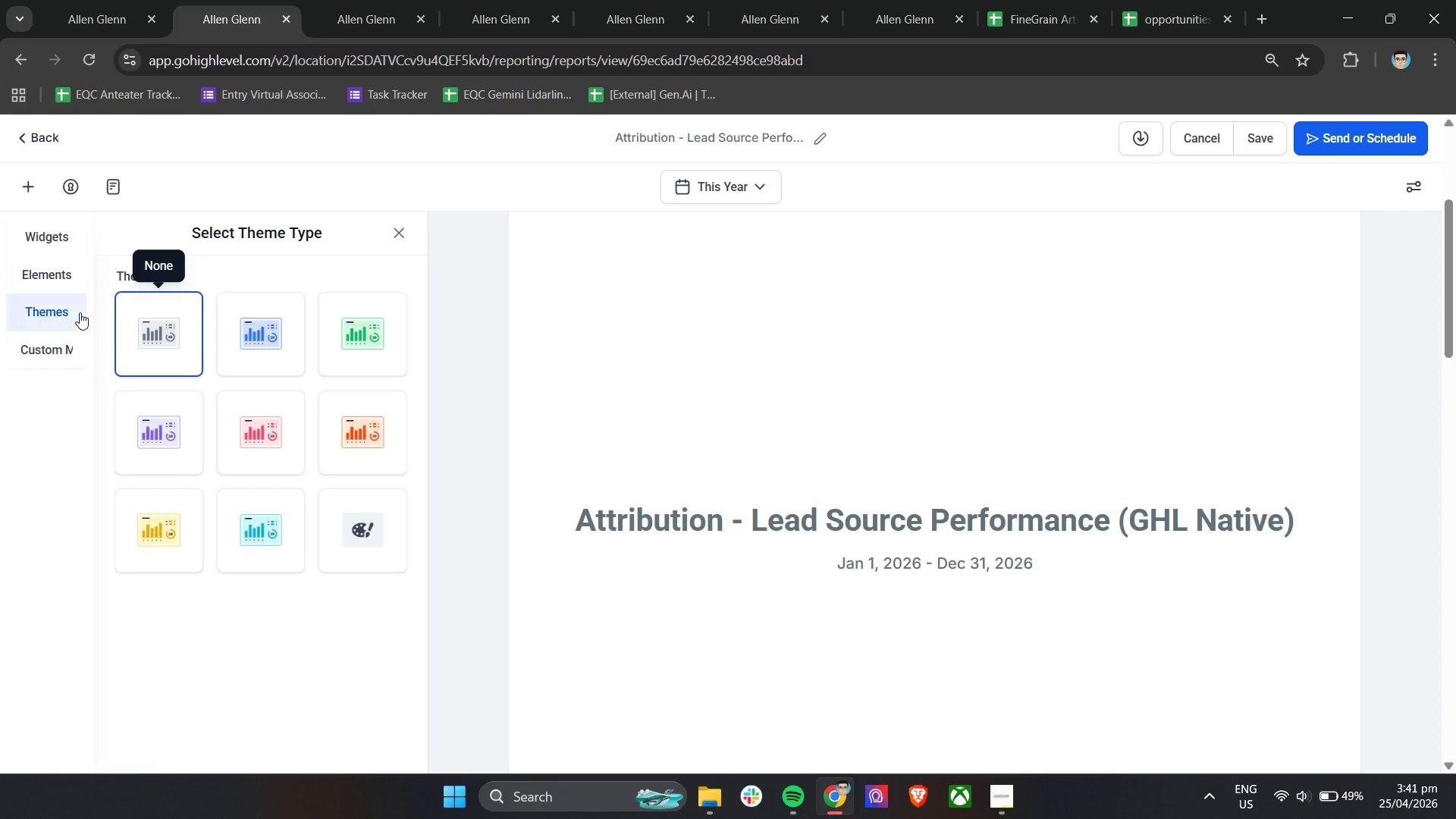 
scroll: coordinate [930, 541], scroll_direction: up, amount: 11.0
 